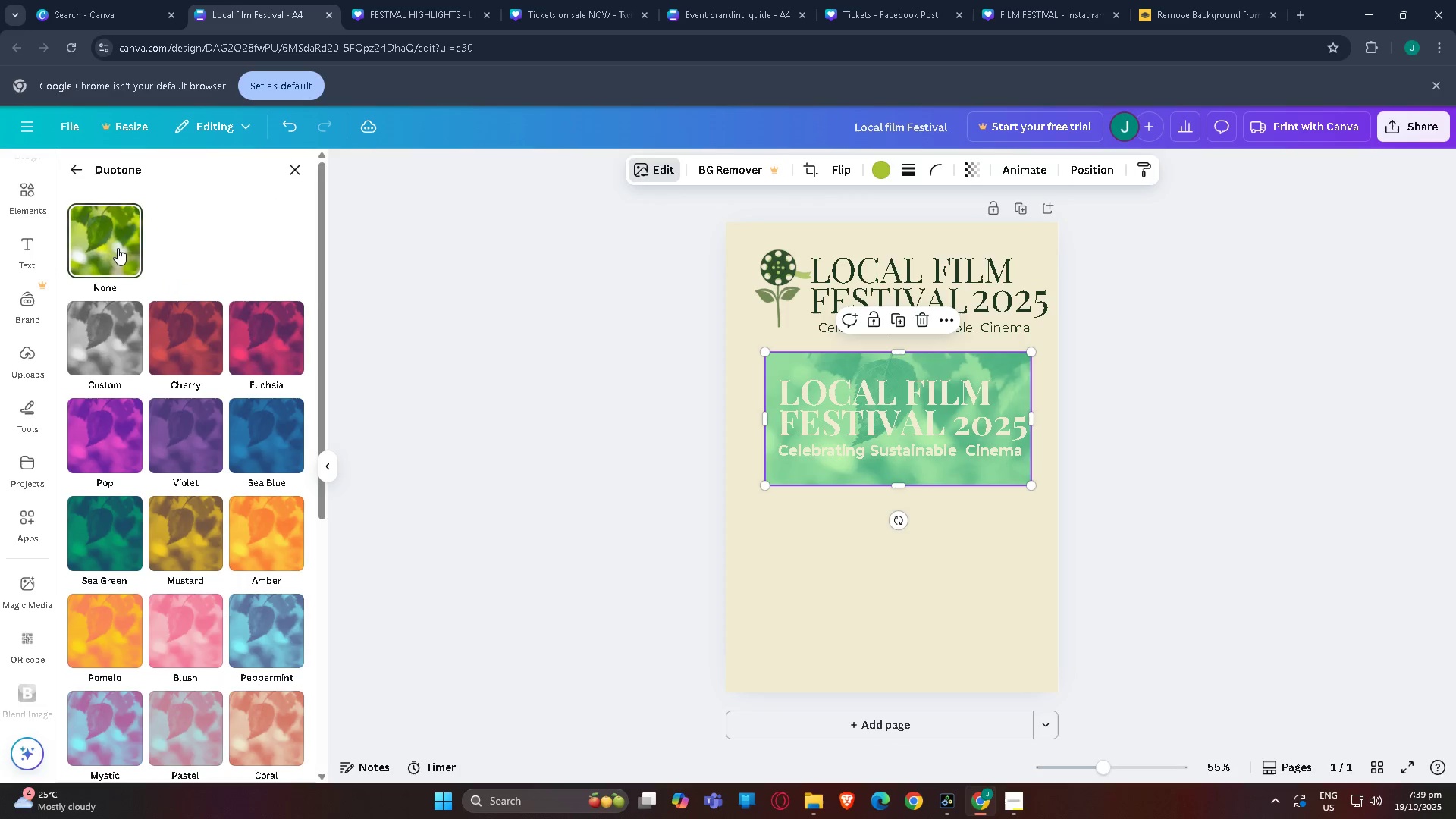 
left_click([117, 245])
 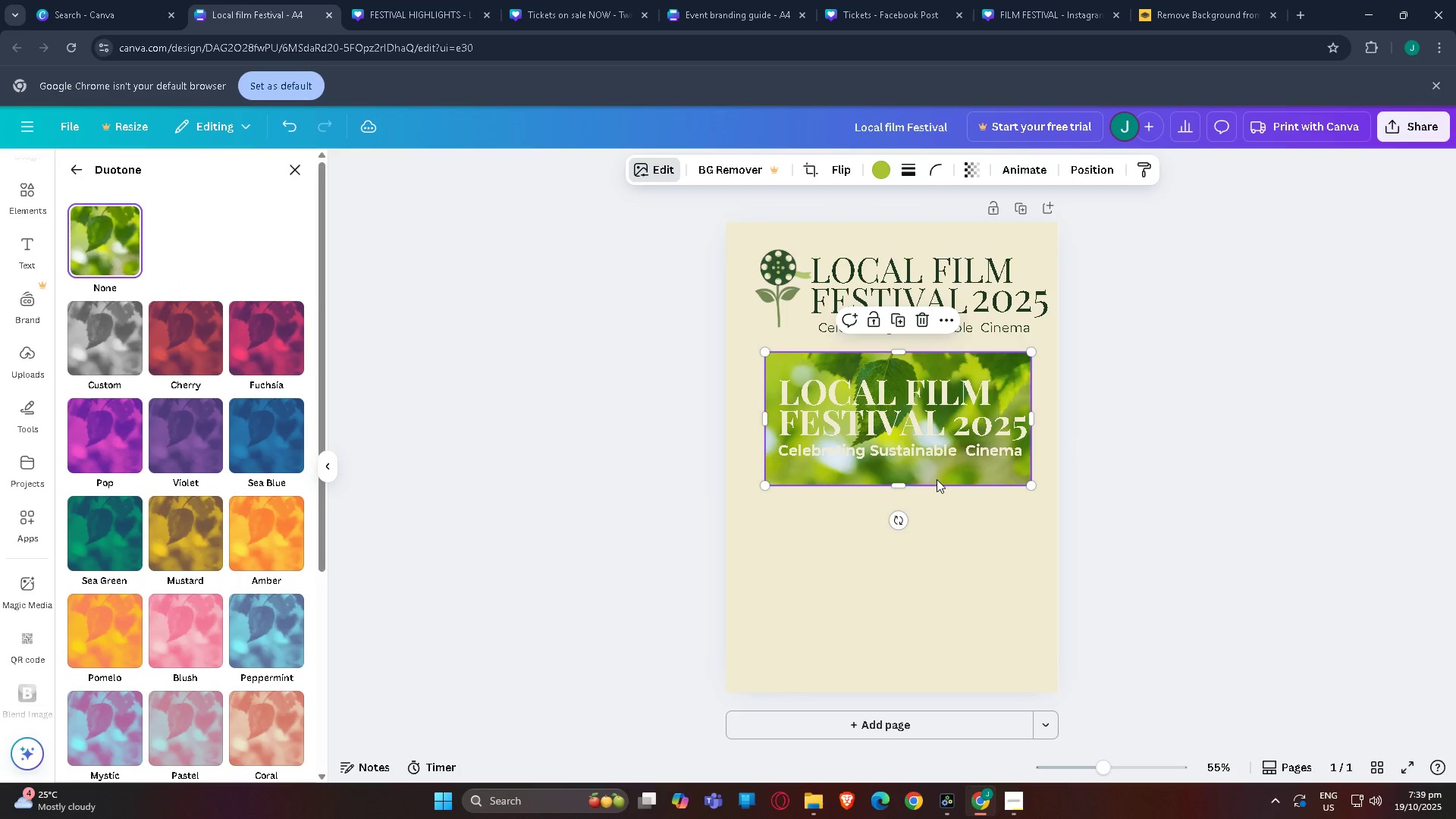 
double_click([926, 459])
 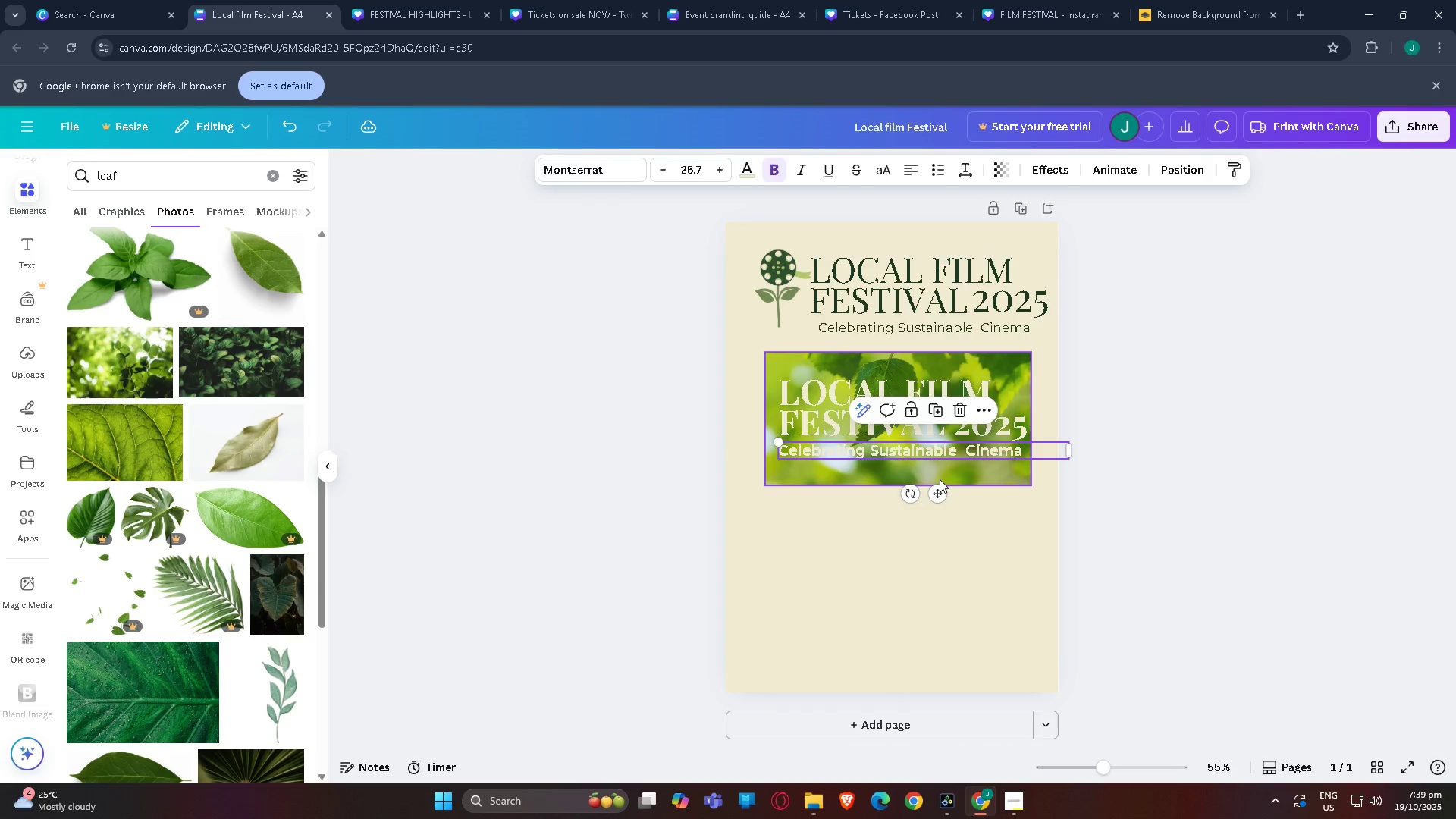 
left_click([940, 478])
 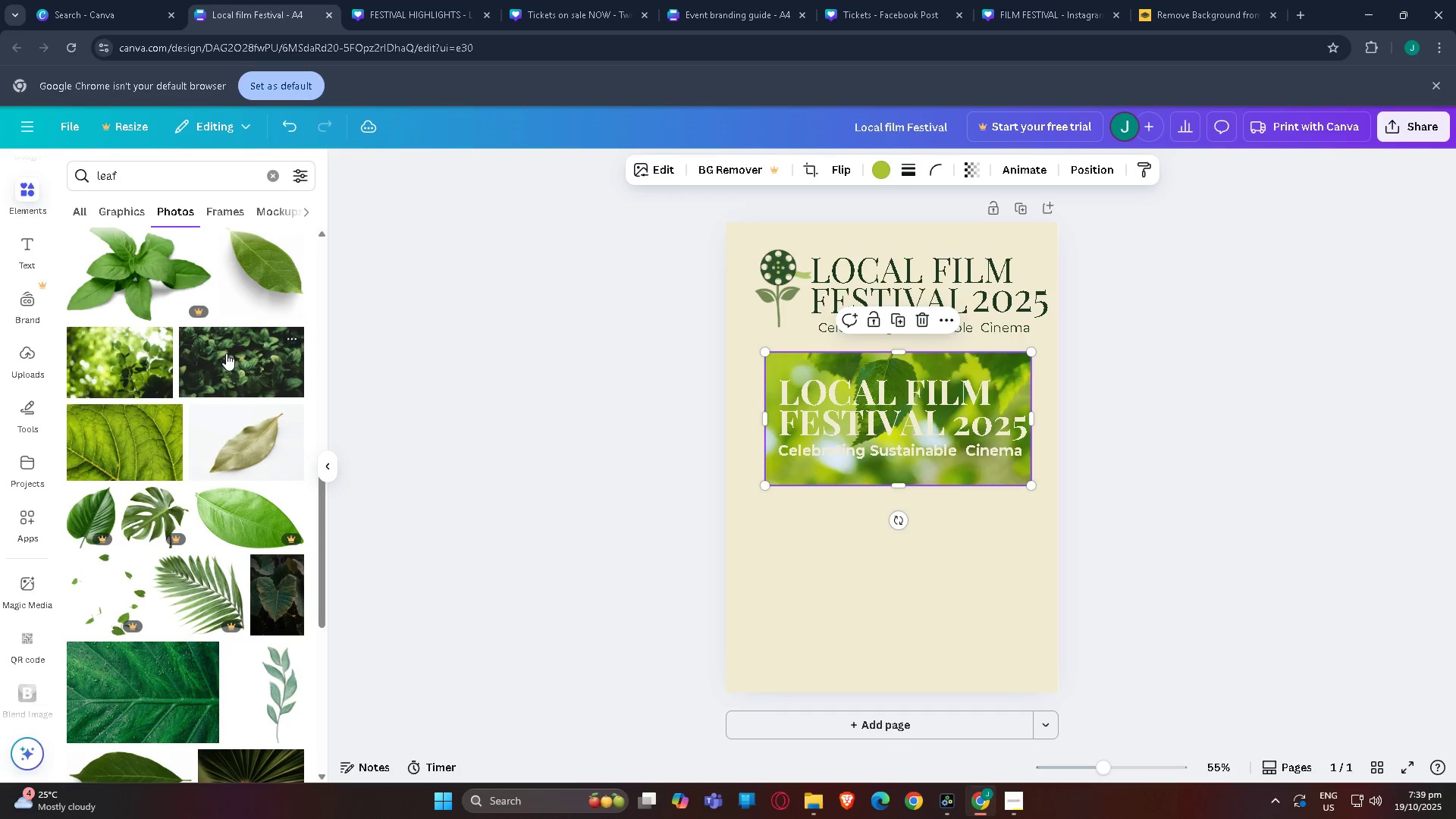 
left_click([226, 355])
 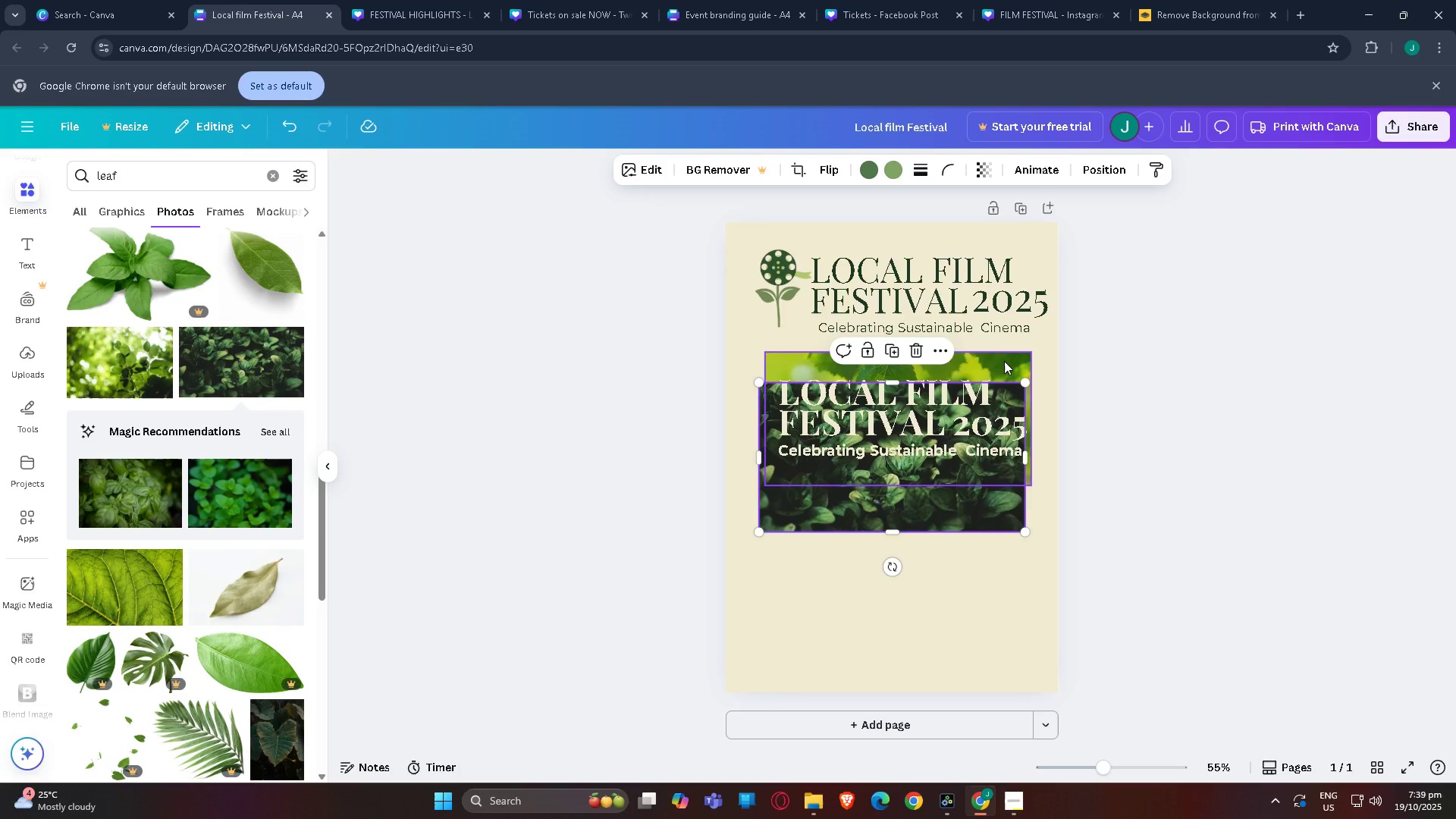 
left_click([1004, 360])
 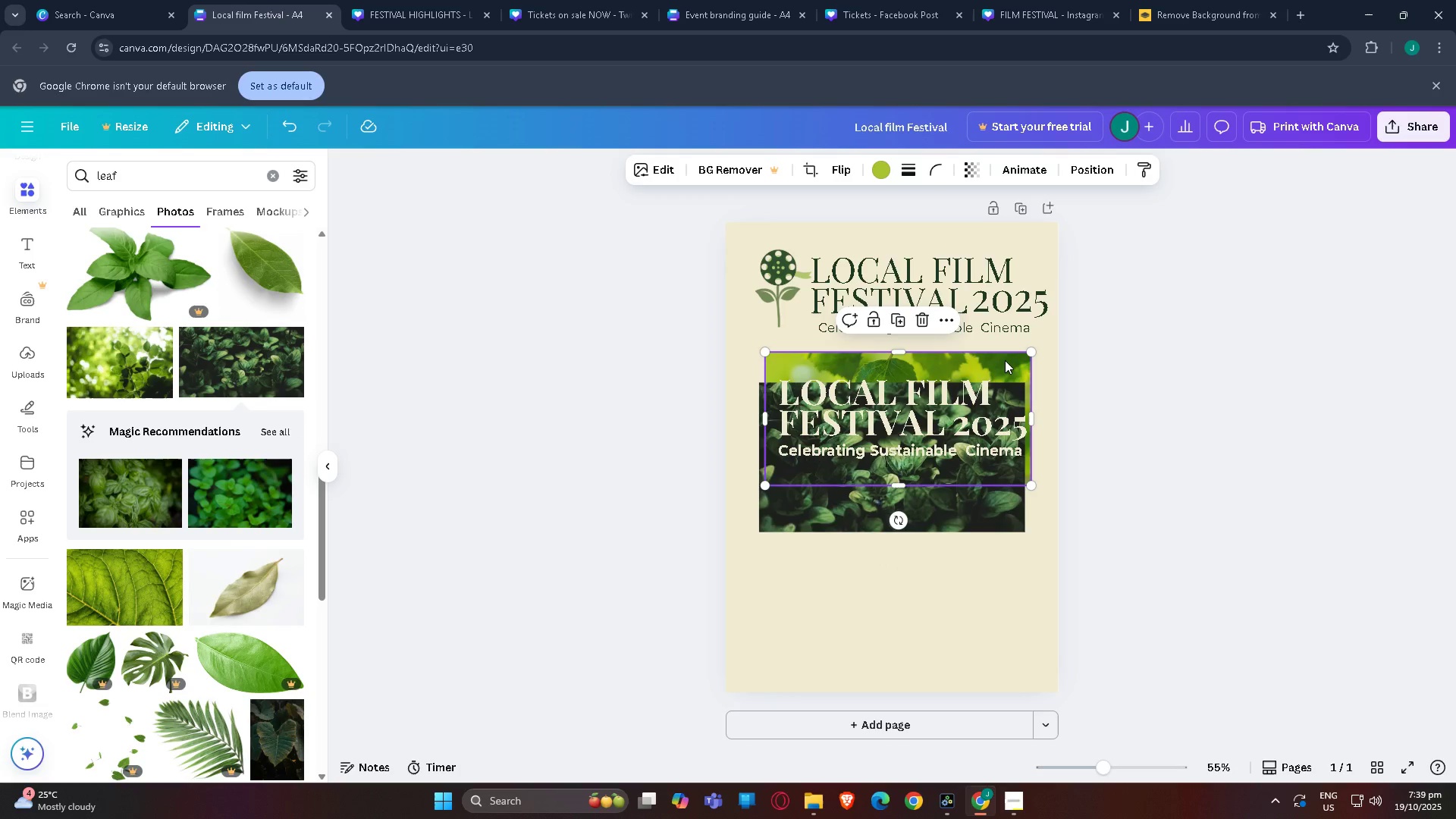 
key(Delete)
 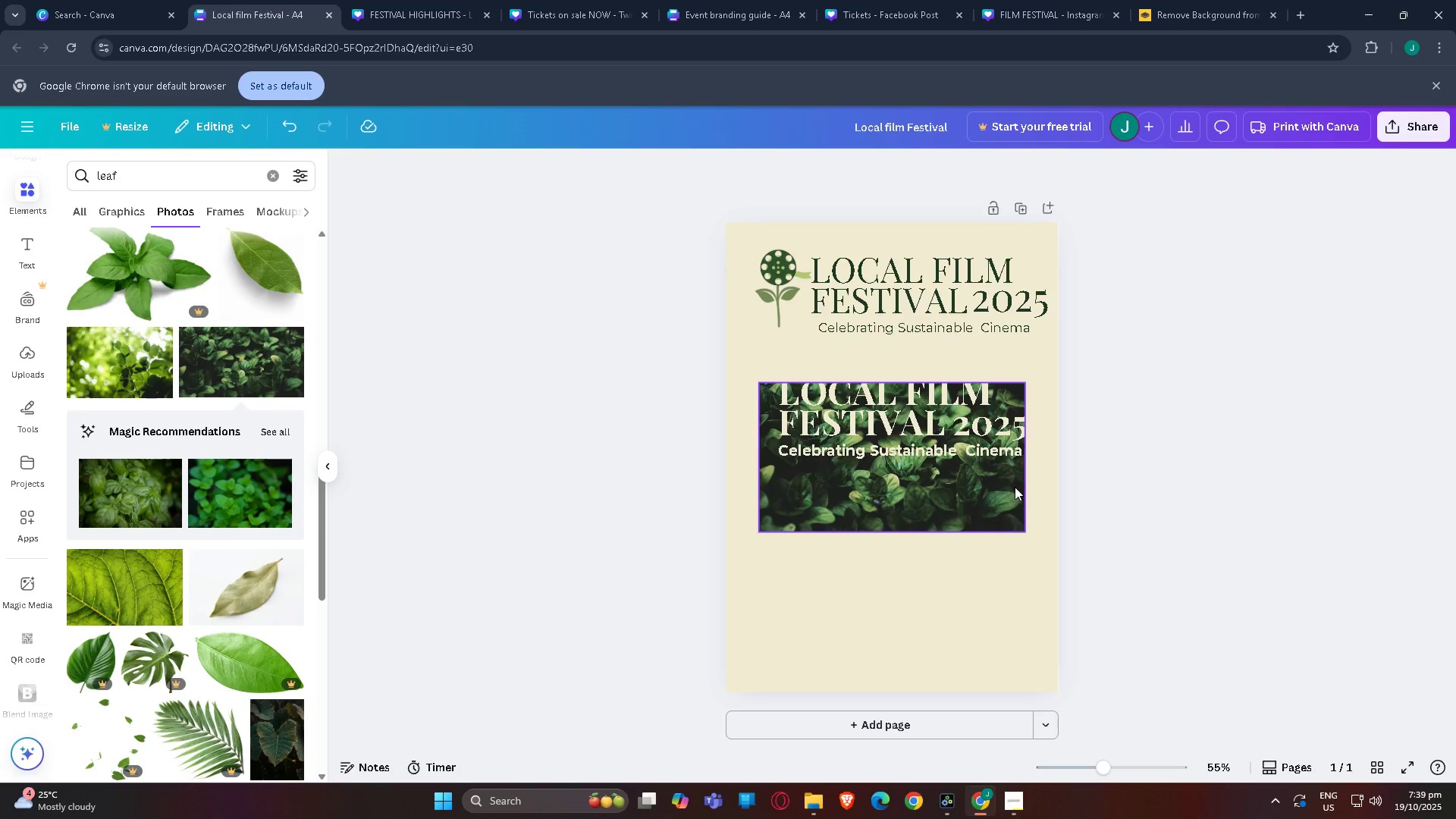 
left_click_drag(start_coordinate=[1013, 487], to_coordinate=[1022, 452])
 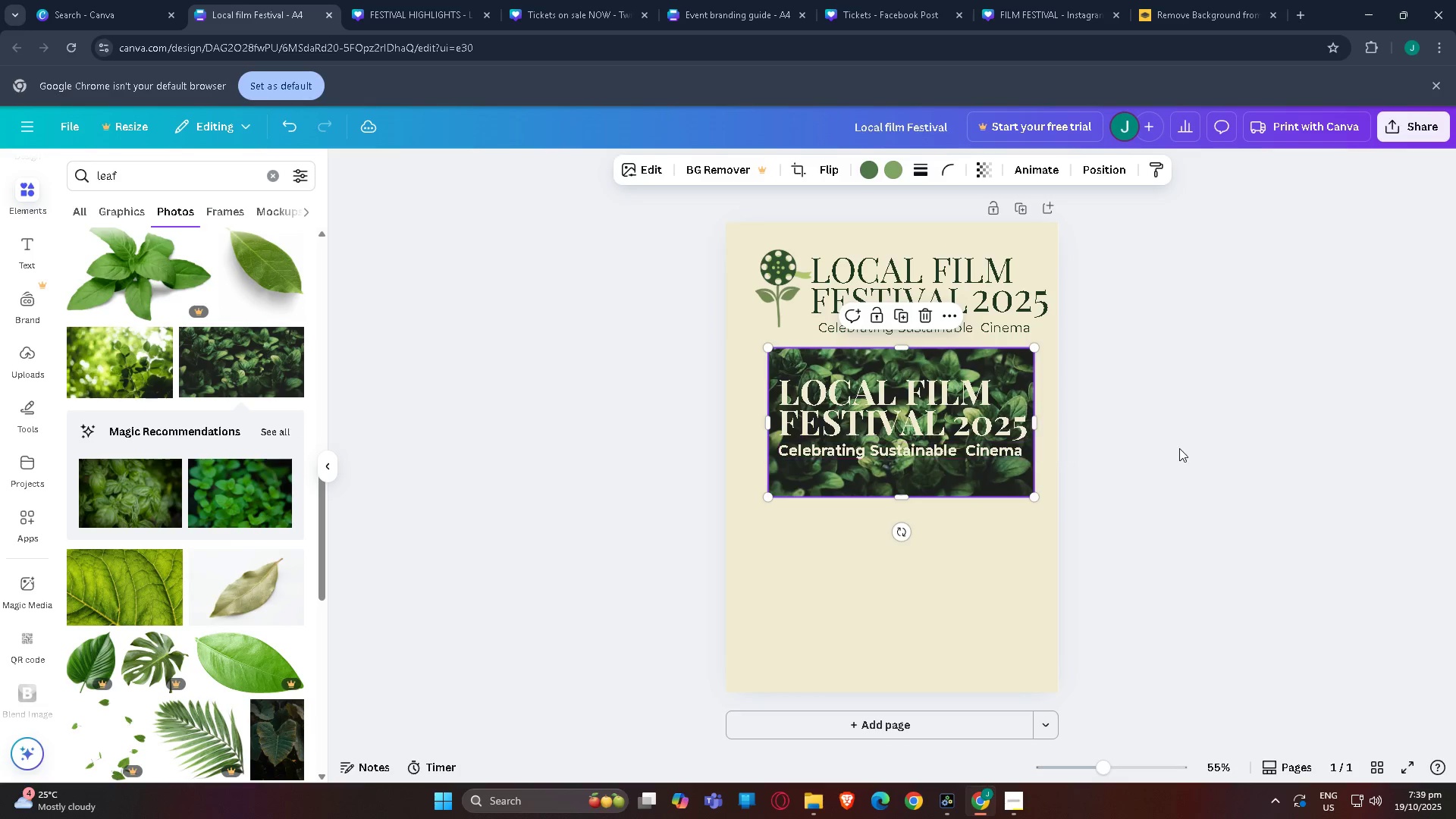 
left_click([1179, 448])
 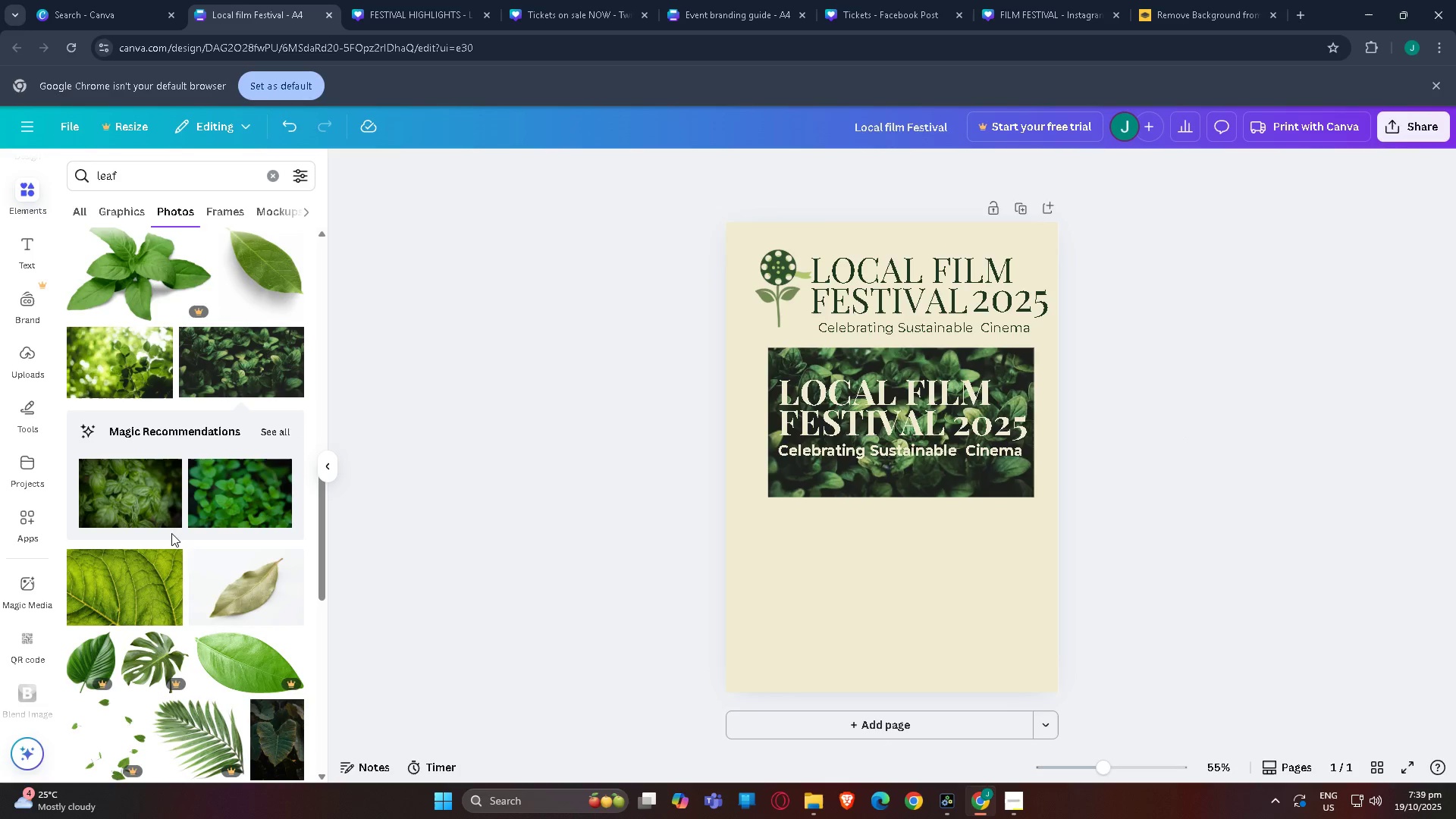 
scroll: coordinate [187, 516], scroll_direction: down, amount: 18.0
 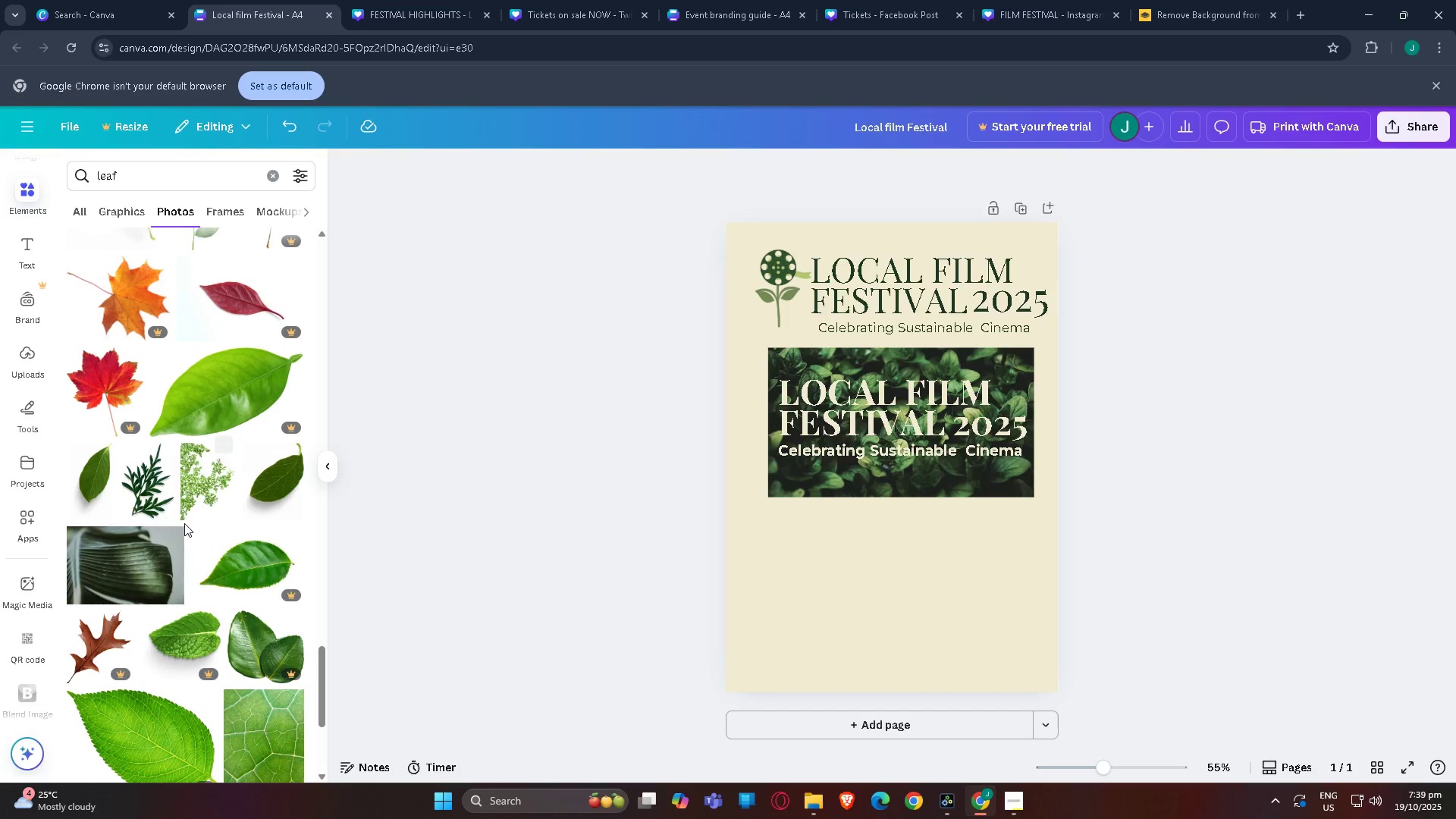 
scroll: coordinate [263, 547], scroll_direction: up, amount: 2.0
 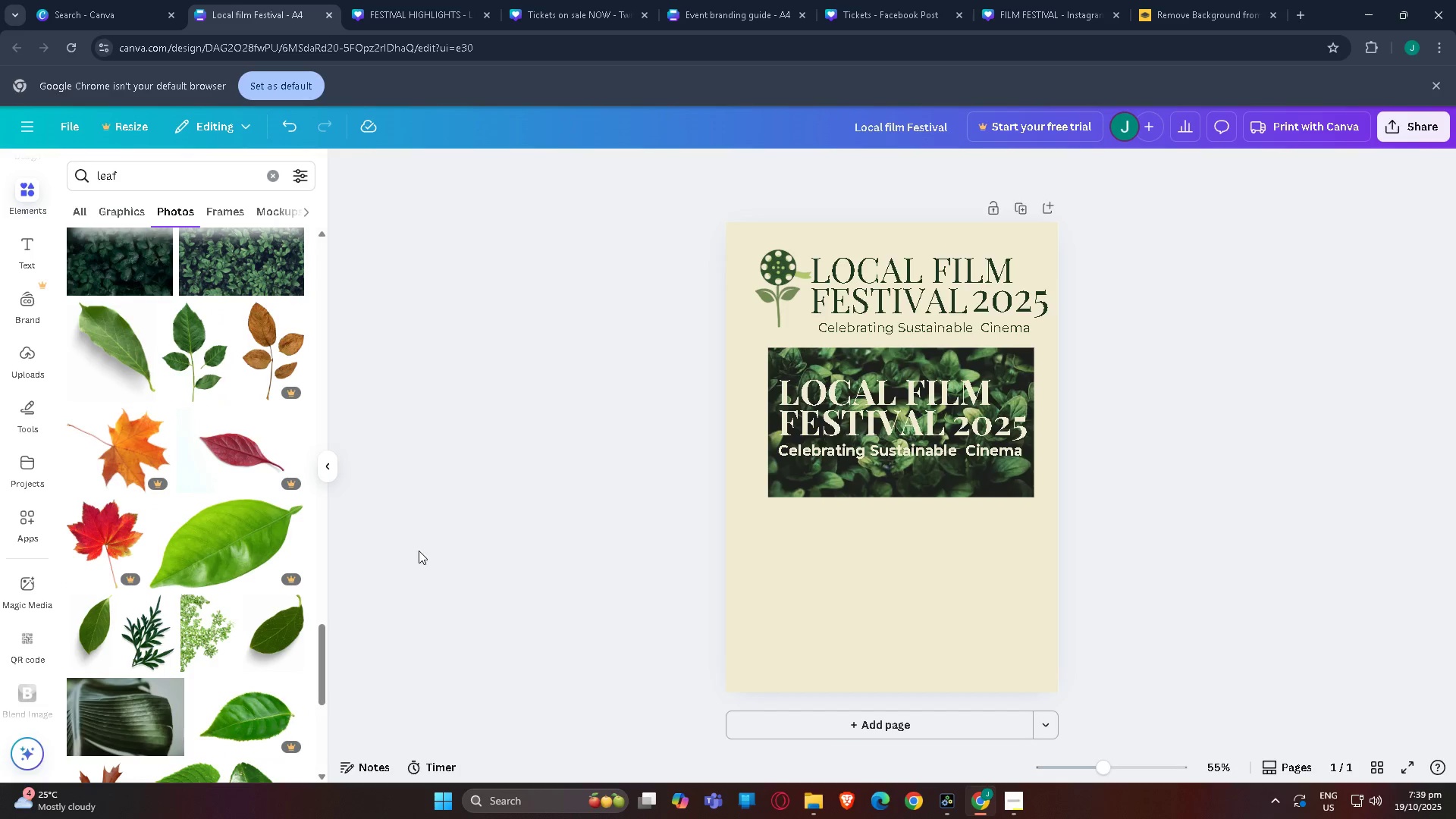 
scroll: coordinate [409, 554], scroll_direction: down, amount: 2.0
 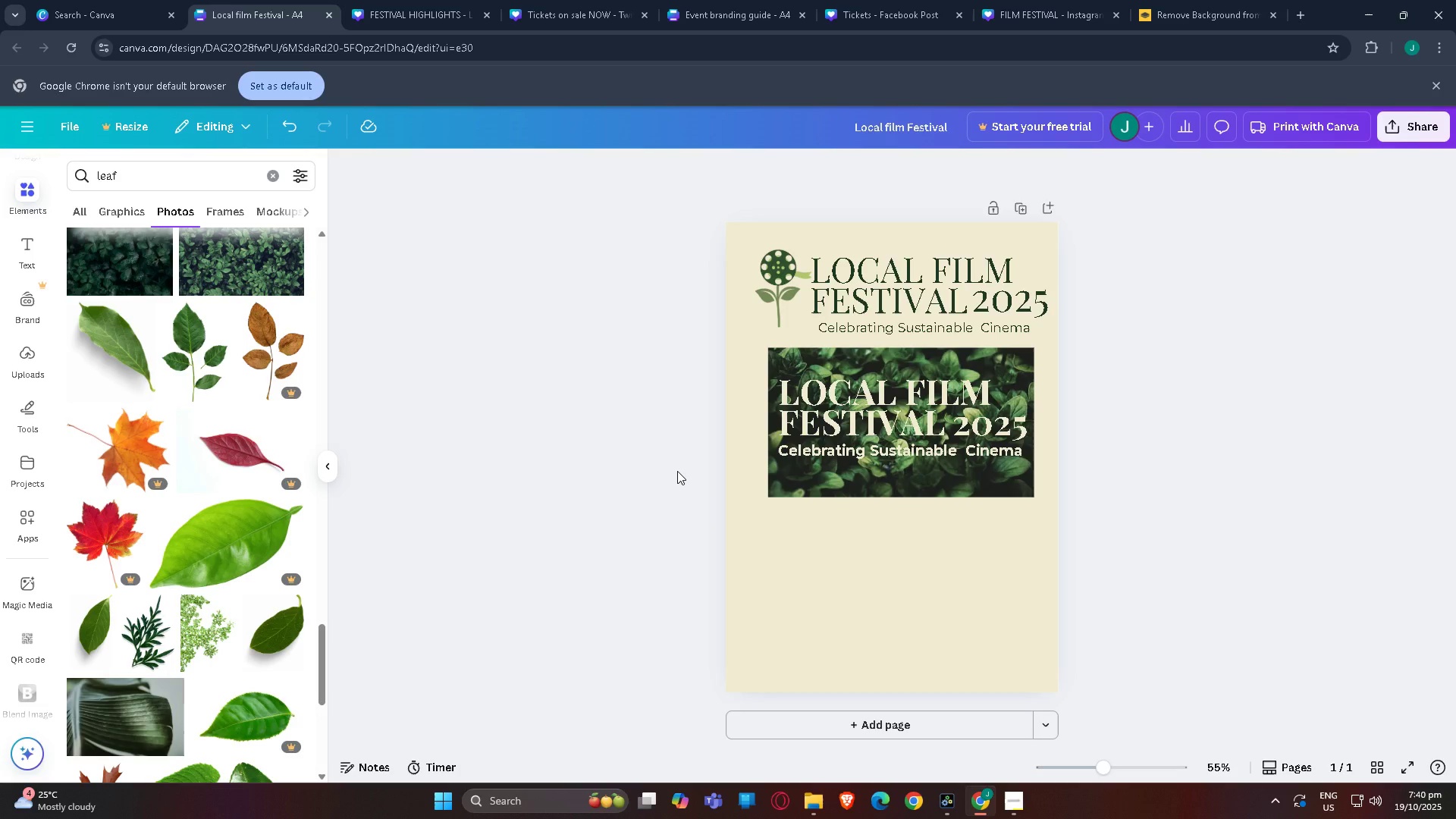 
wait(25.06)
 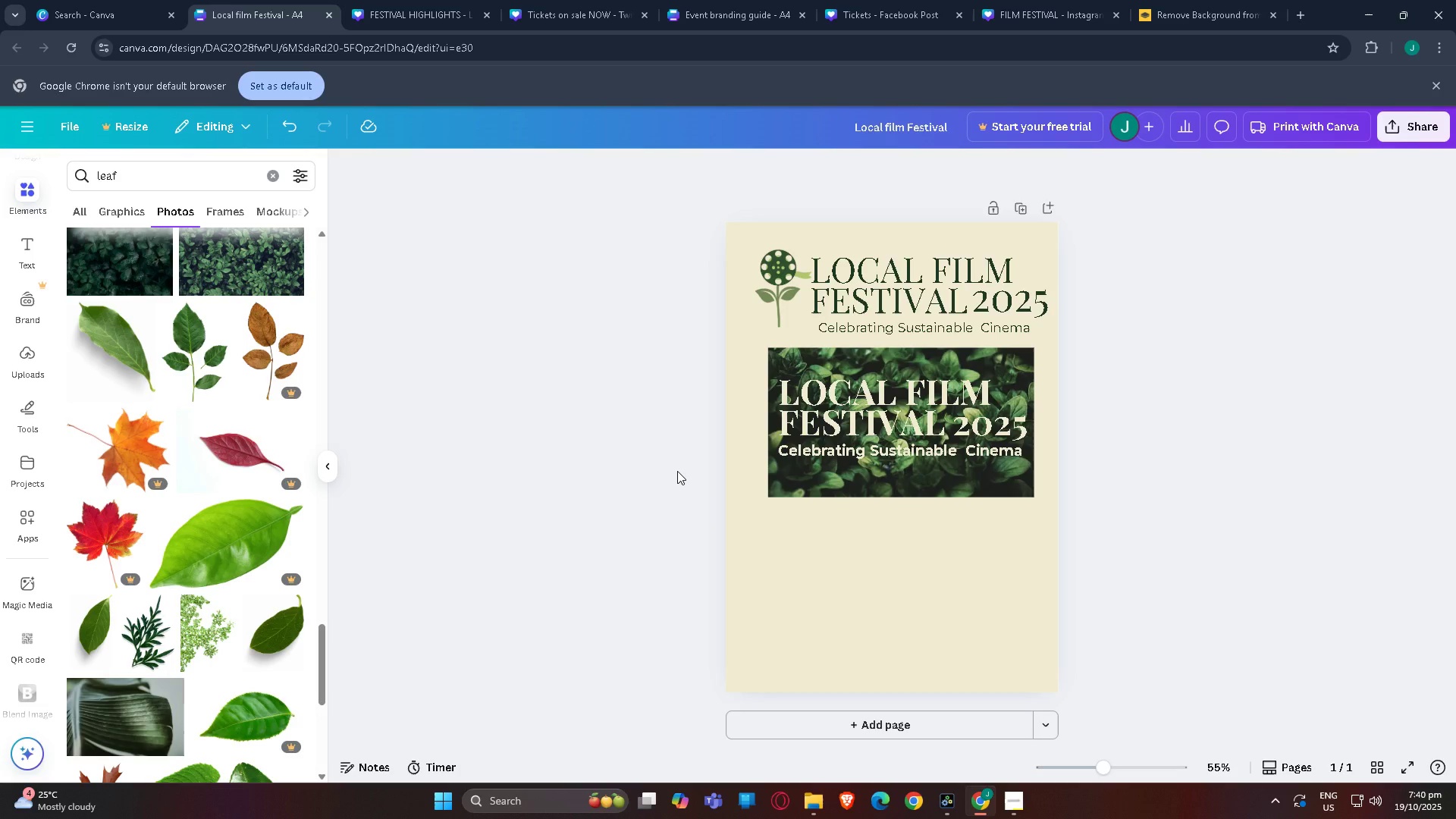 
left_click([907, 463])
 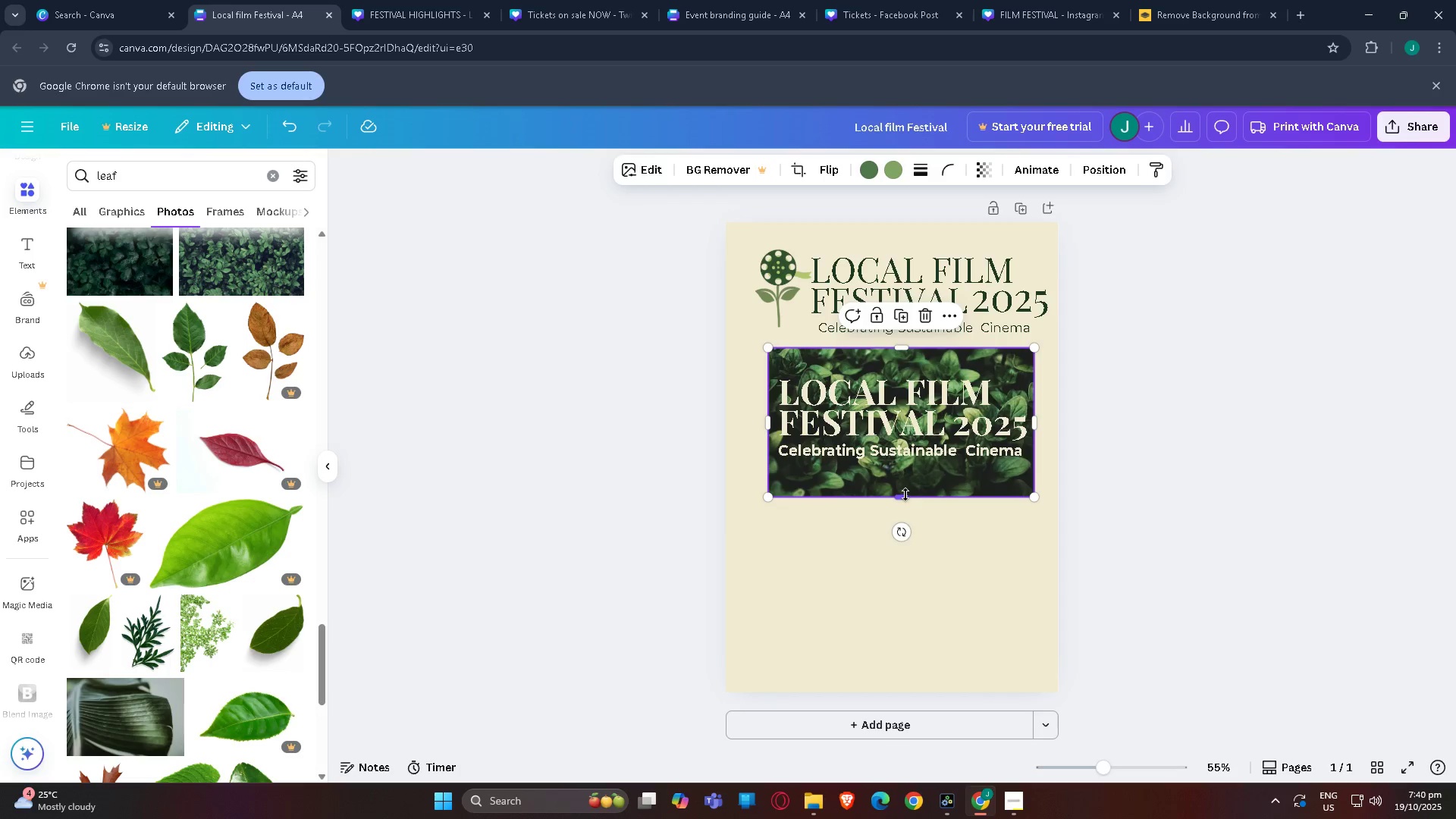 
left_click_drag(start_coordinate=[905, 495], to_coordinate=[905, 466])
 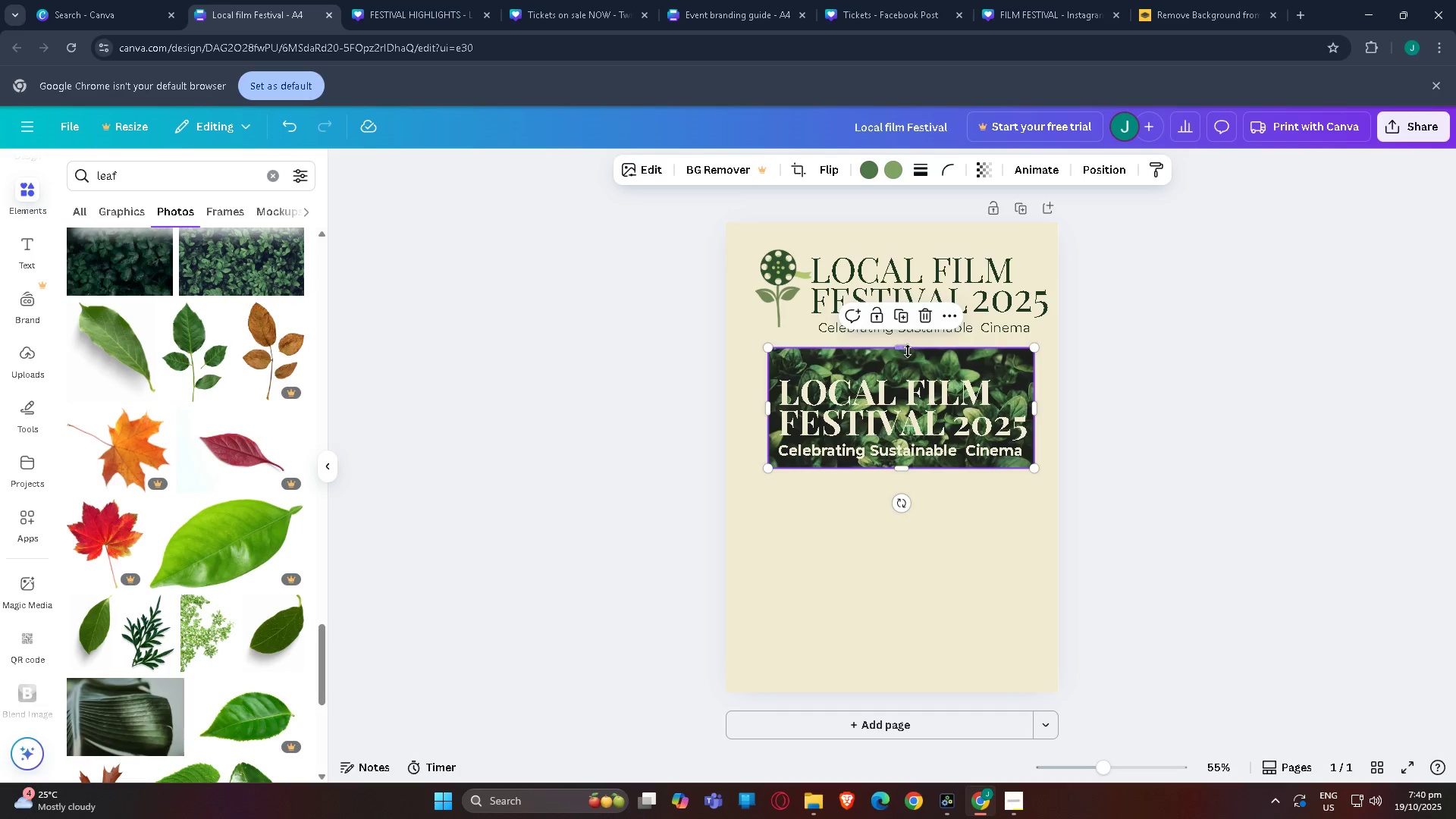 
left_click_drag(start_coordinate=[904, 351], to_coordinate=[905, 365])
 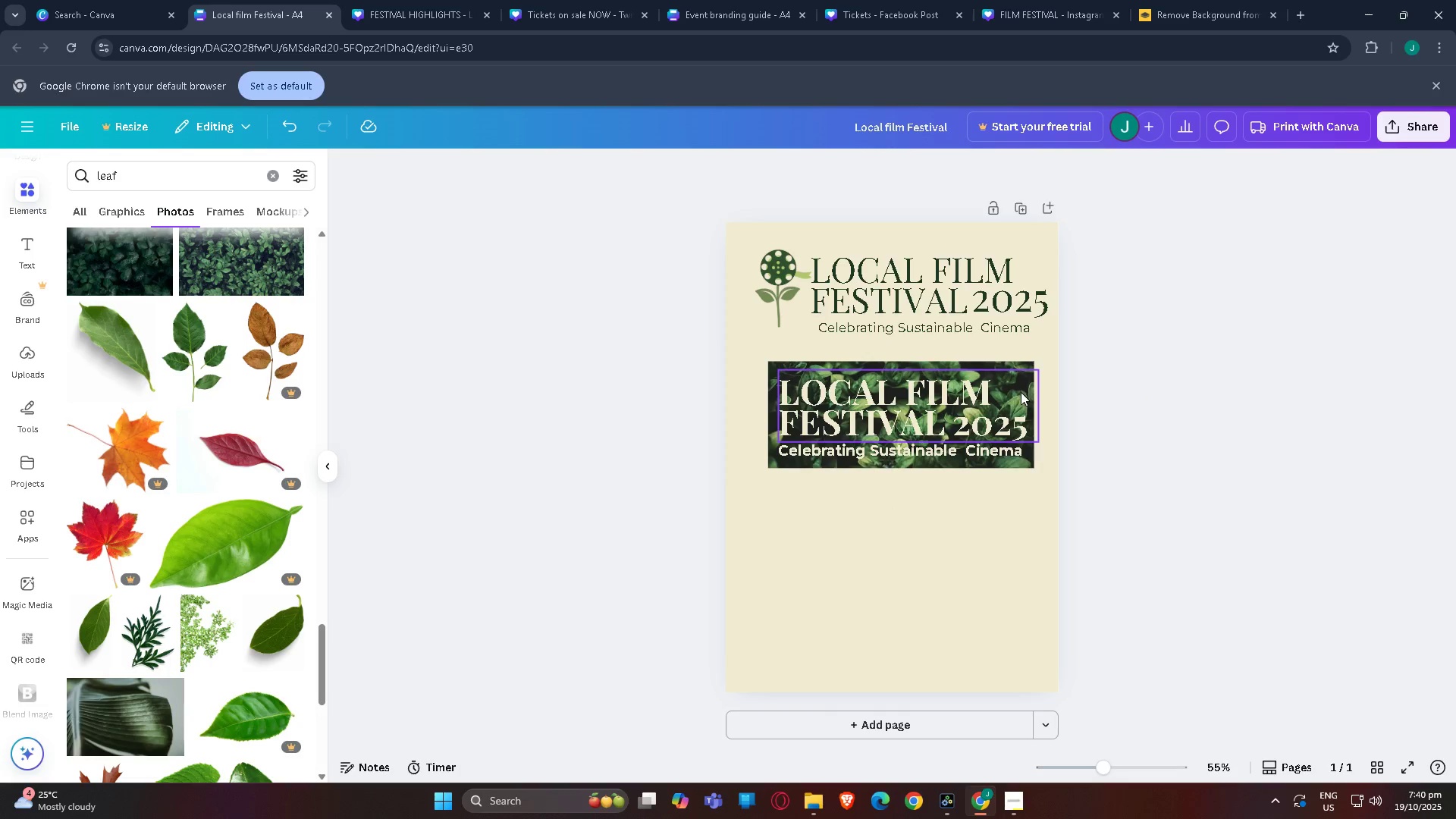 
left_click([1150, 378])
 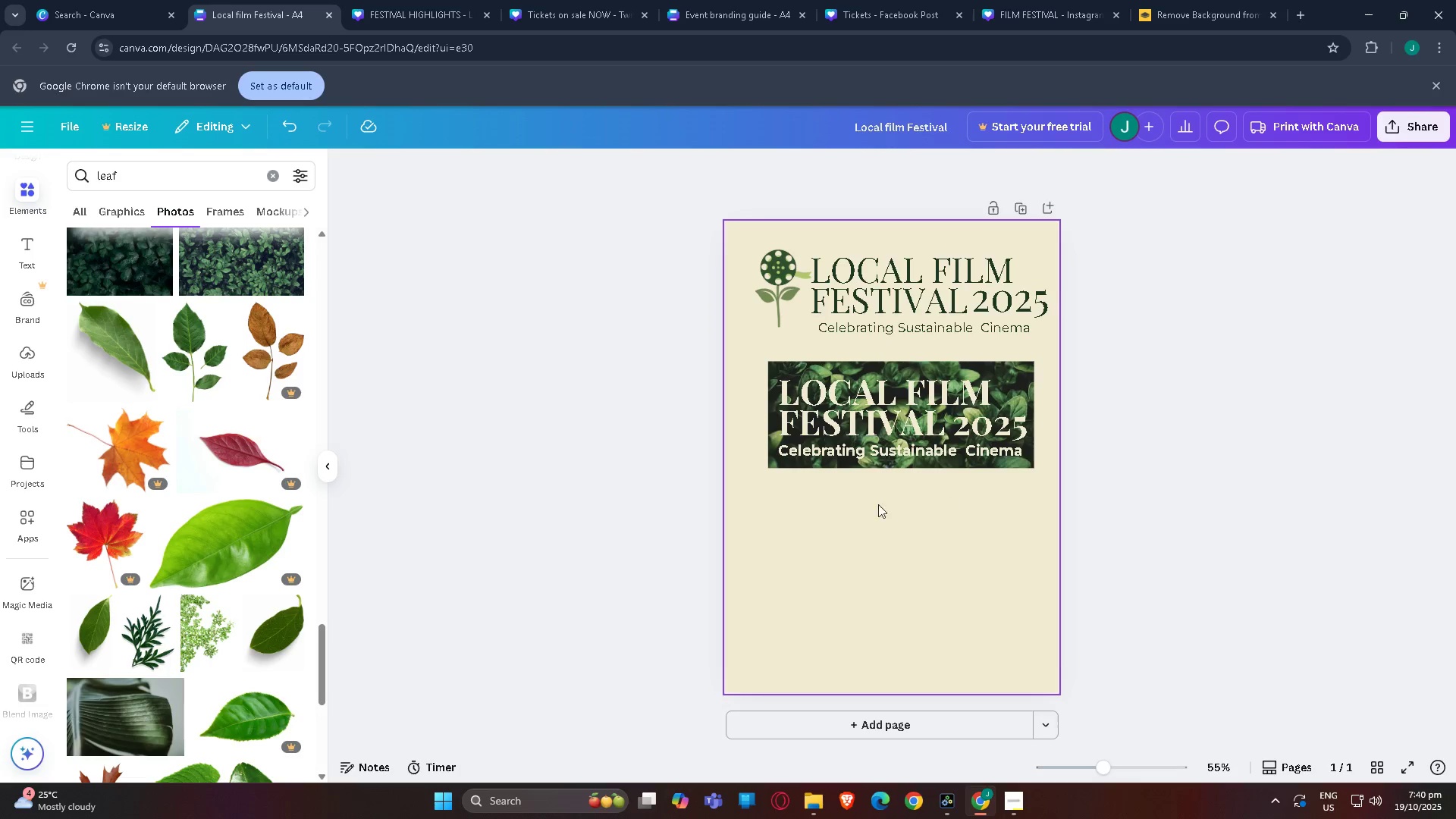 
left_click_drag(start_coordinate=[828, 522], to_coordinate=[1041, 360])
 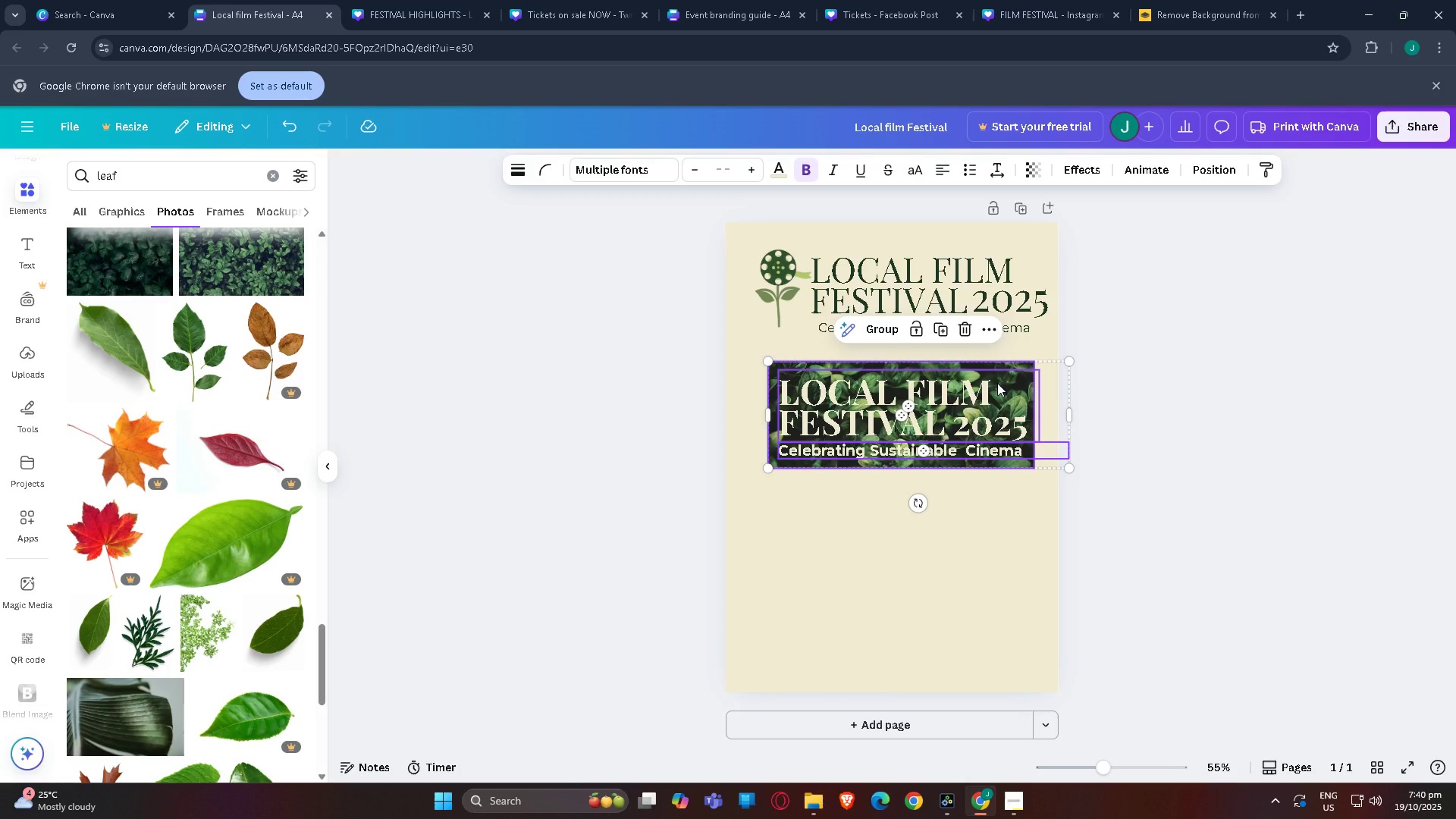 
left_click_drag(start_coordinate=[997, 383], to_coordinate=[993, 362])
 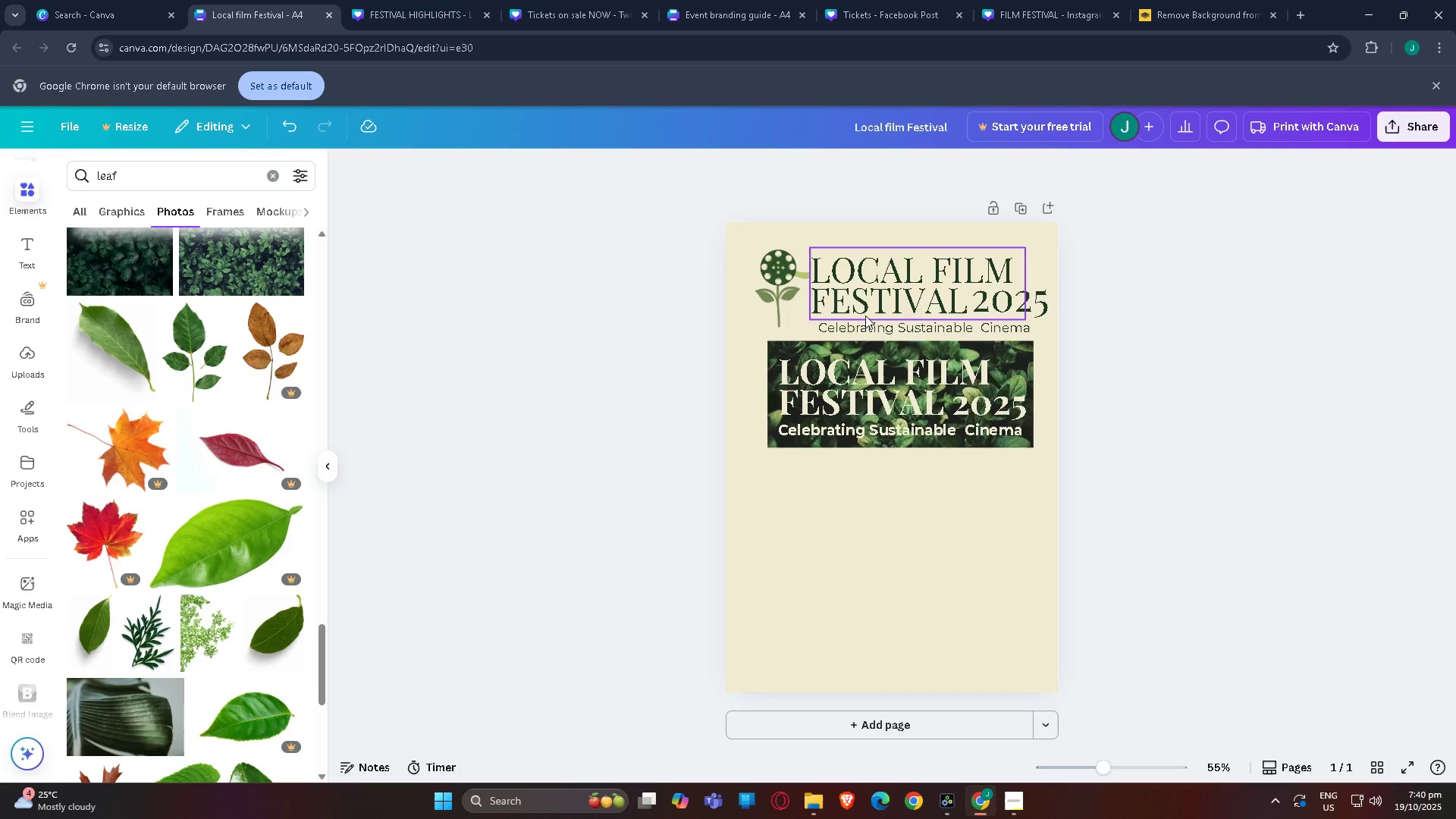 
left_click_drag(start_coordinate=[870, 320], to_coordinate=[859, 320])
 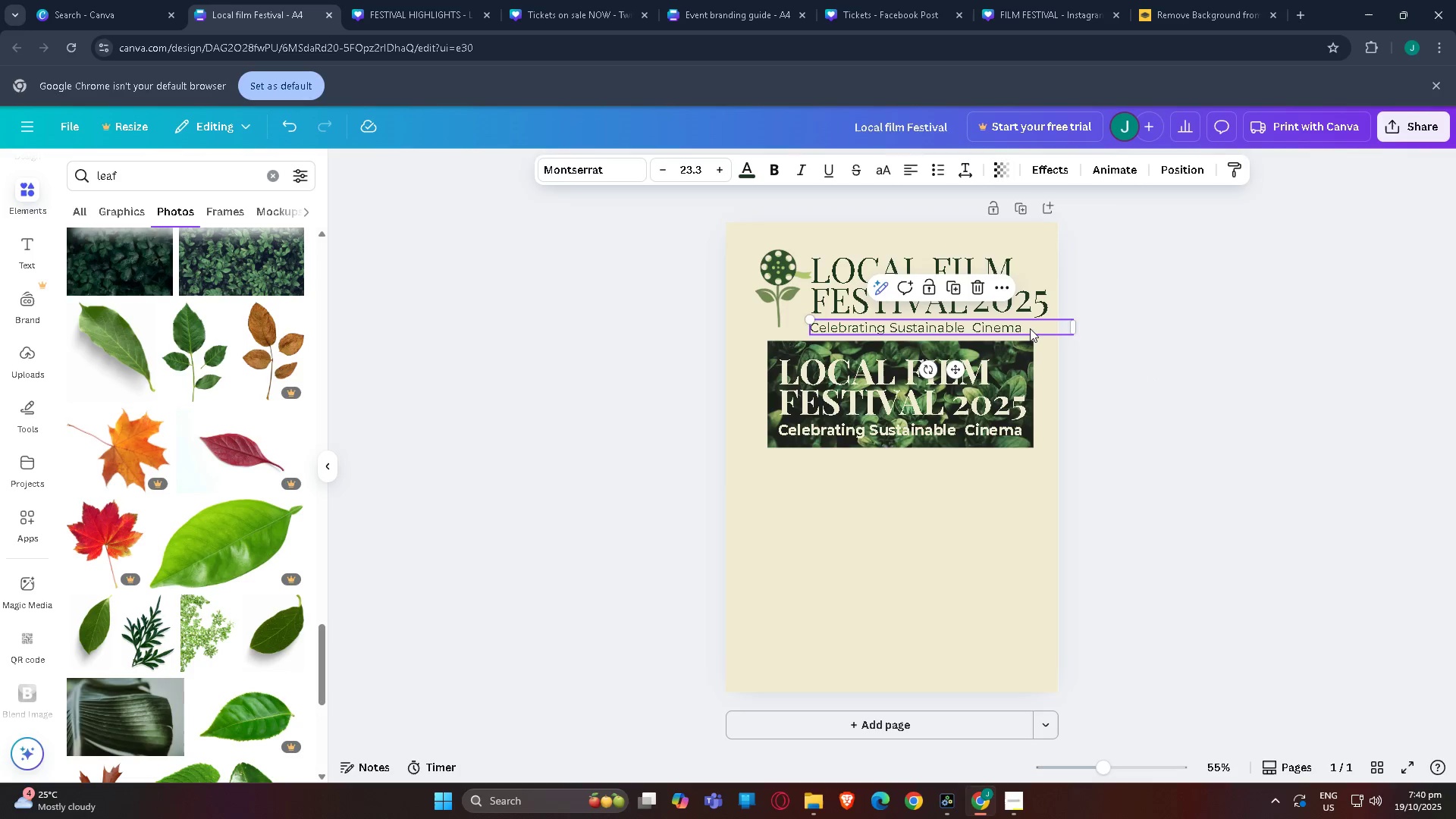 
left_click_drag(start_coordinate=[1163, 328], to_coordinate=[1187, 328])
 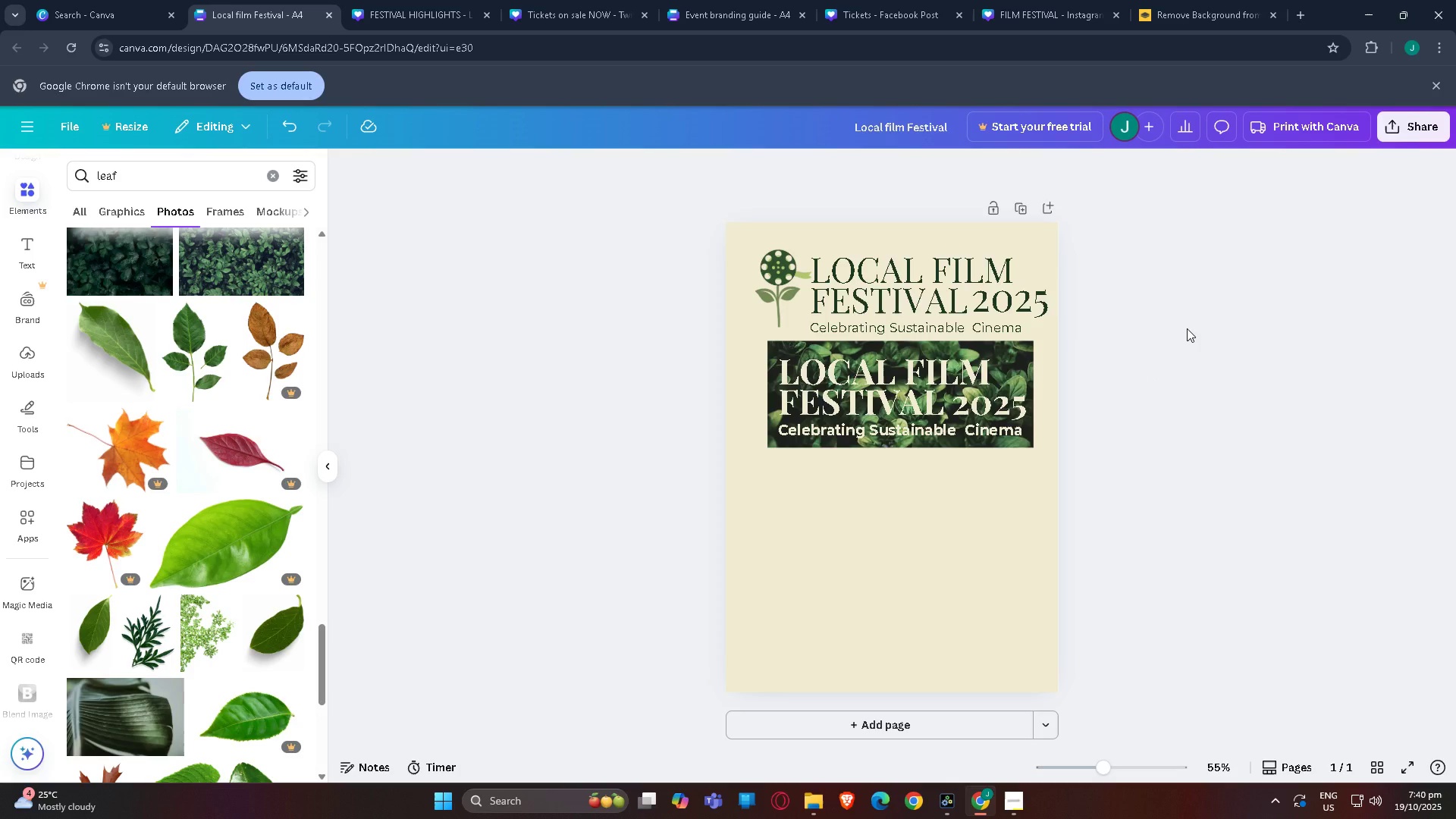 
wait(5.38)
 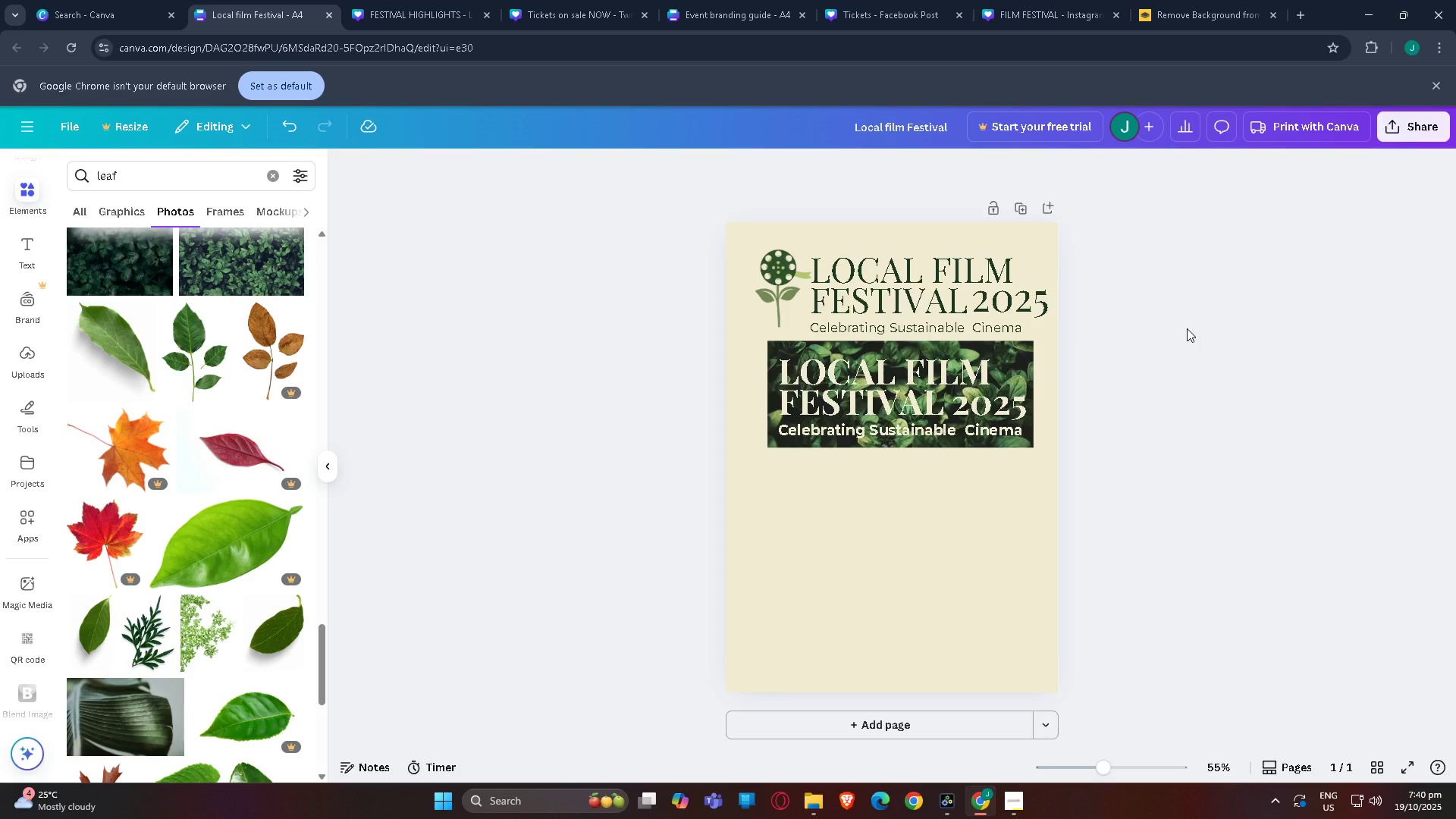 
scroll: coordinate [695, 398], scroll_direction: down, amount: 1.0
 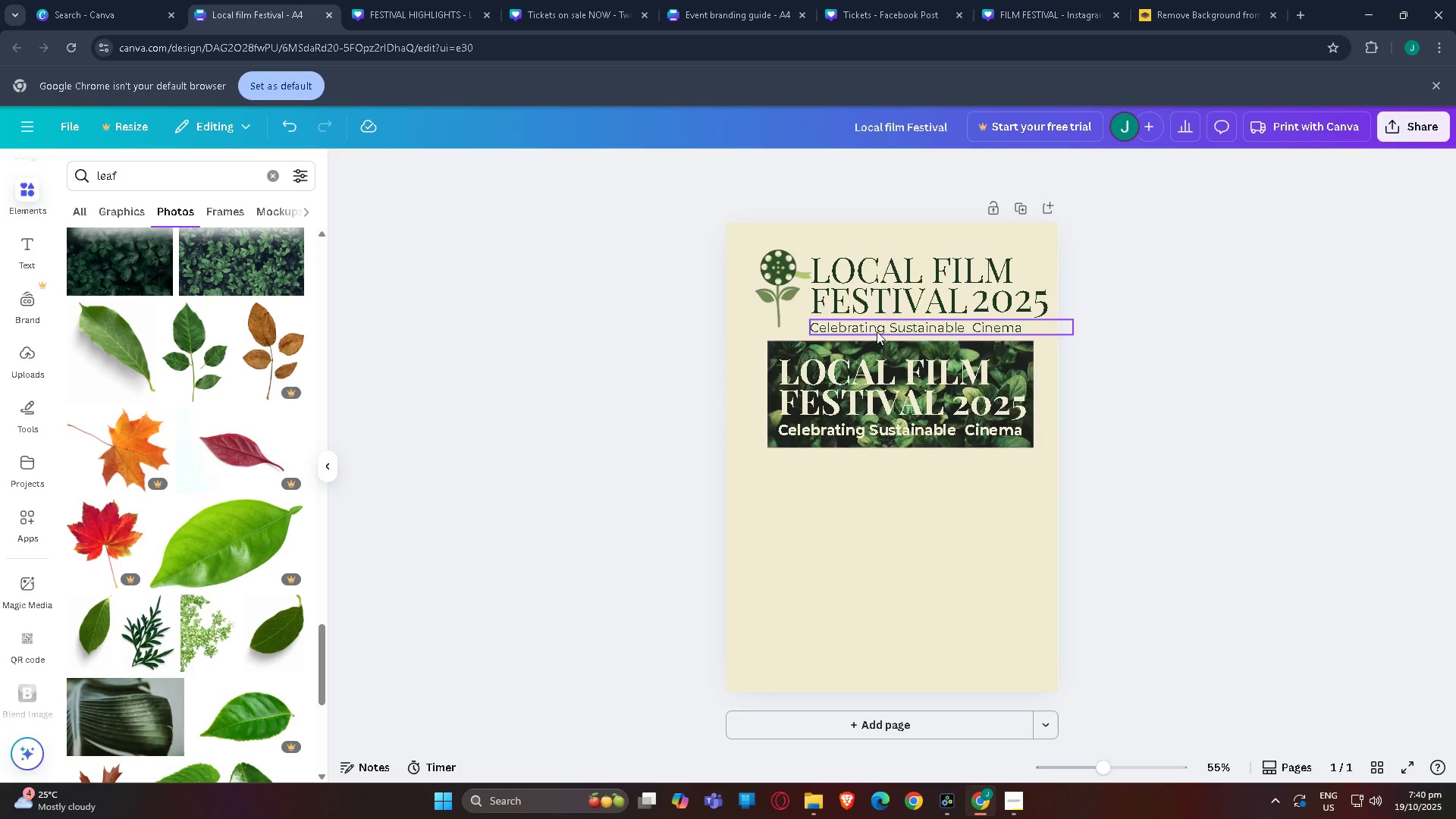 
left_click([877, 330])
 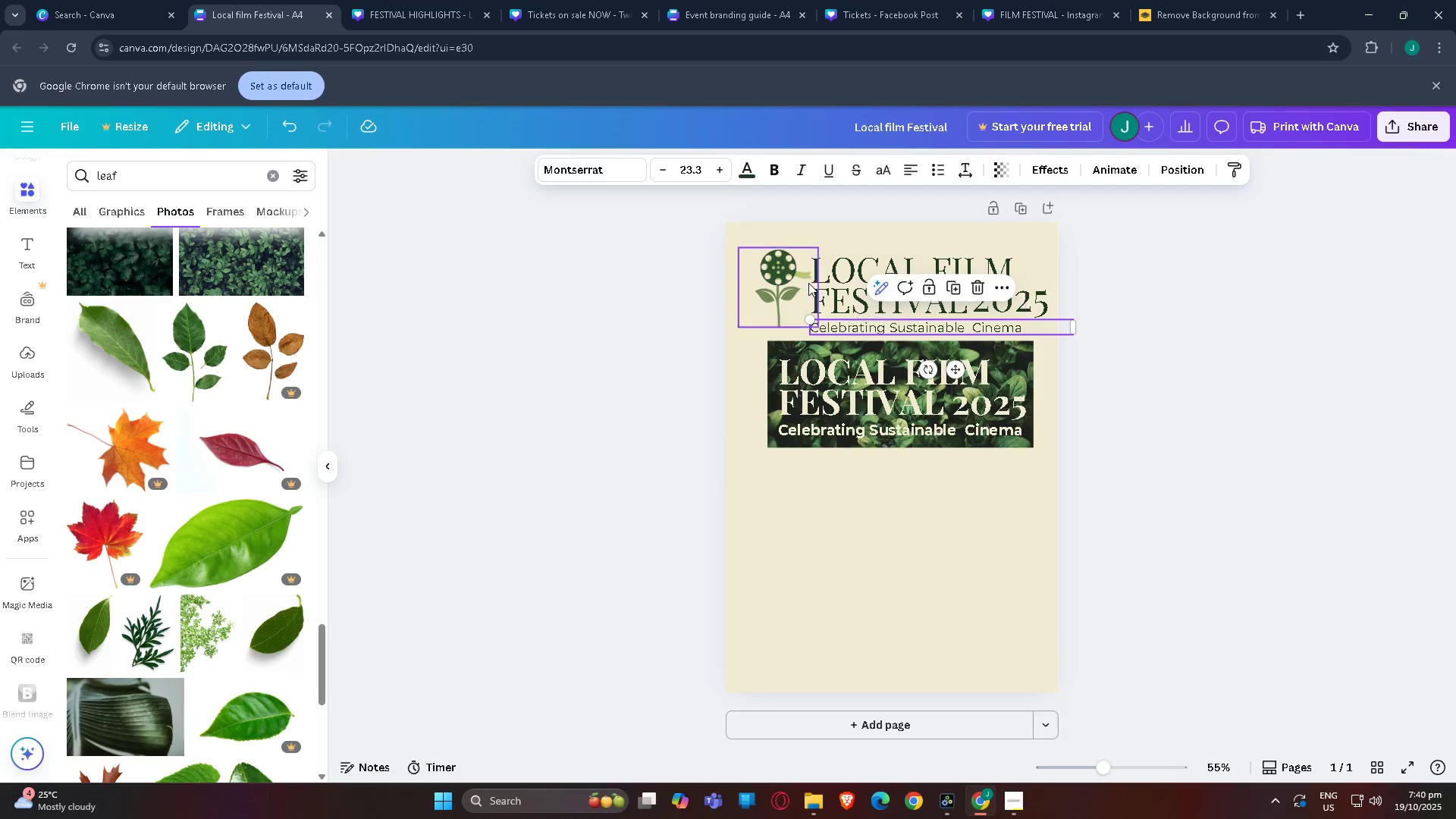 
left_click([848, 294])
 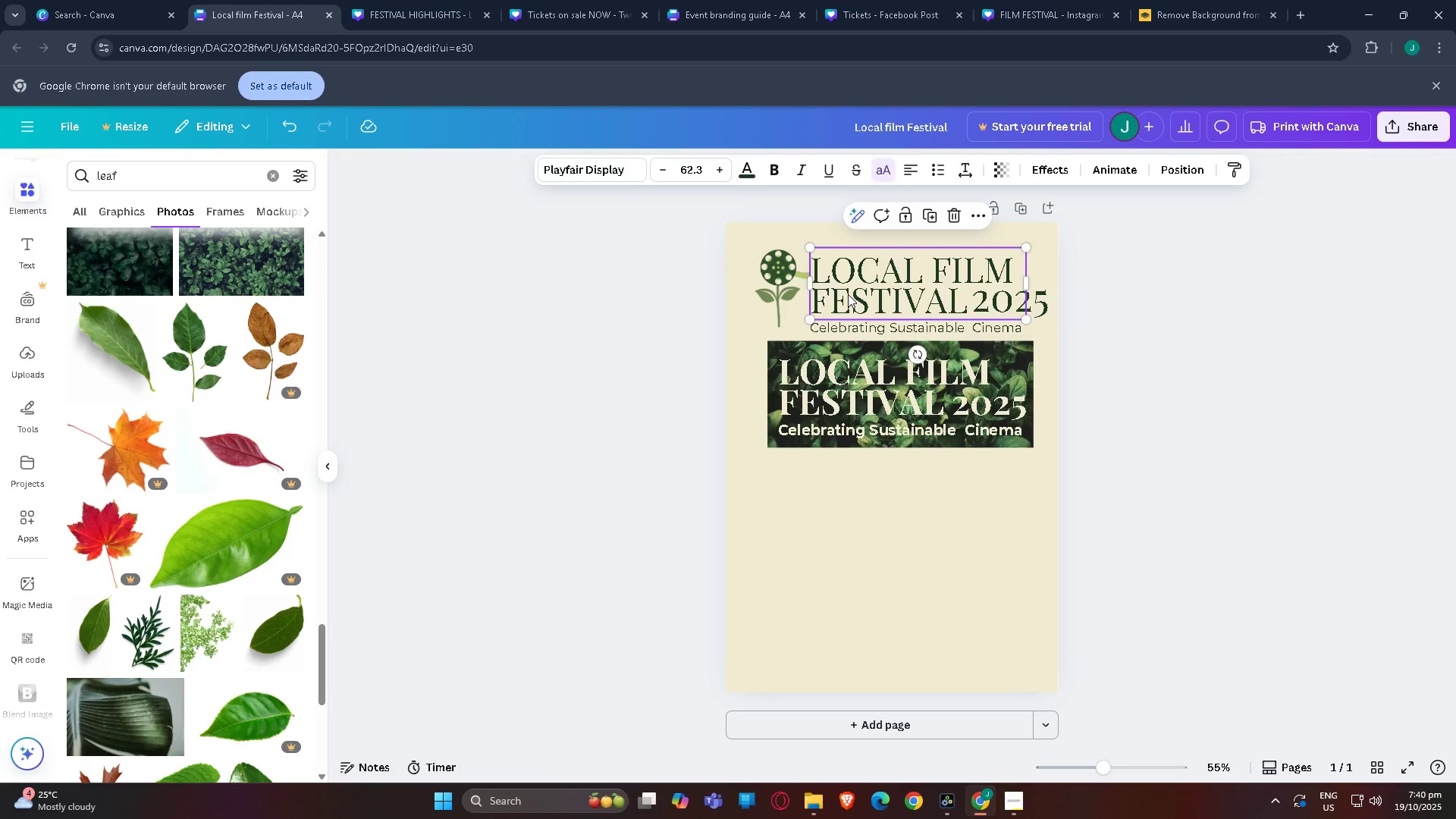 
key(Control+C)
 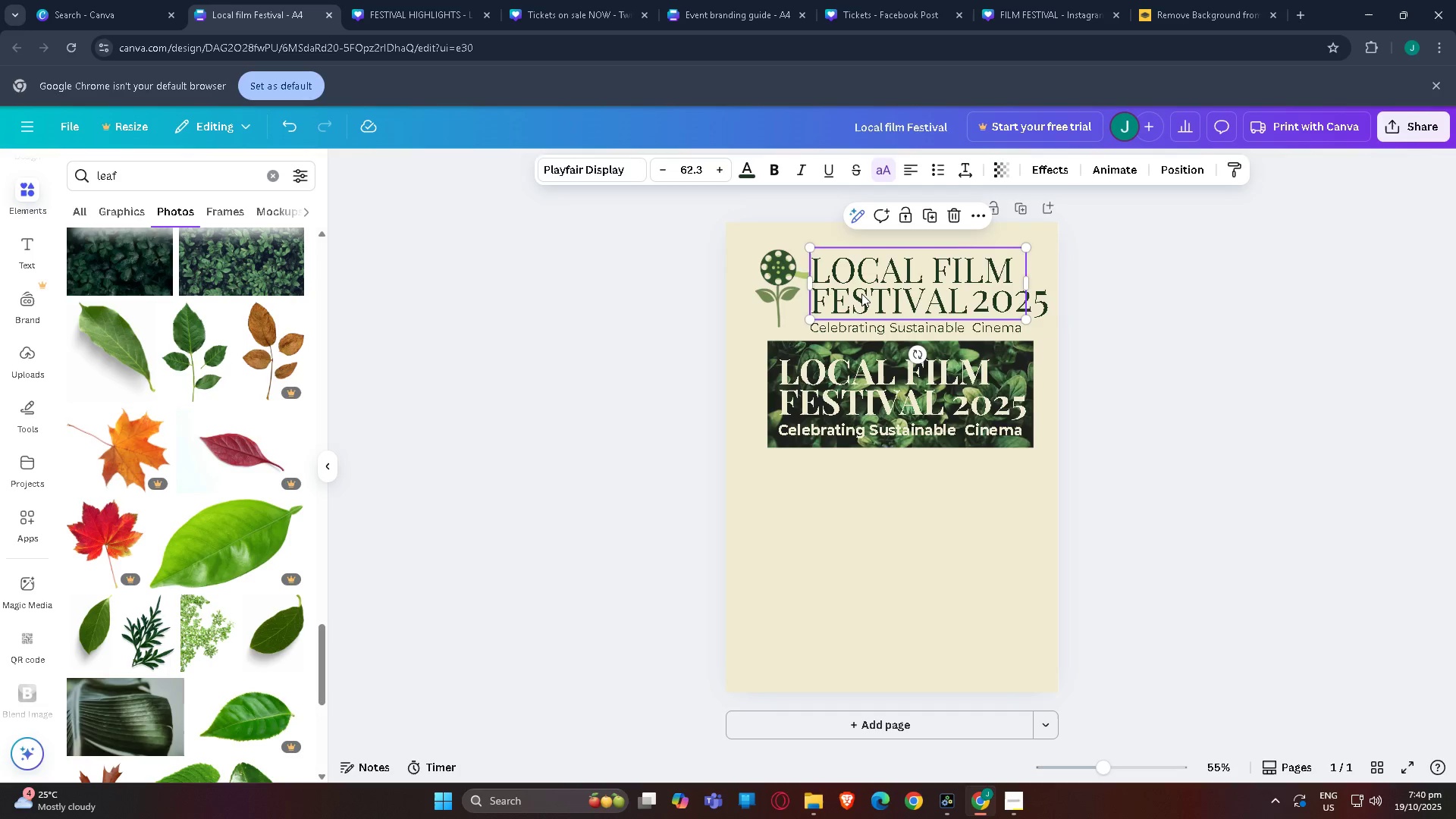 
key(Control+V)
 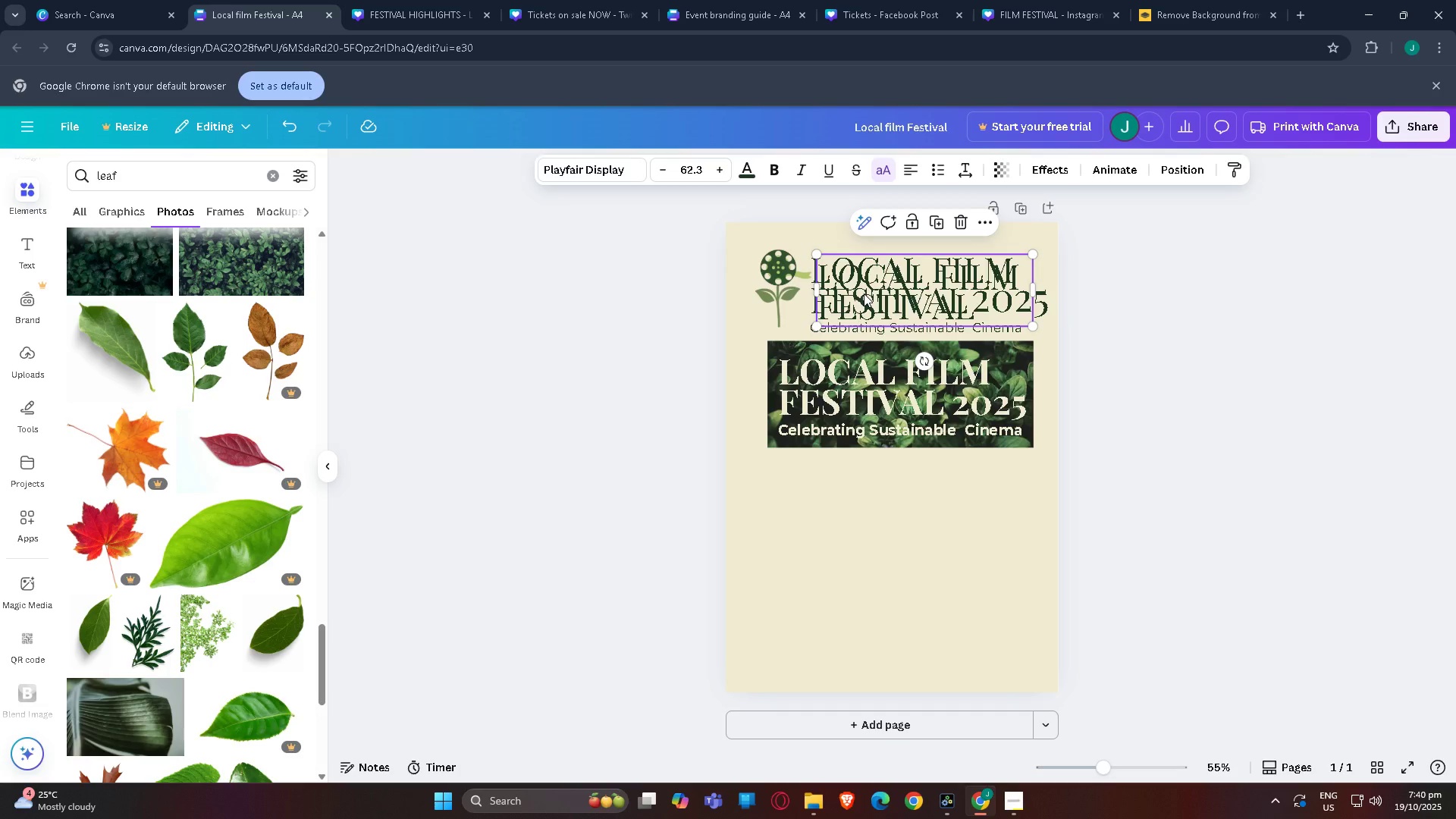 
left_click_drag(start_coordinate=[864, 293], to_coordinate=[804, 486])
 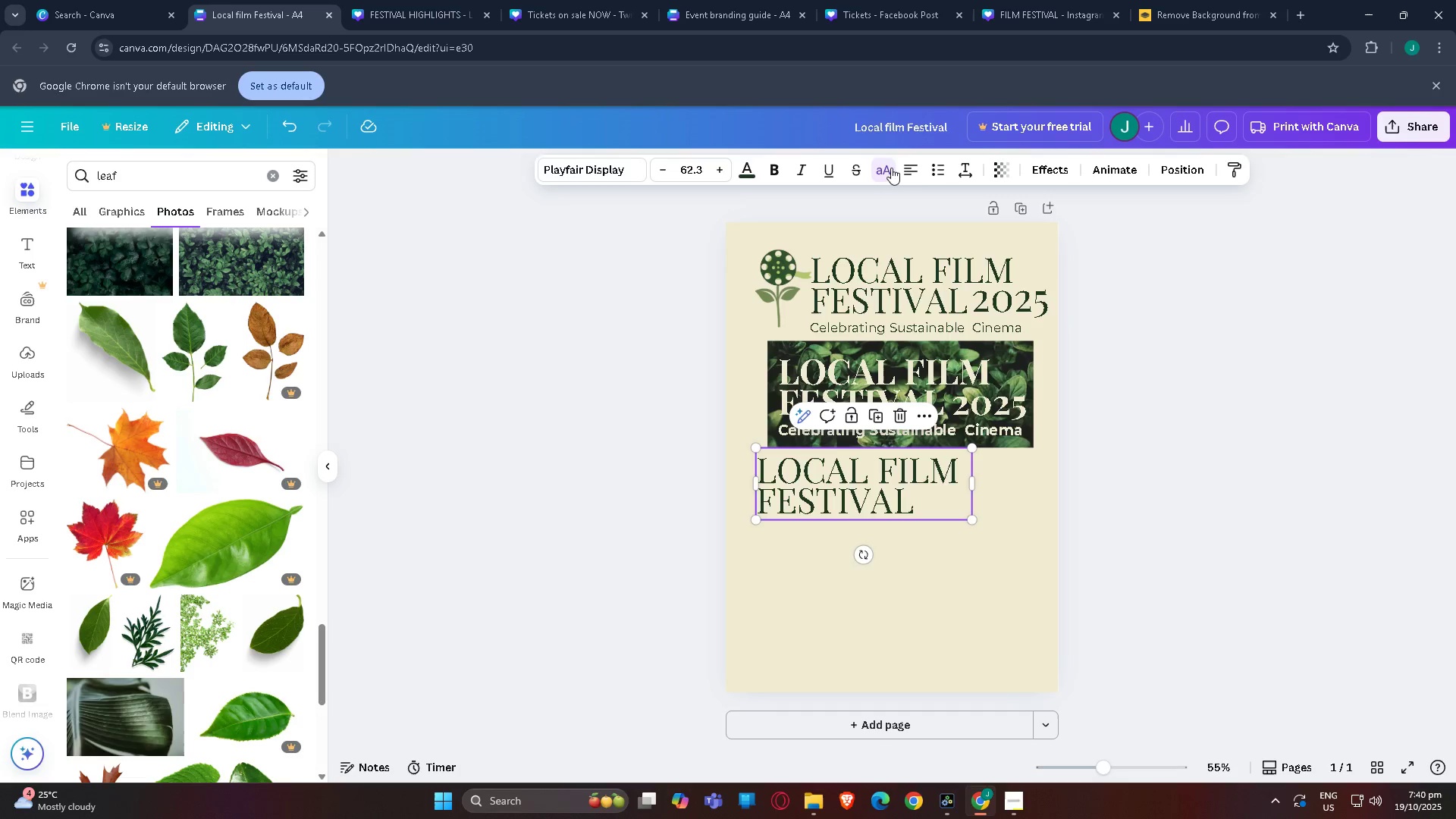 
left_click([882, 170])
 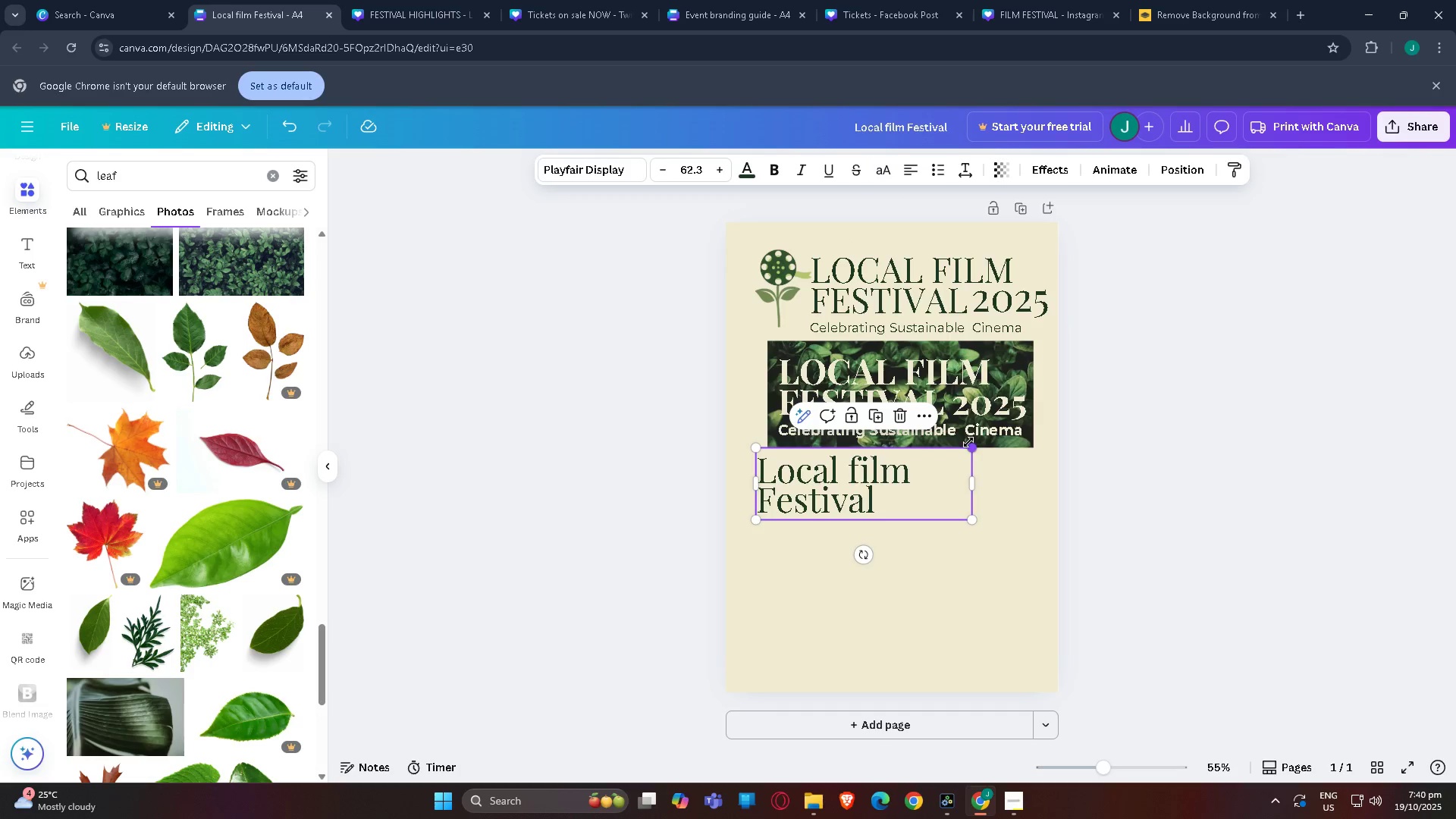 
left_click_drag(start_coordinate=[969, 447], to_coordinate=[915, 460])
 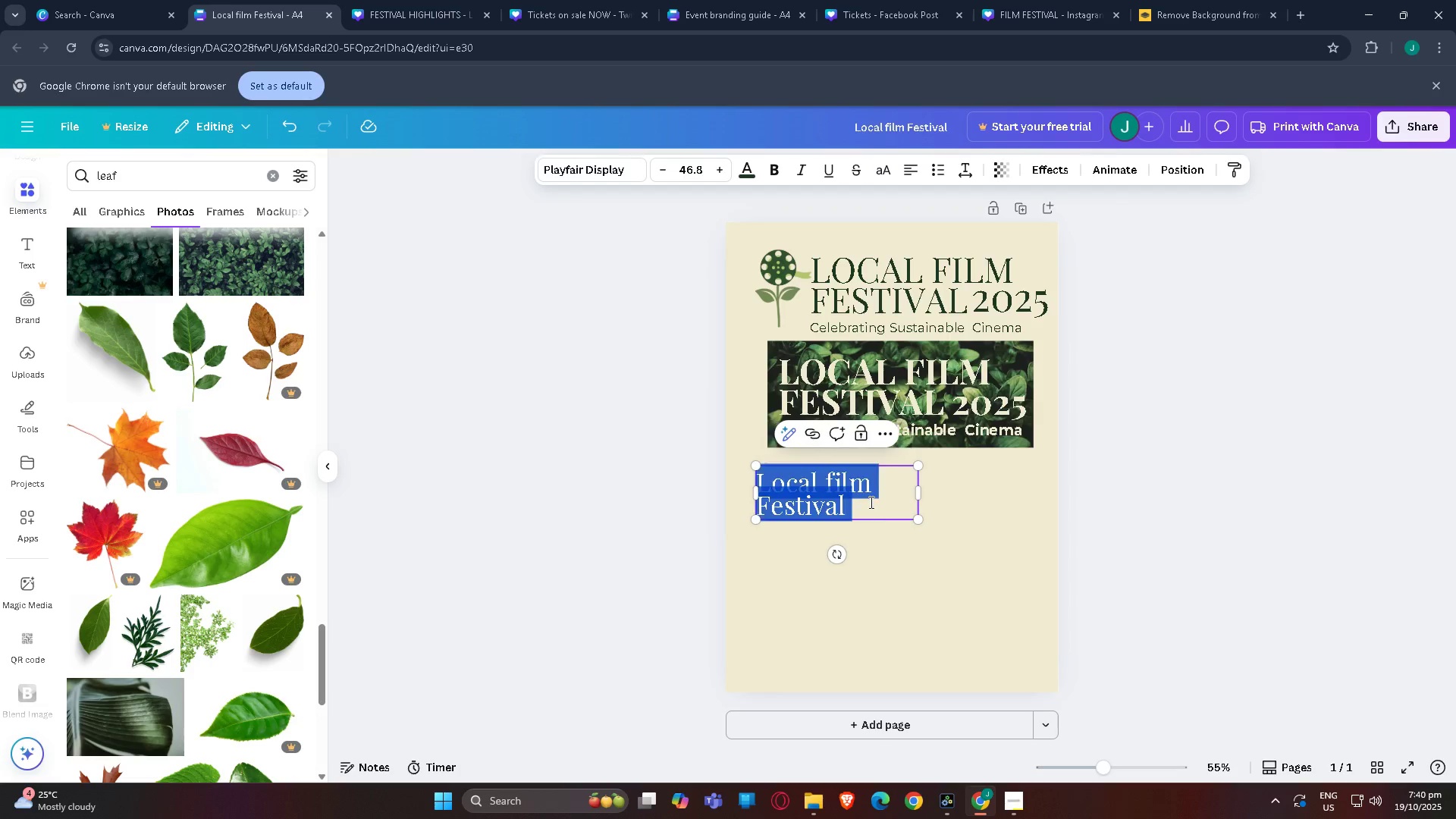 
double_click([870, 502])
 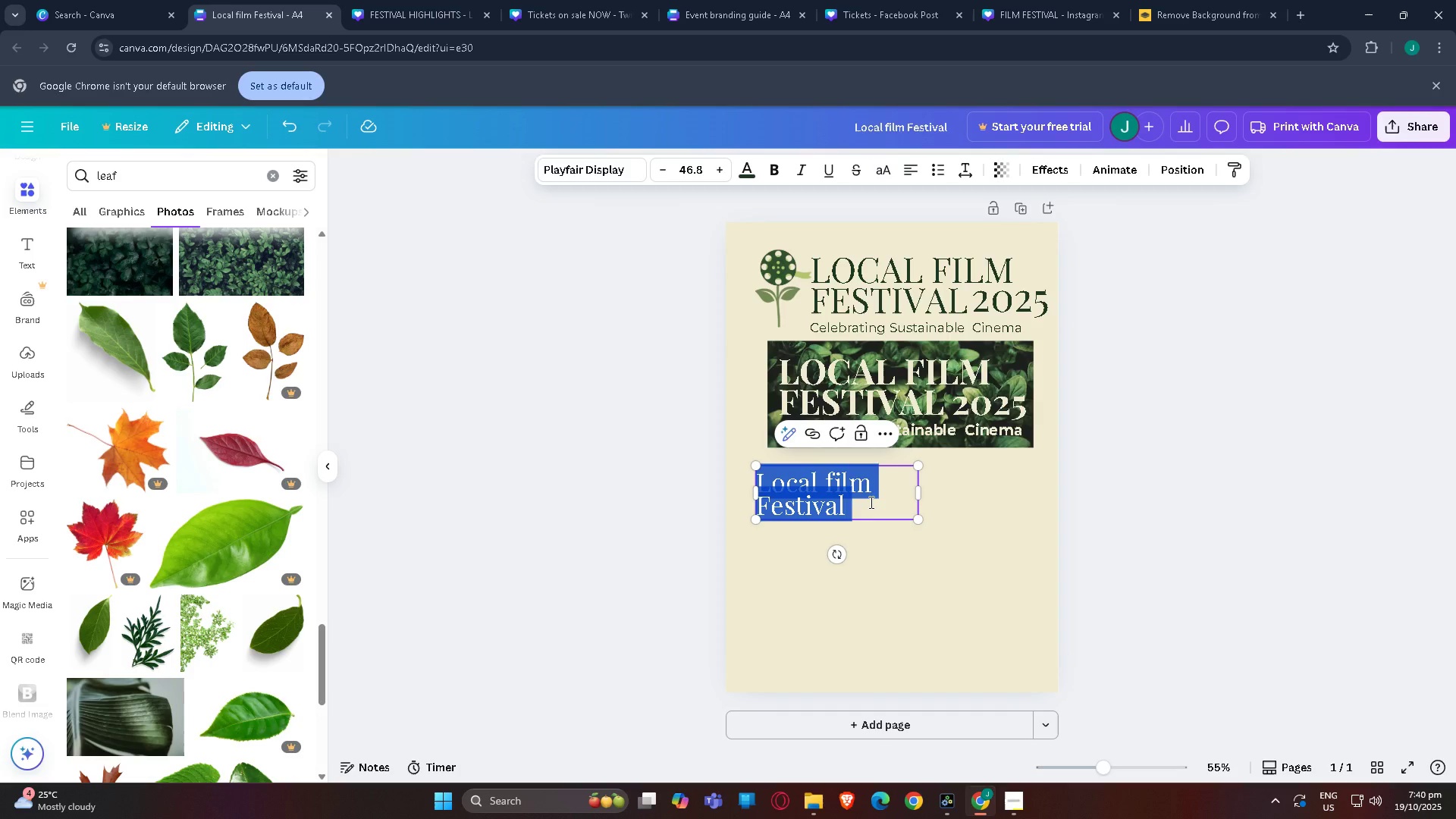 
type(Welcome  to)
key(Backspace)
key(Backspace)
key(Backspace)
type(to the)
key(Backspace)
key(Backspace)
key(Backspace)
key(Backspace)
type( thg)
key(Backspace)
type(e local )
key(Backspace)
key(Backspace)
key(Backspace)
key(Backspace)
key(Backspace)
key(Backspace)
type(Local Fil)
key(Backspace)
key(Backspace)
type(ilm Festival!)
 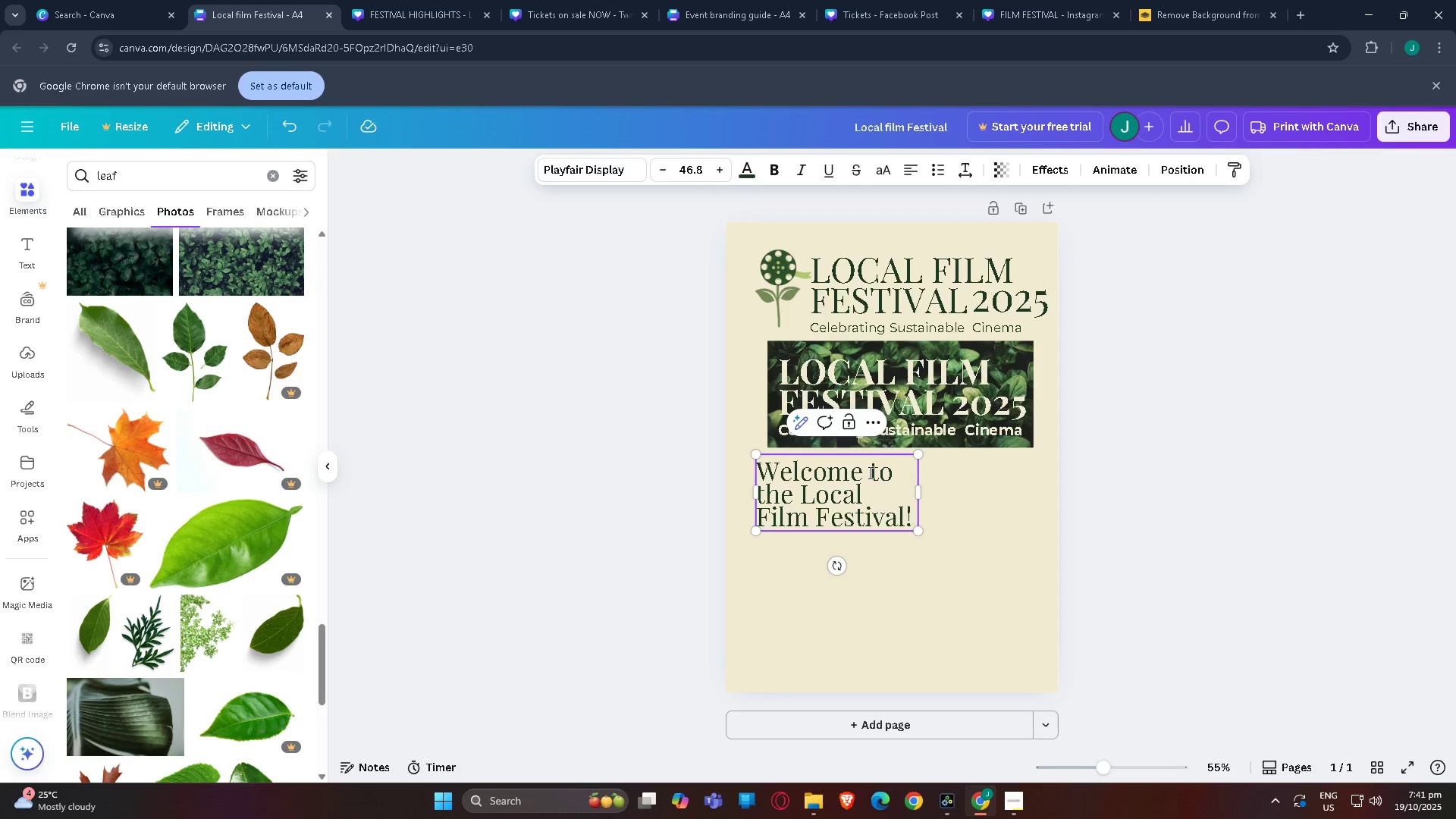 
left_click_drag(start_coordinate=[922, 494], to_coordinate=[1210, 469])
 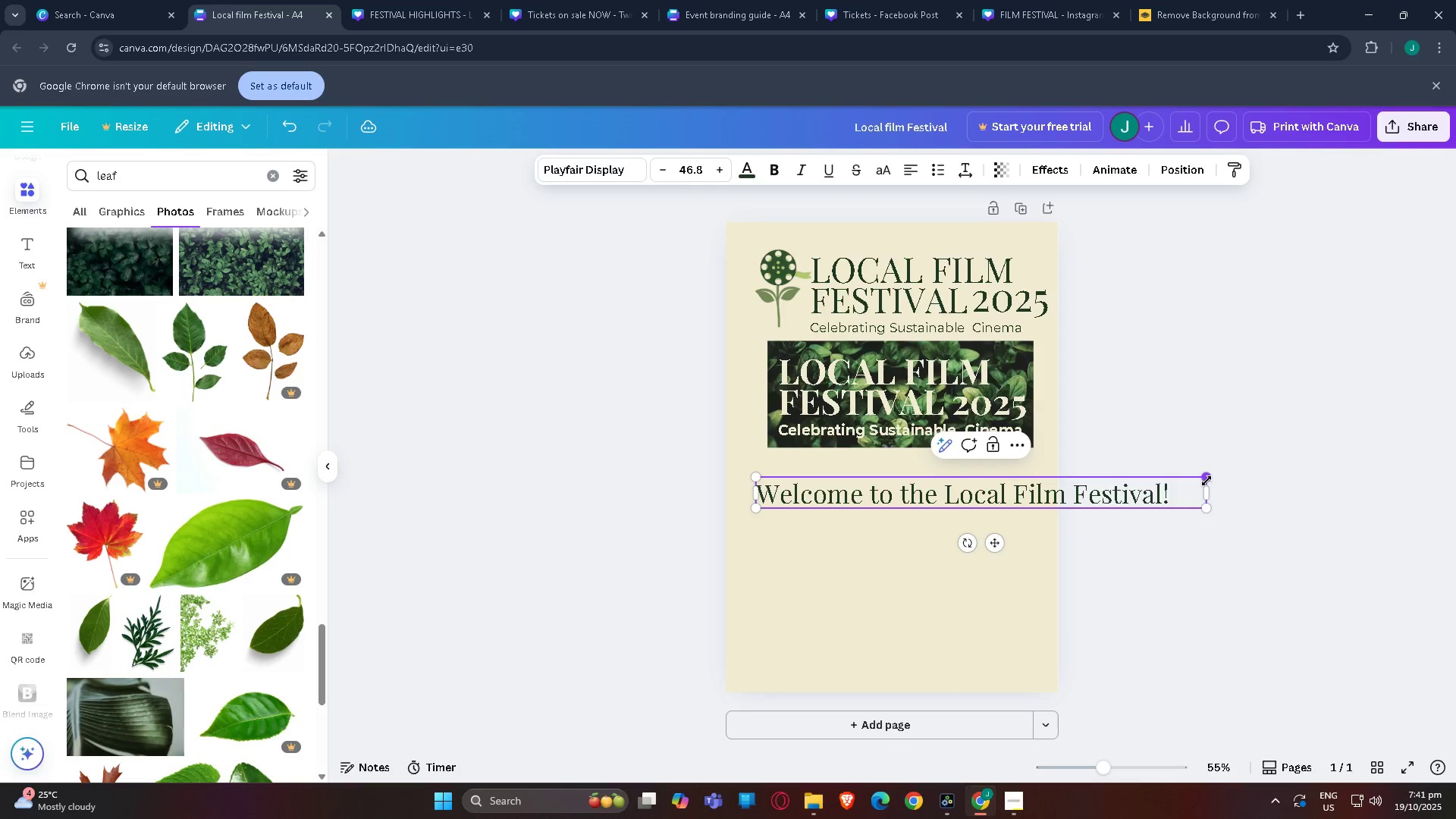 
left_click_drag(start_coordinate=[1206, 481], to_coordinate=[1046, 473])
 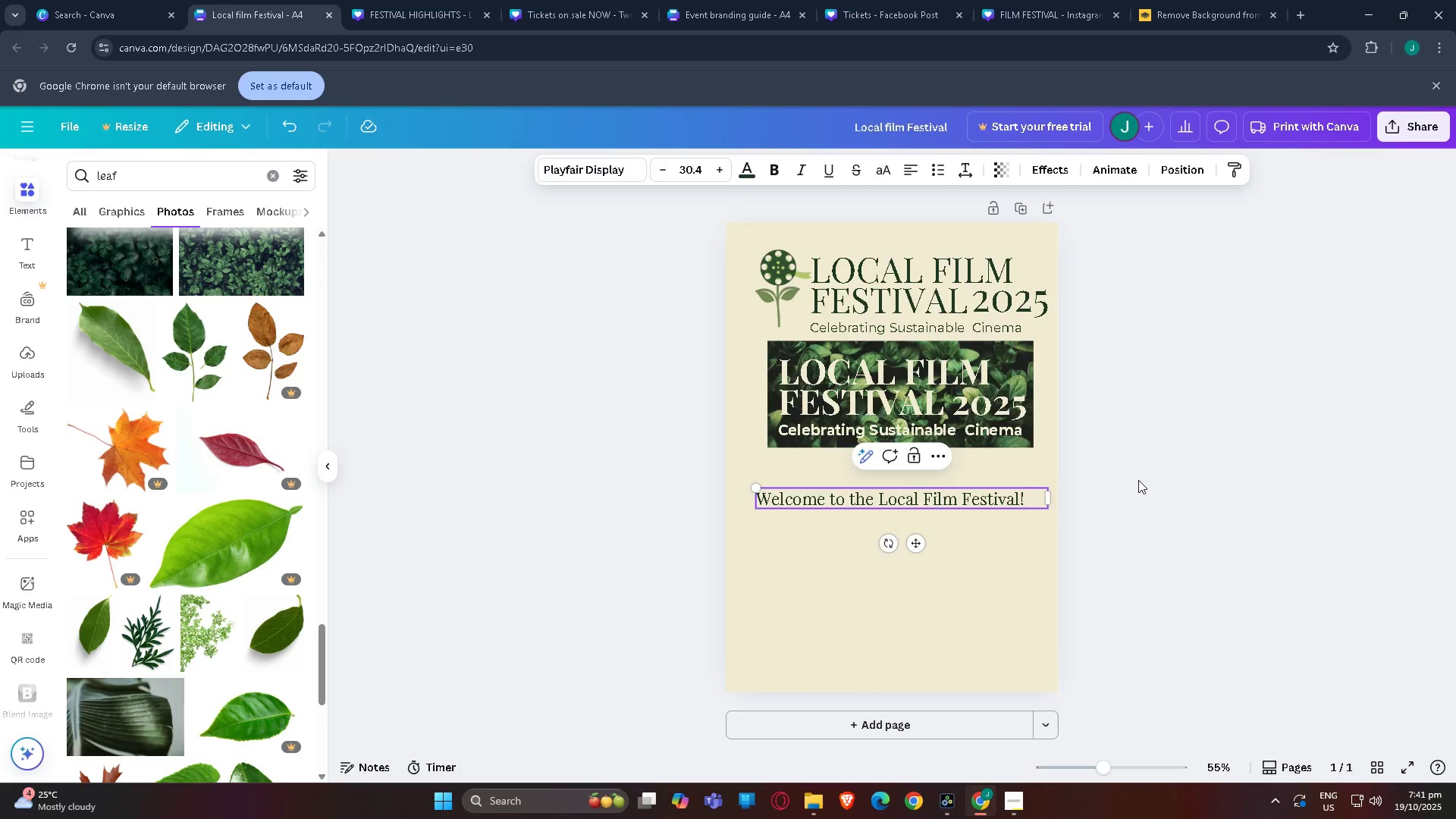 
left_click([1138, 480])
 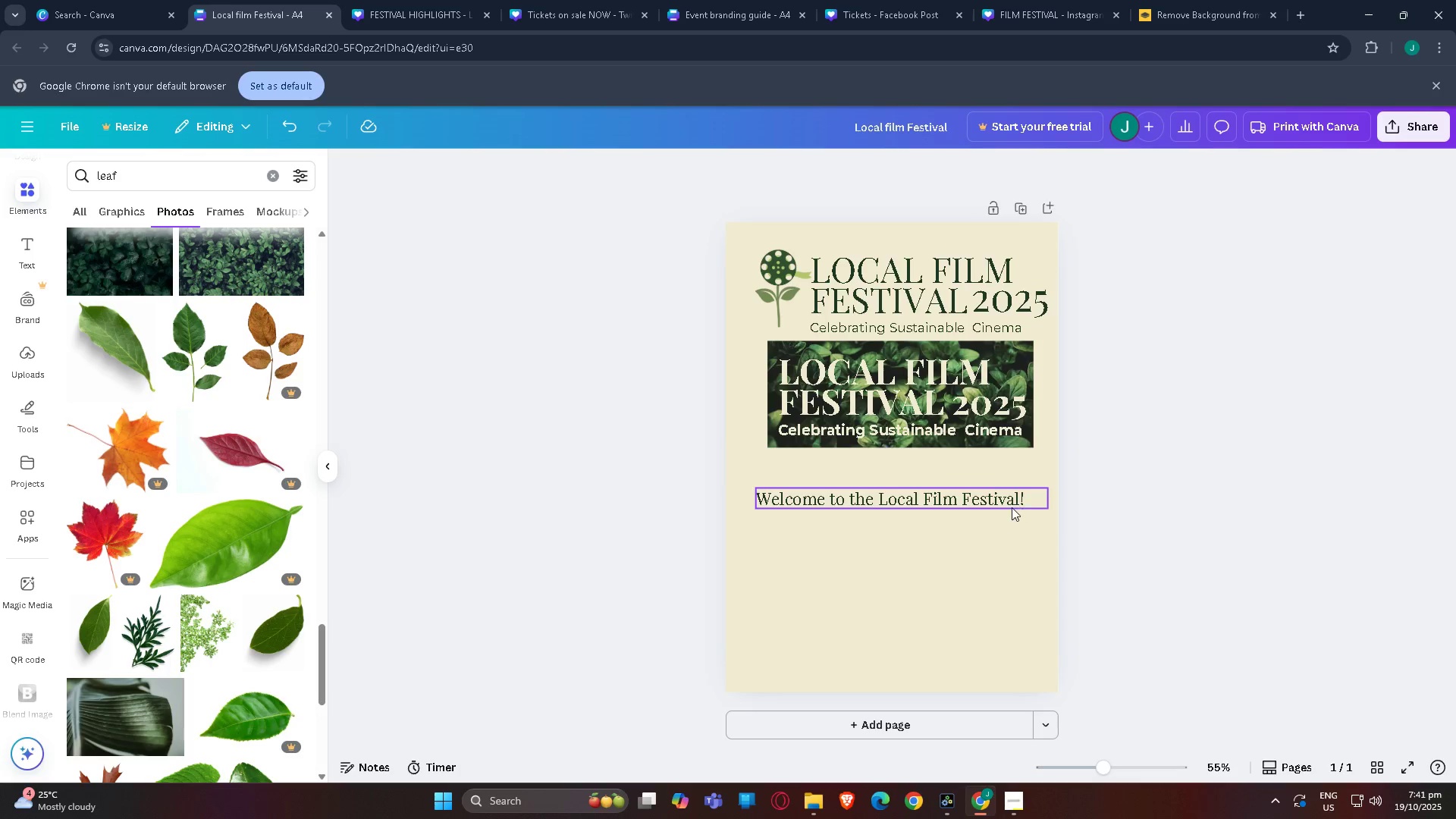 
left_click_drag(start_coordinate=[1012, 507], to_coordinate=[993, 482])
 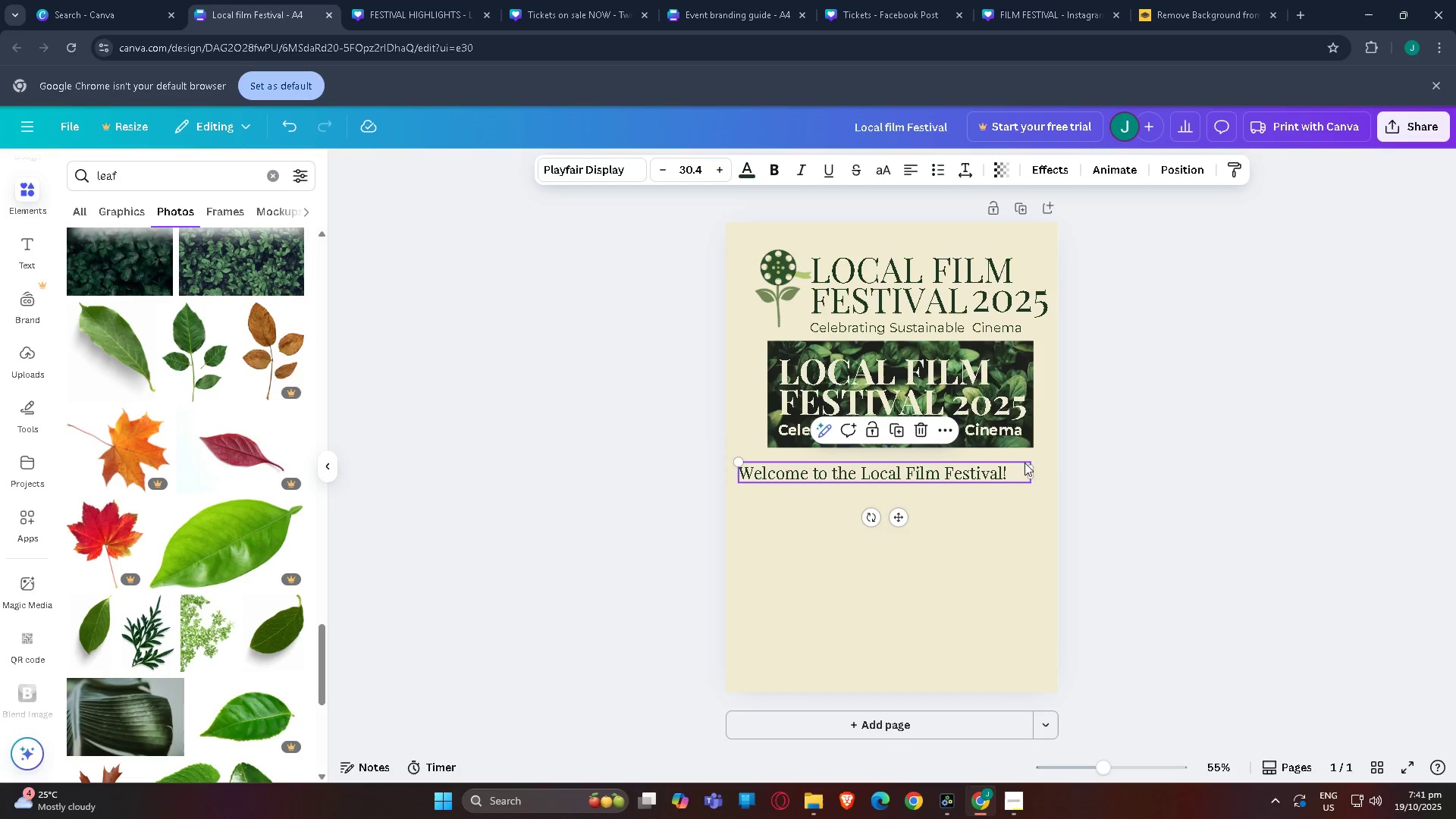 
left_click_drag(start_coordinate=[739, 460], to_coordinate=[778, 470])
 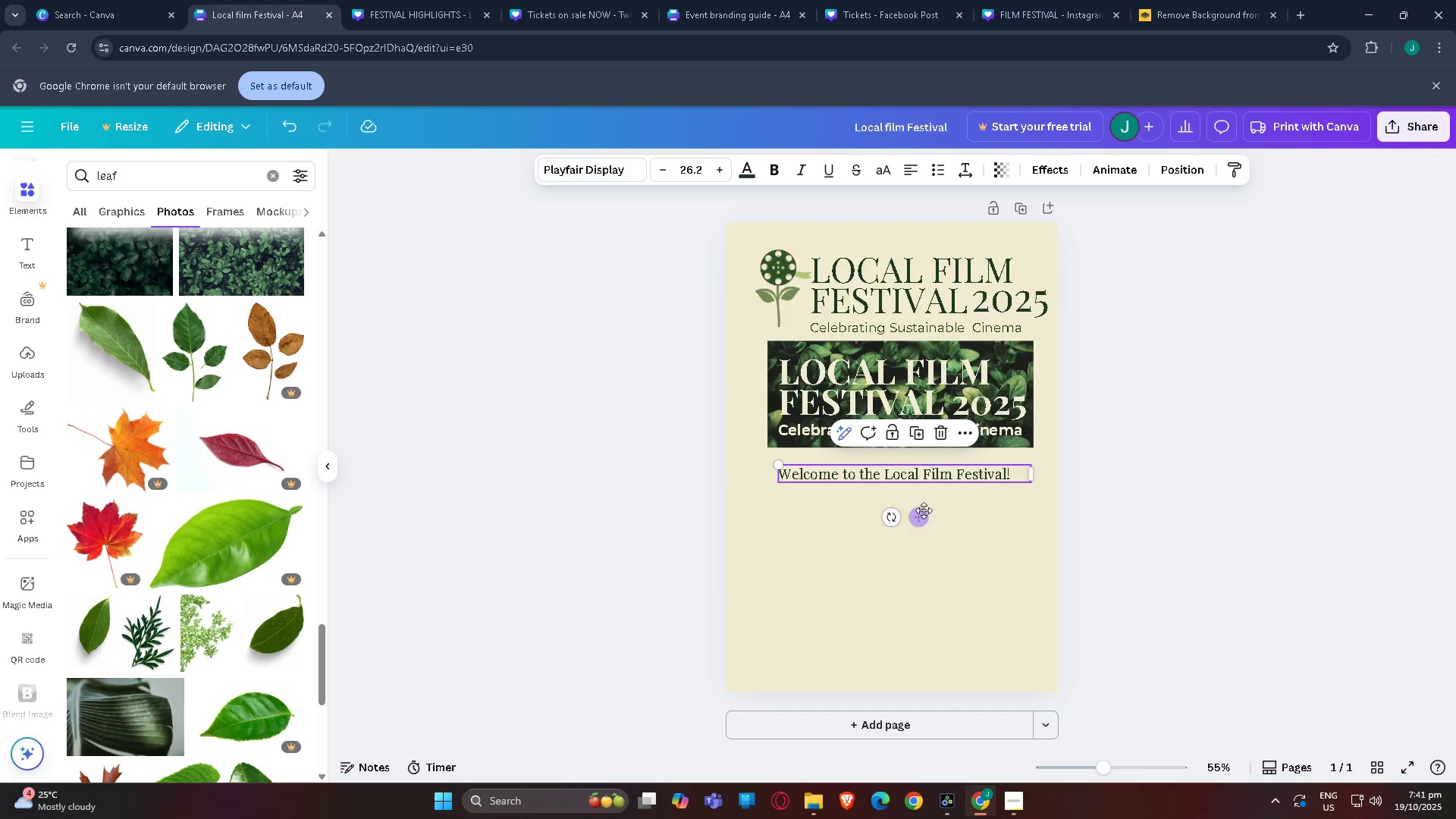 
left_click_drag(start_coordinate=[924, 510], to_coordinate=[884, 504])
 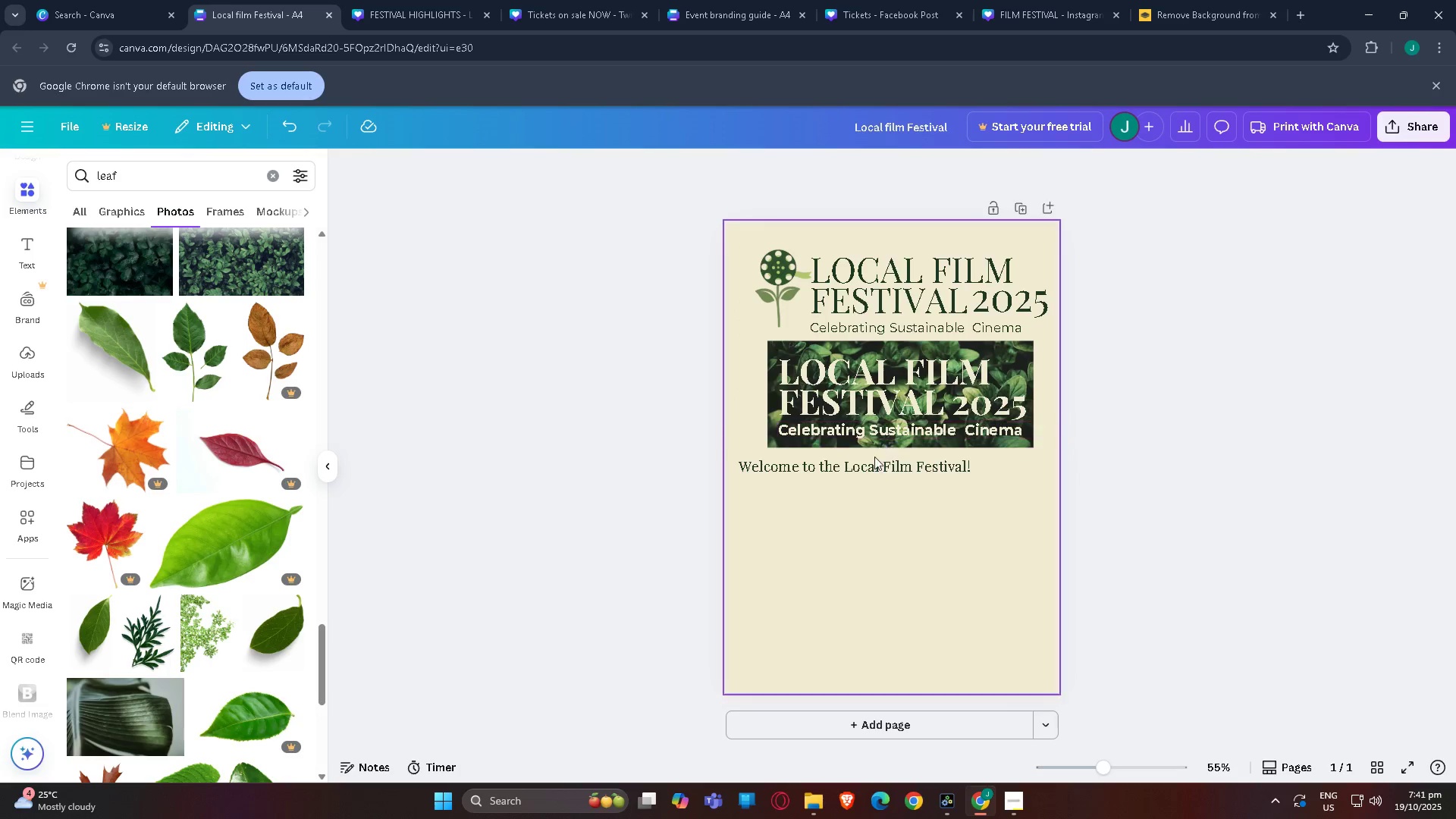 
left_click([874, 460])
 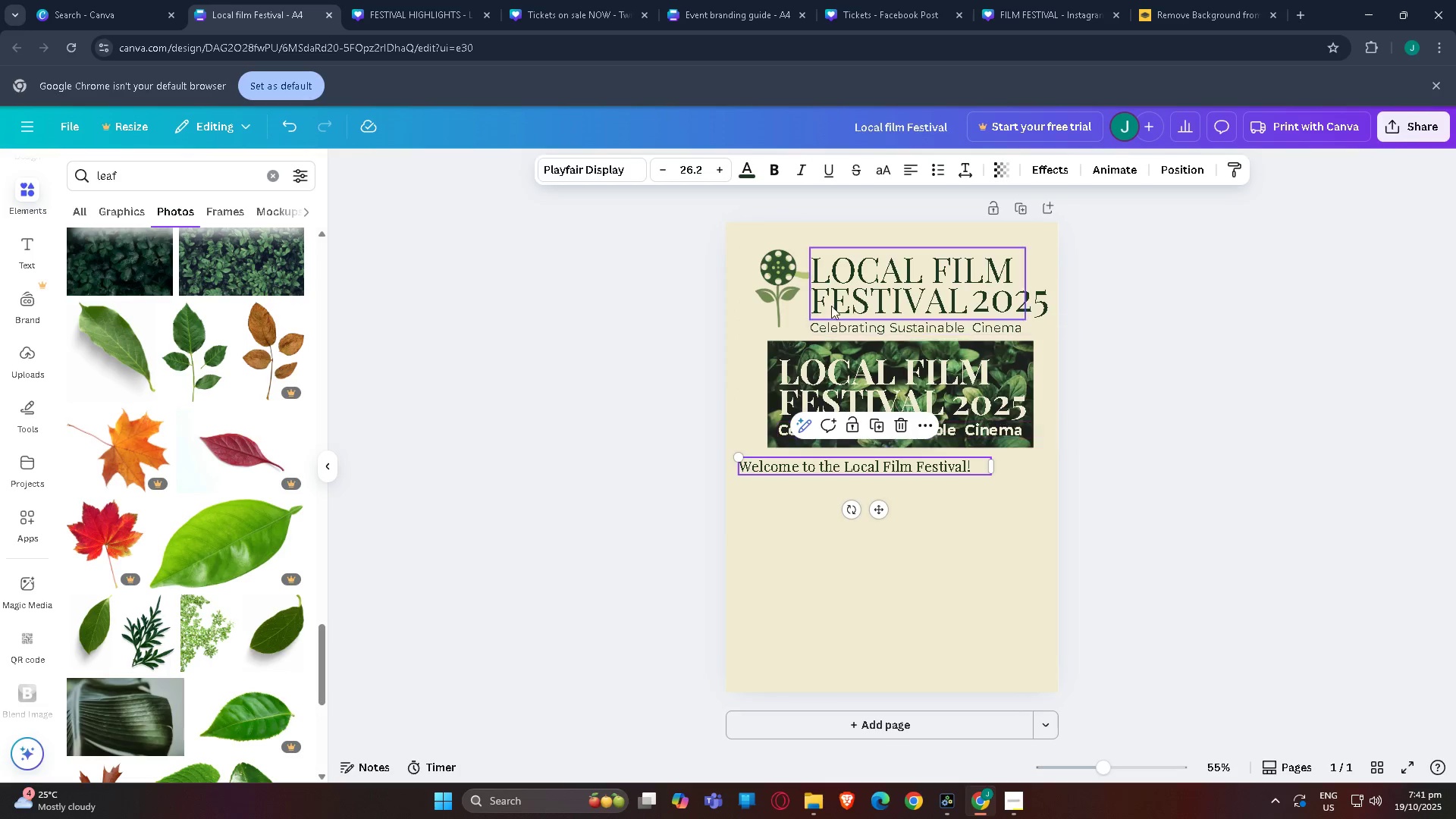 
left_click([855, 327])
 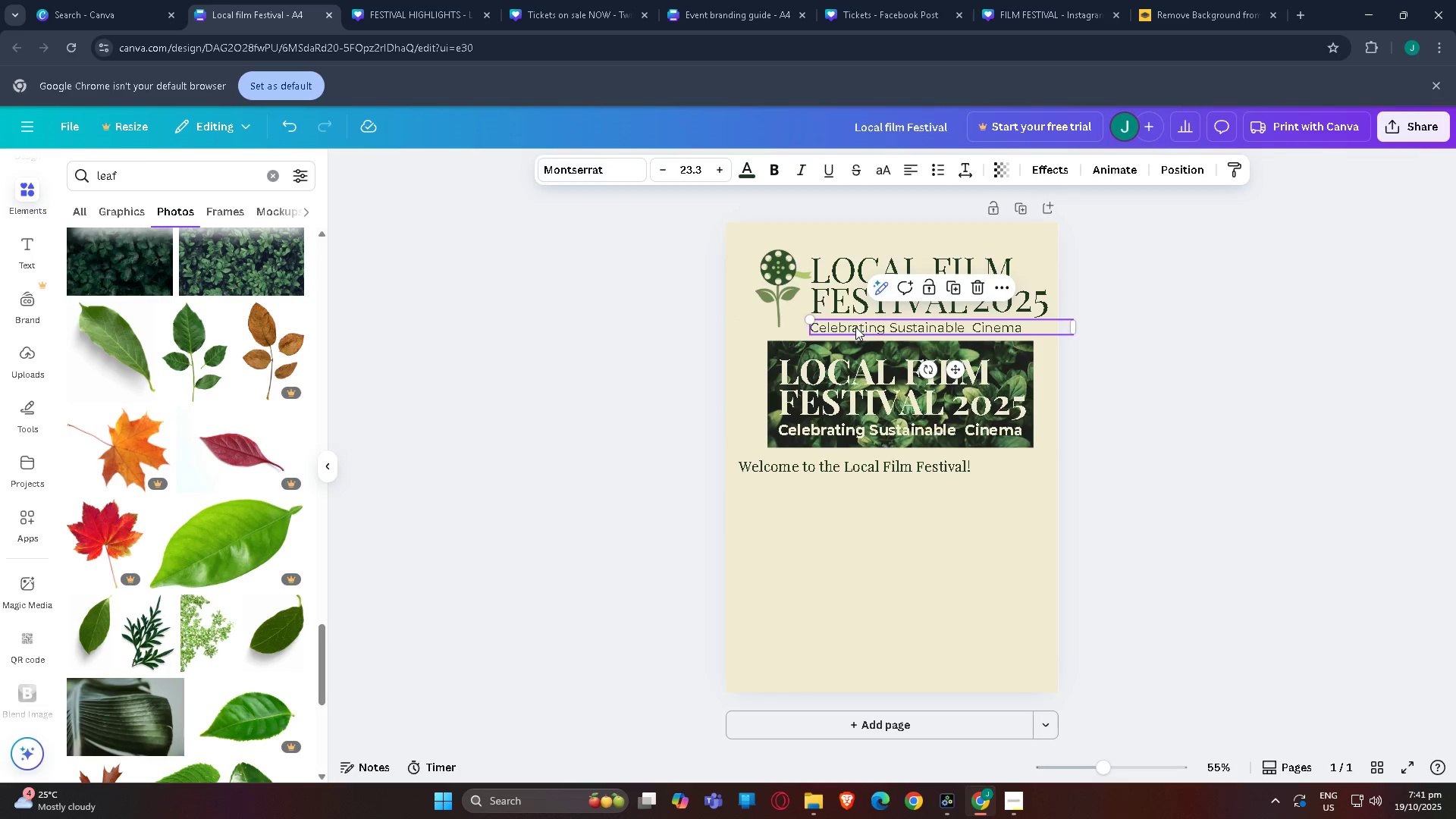 
key(Control+C)
 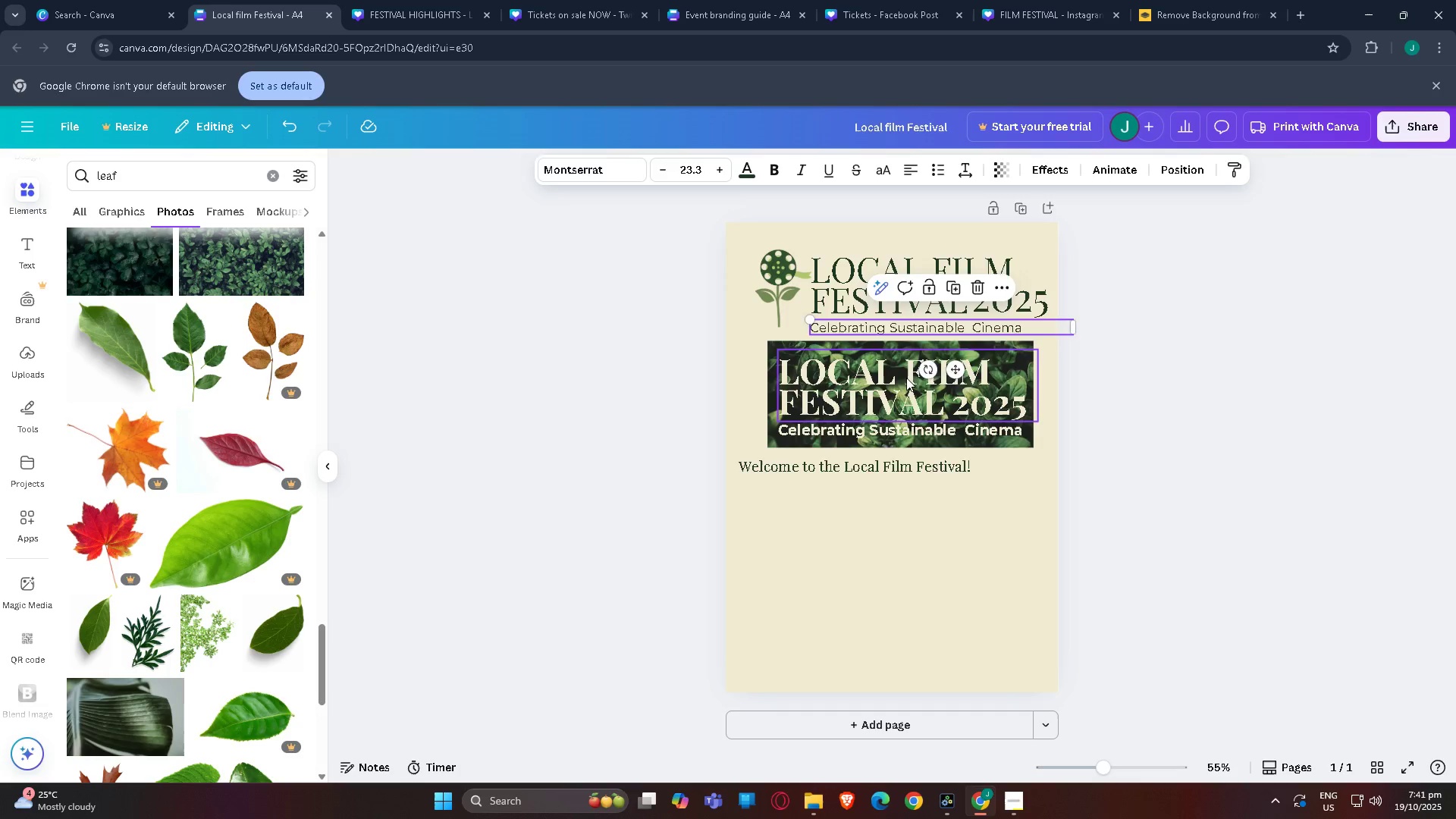 
key(Control+V)
 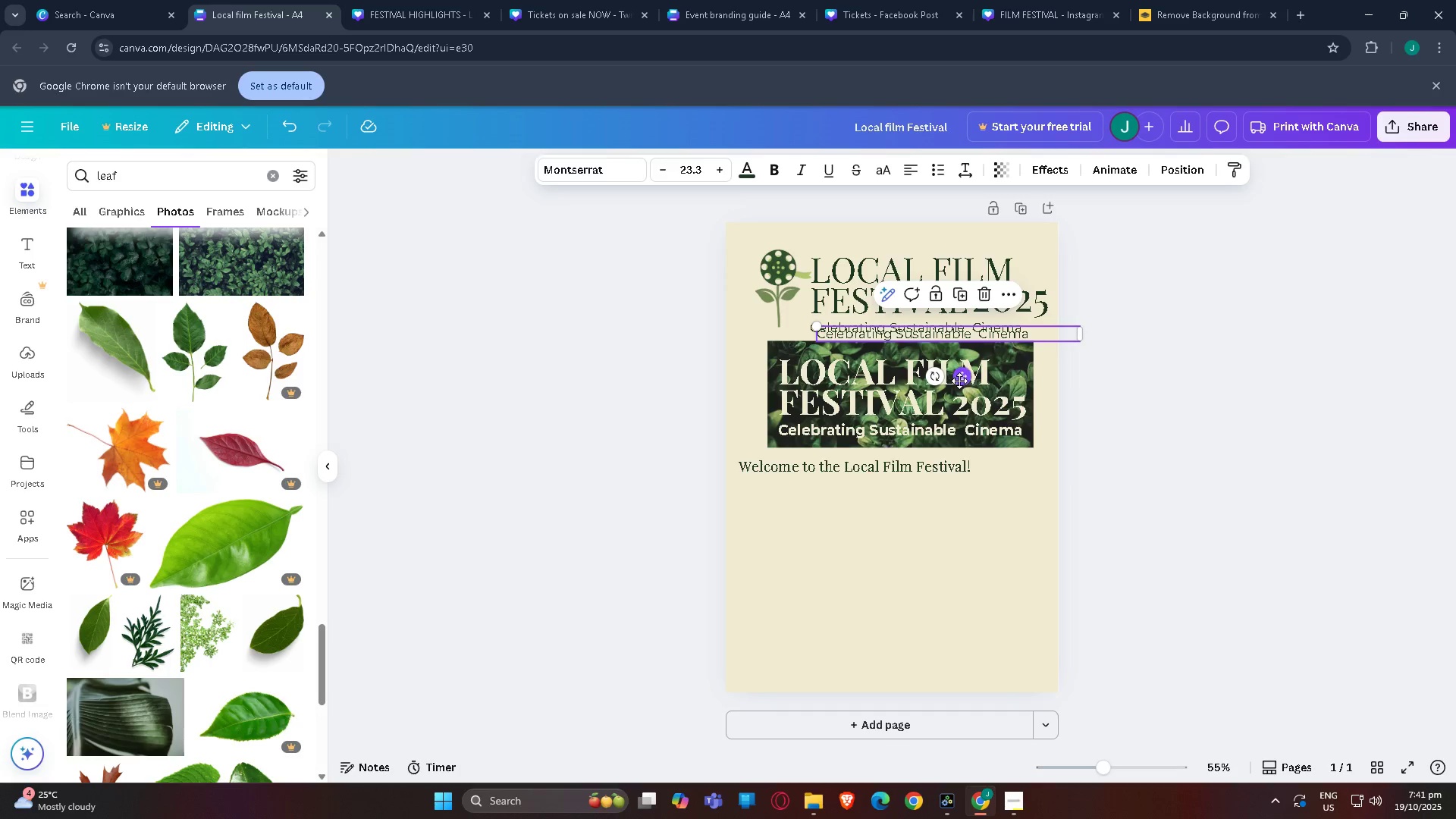 
left_click_drag(start_coordinate=[960, 378], to_coordinate=[881, 534])
 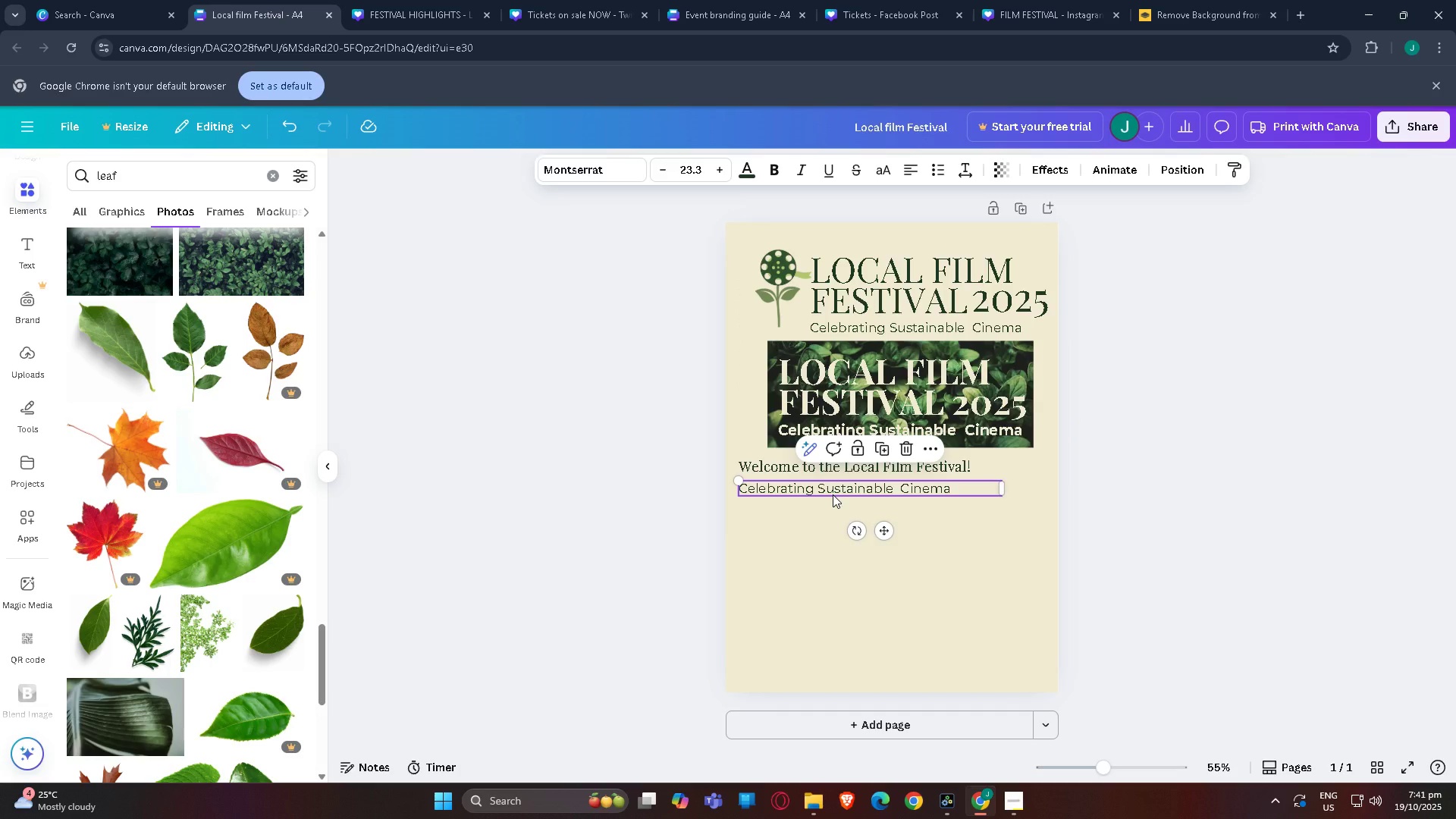 
wait(9.65)
 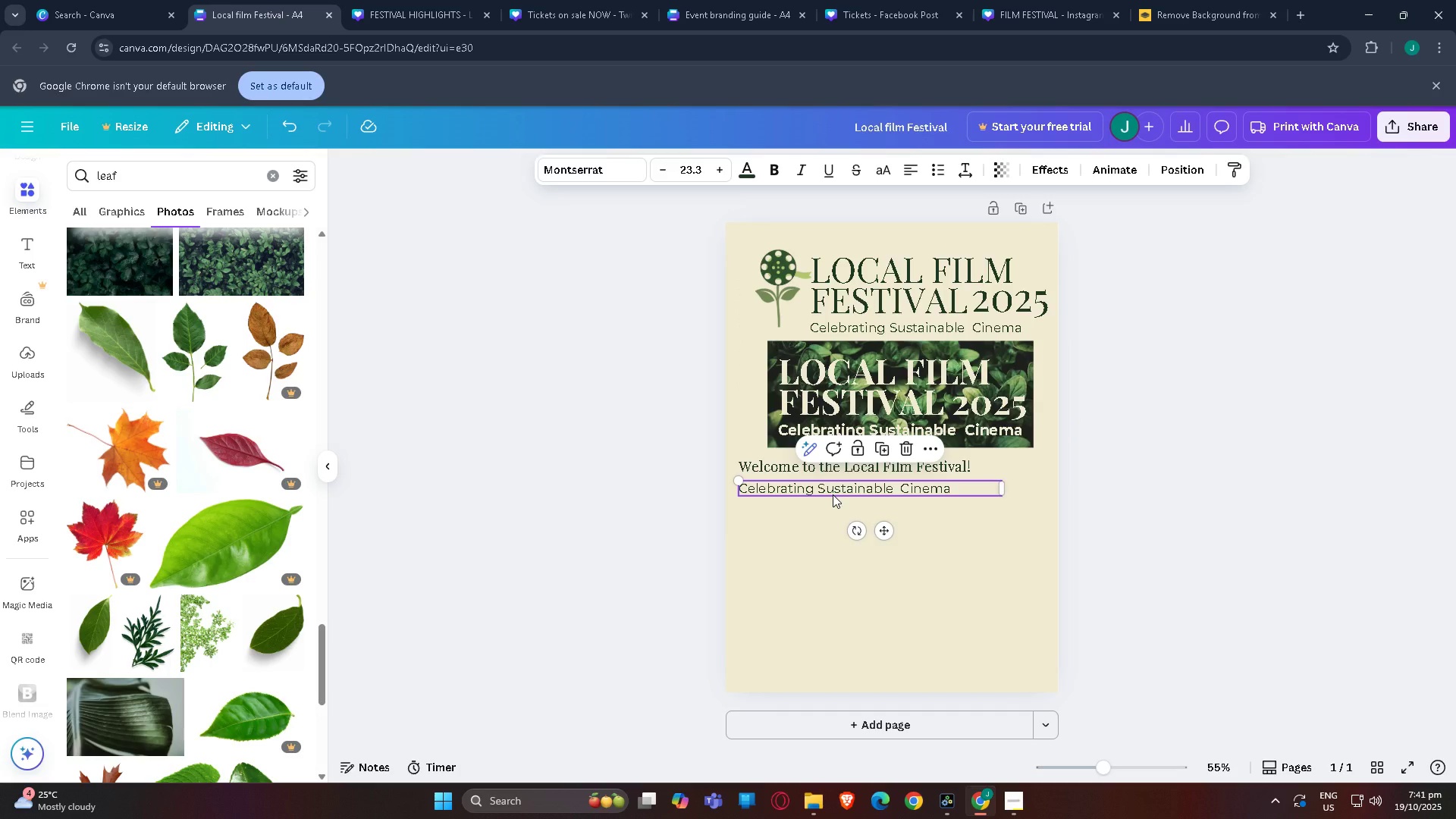 
scroll: coordinate [981, 488], scroll_direction: down, amount: 1.0
 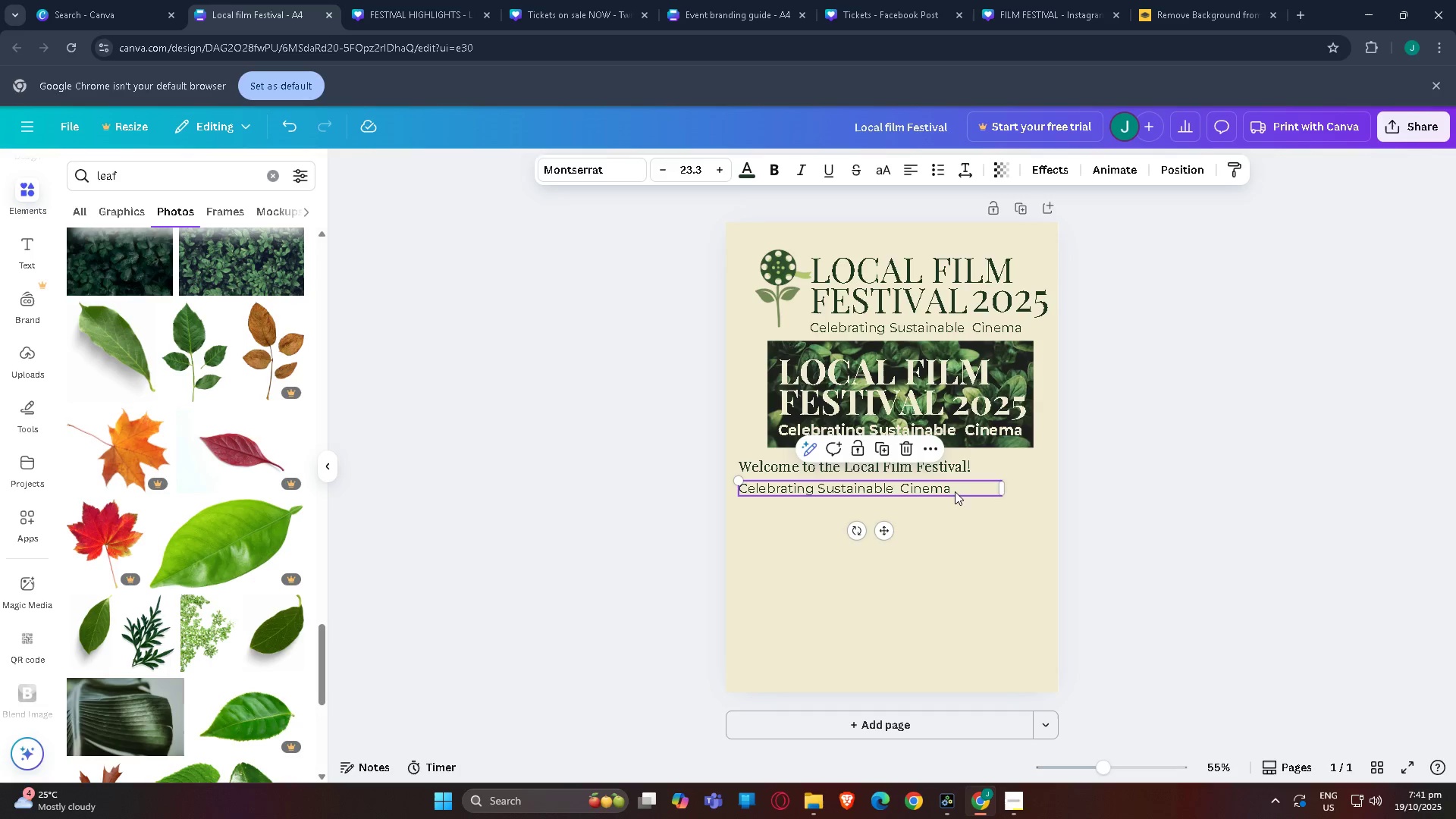 
double_click([958, 487])
 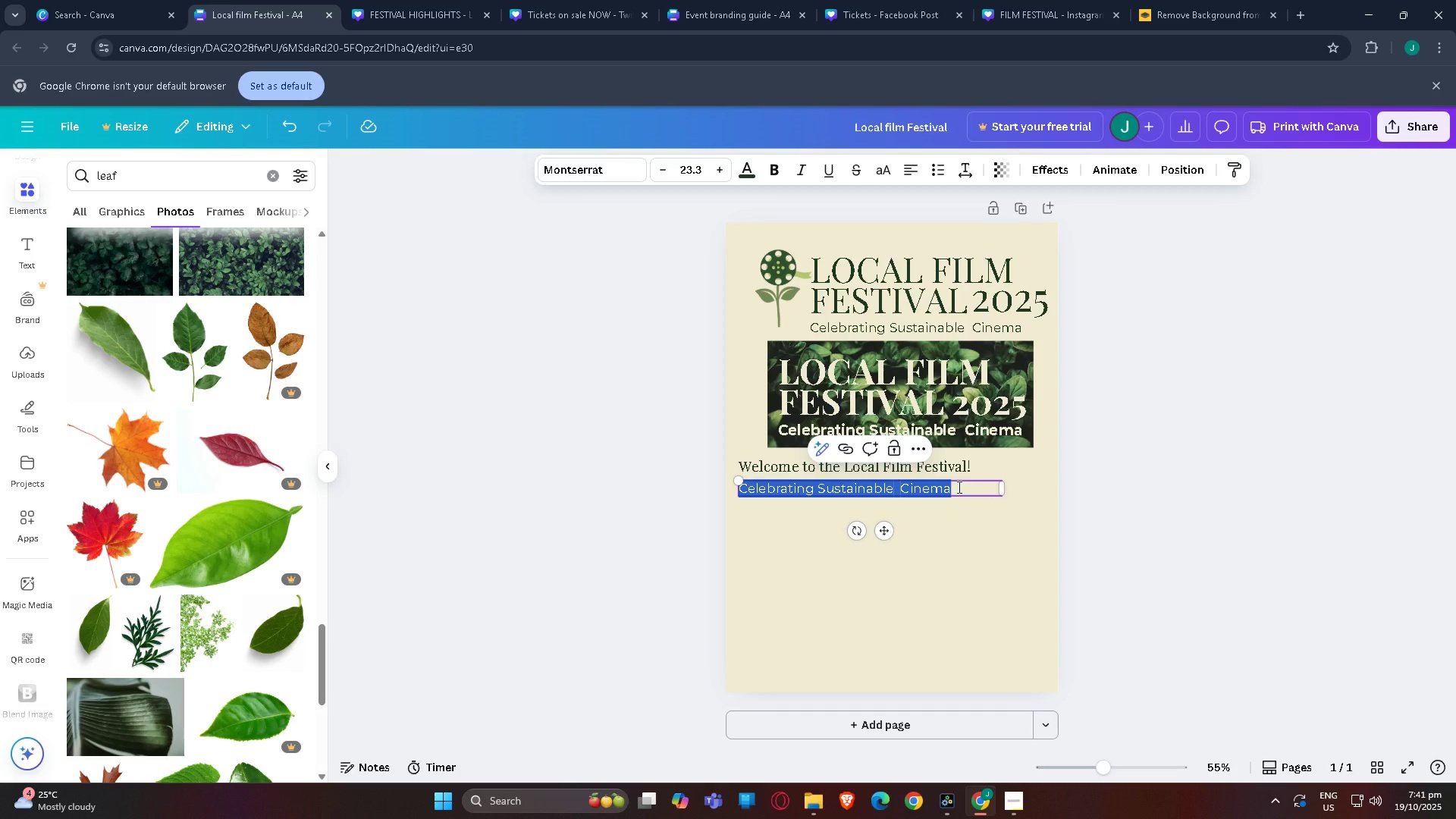 
type(j)
key(Backspace)
type(Join)
 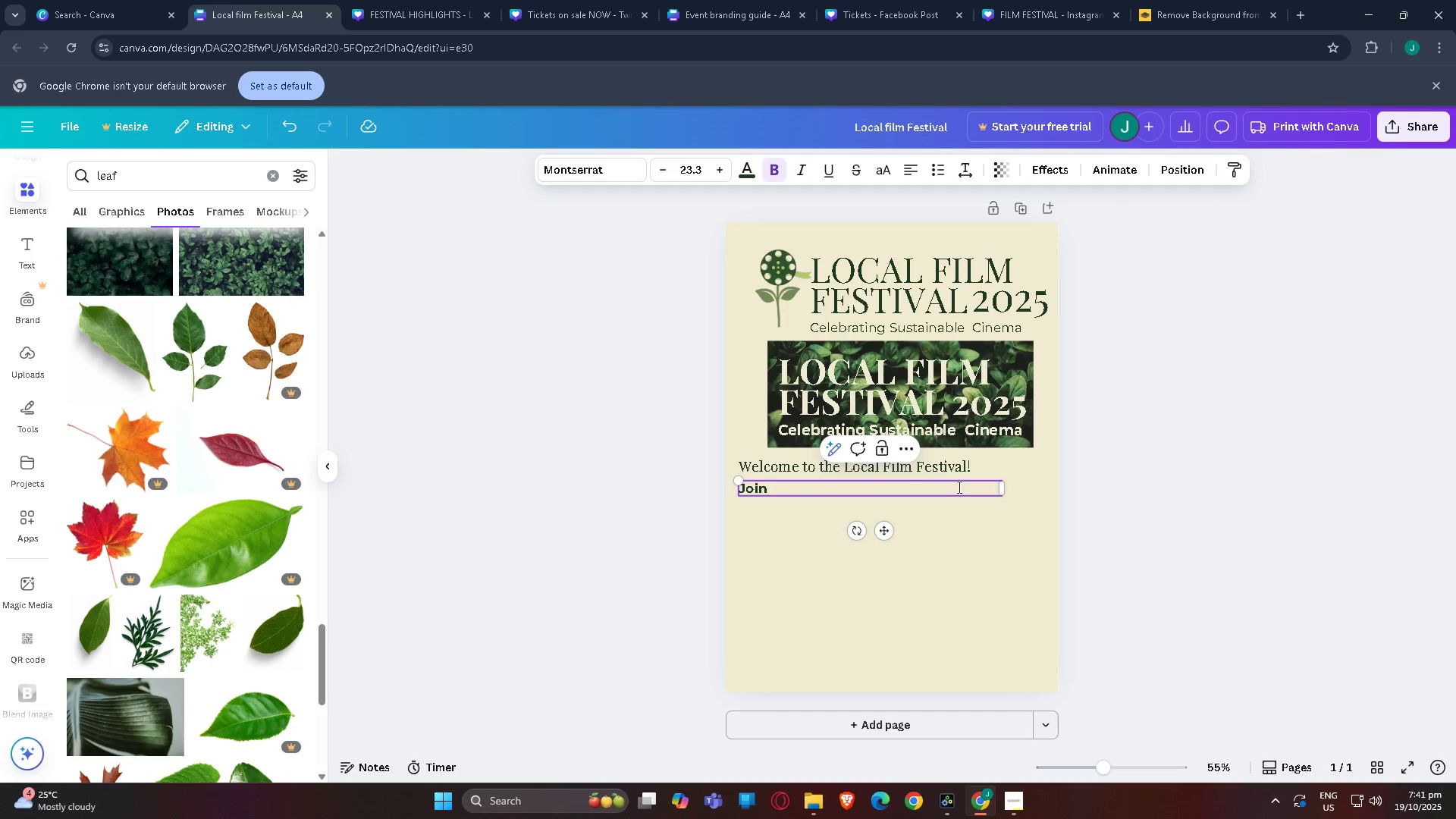 
key(Control+CapsLock)
 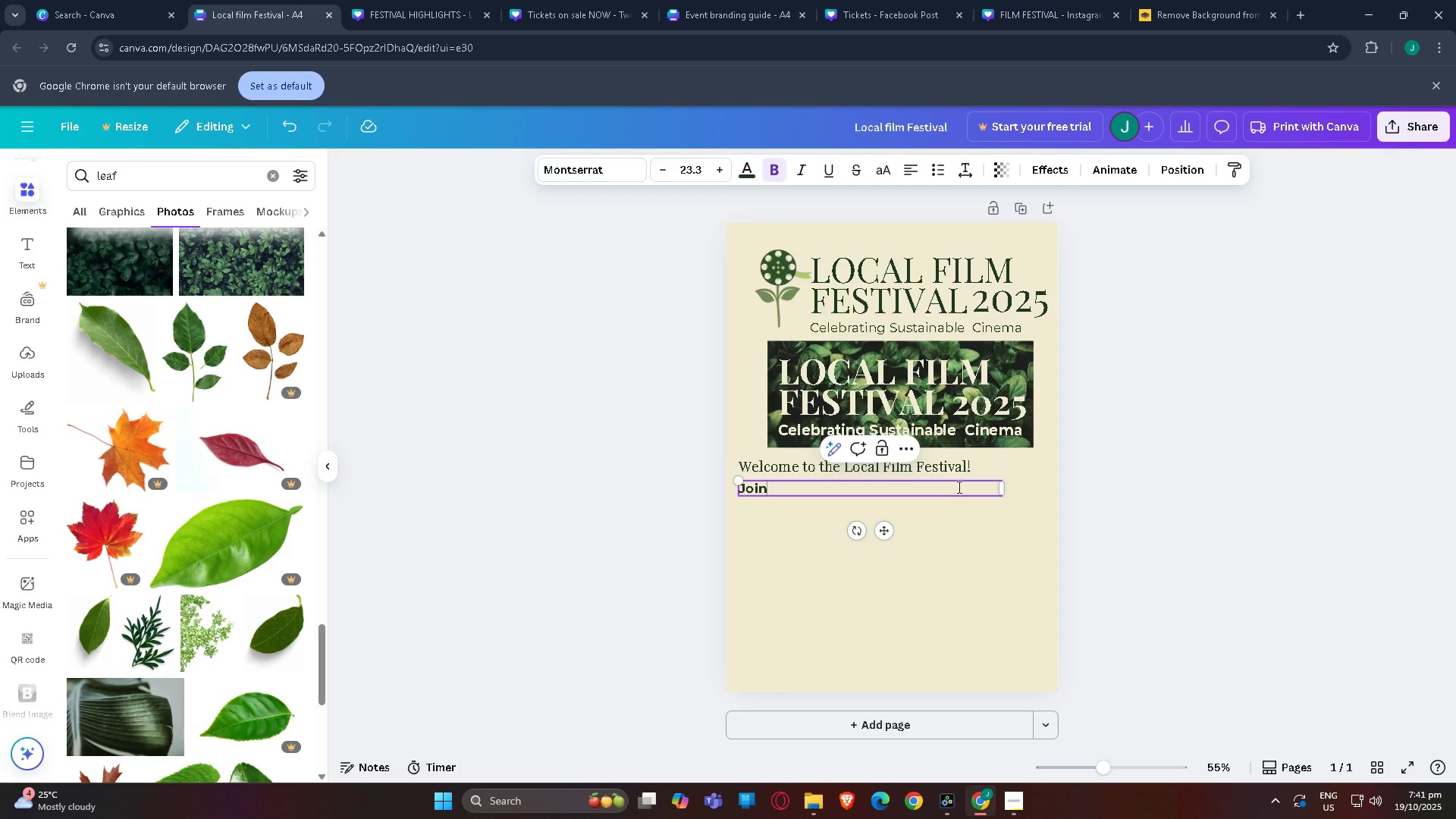 
key(Control+A)
 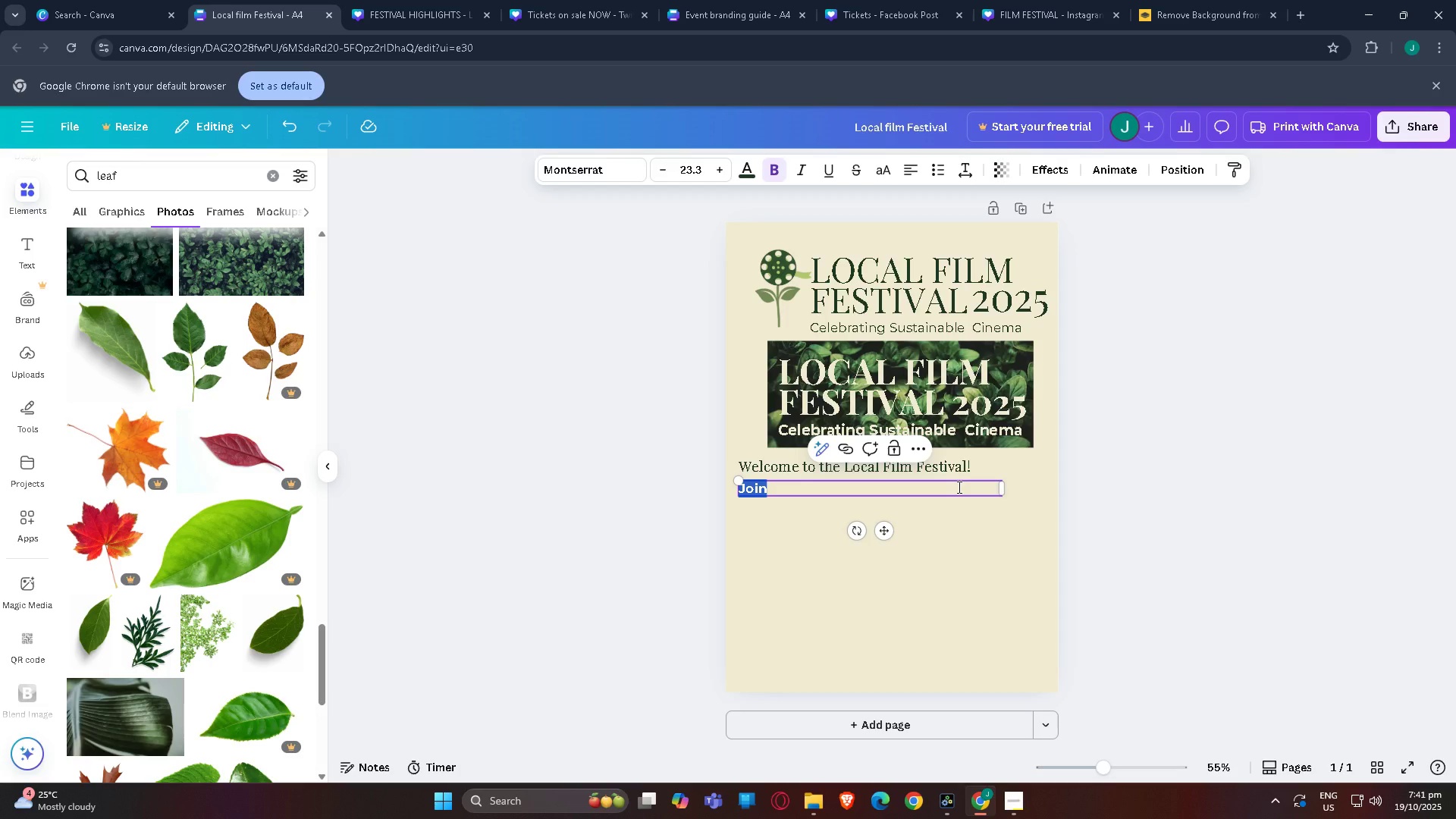 
key(Control+B)
 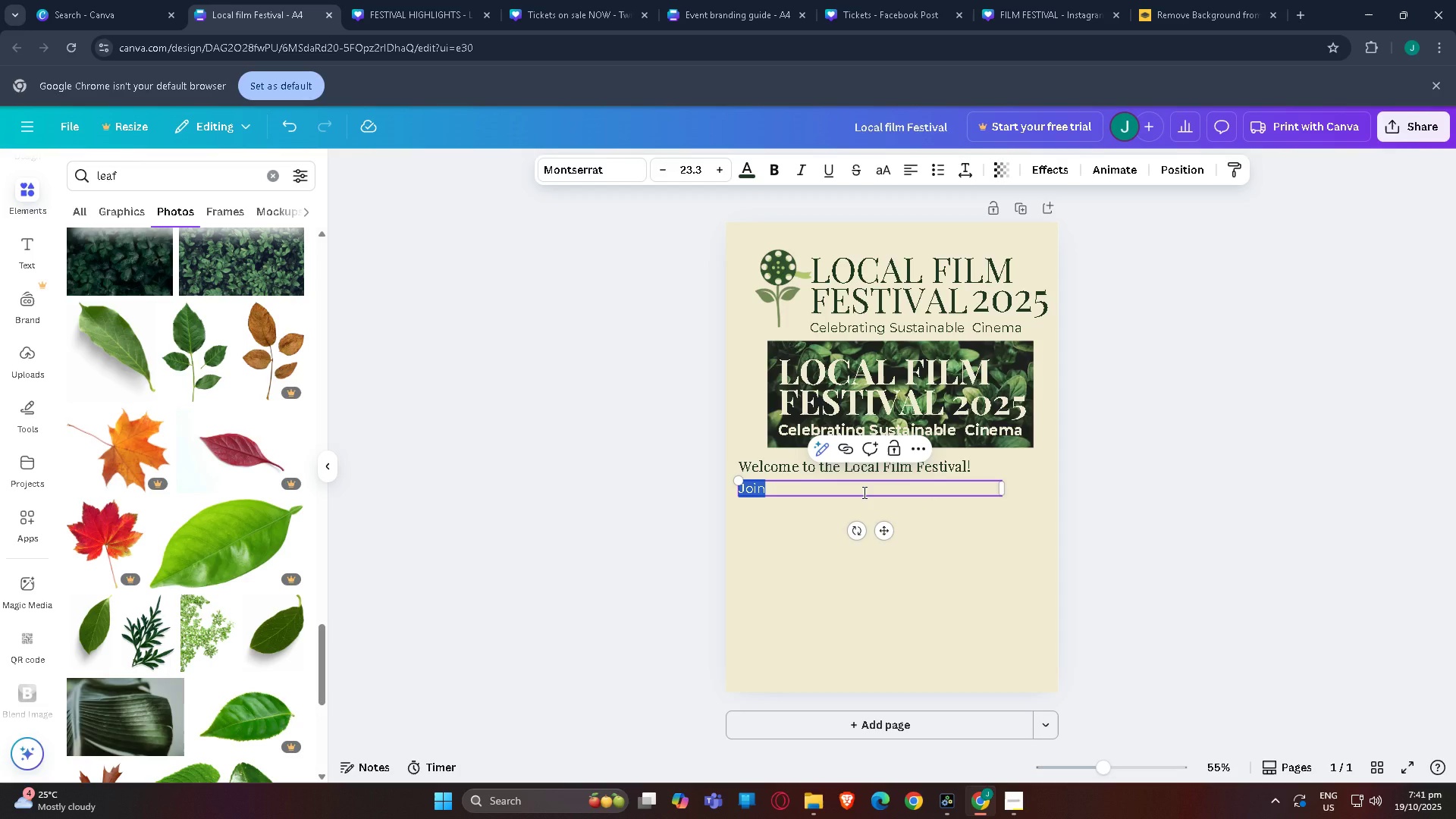 
left_click([861, 491])
 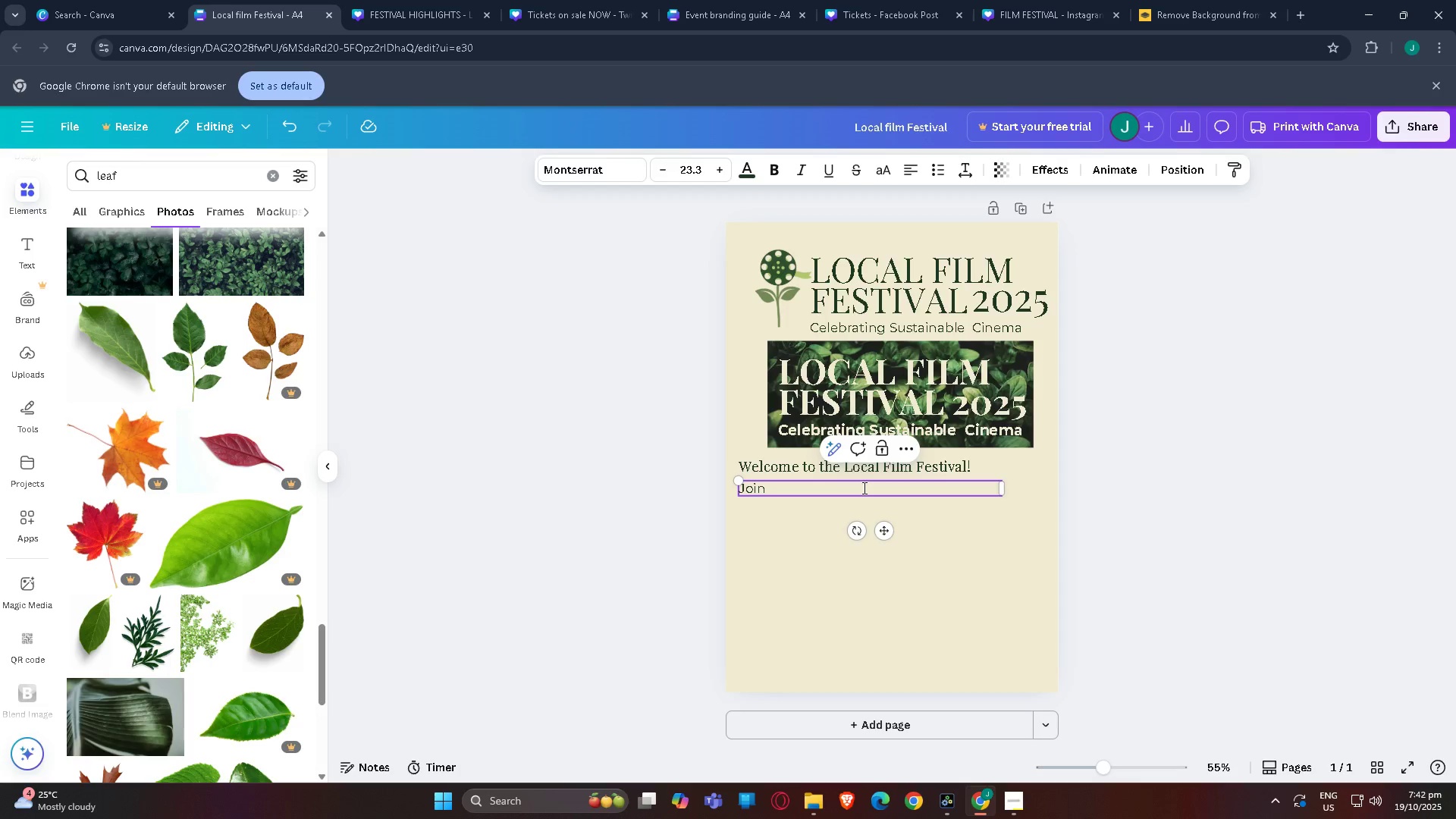 
type( US)
key(Backspace)
key(Backspace)
type(us from  April)
 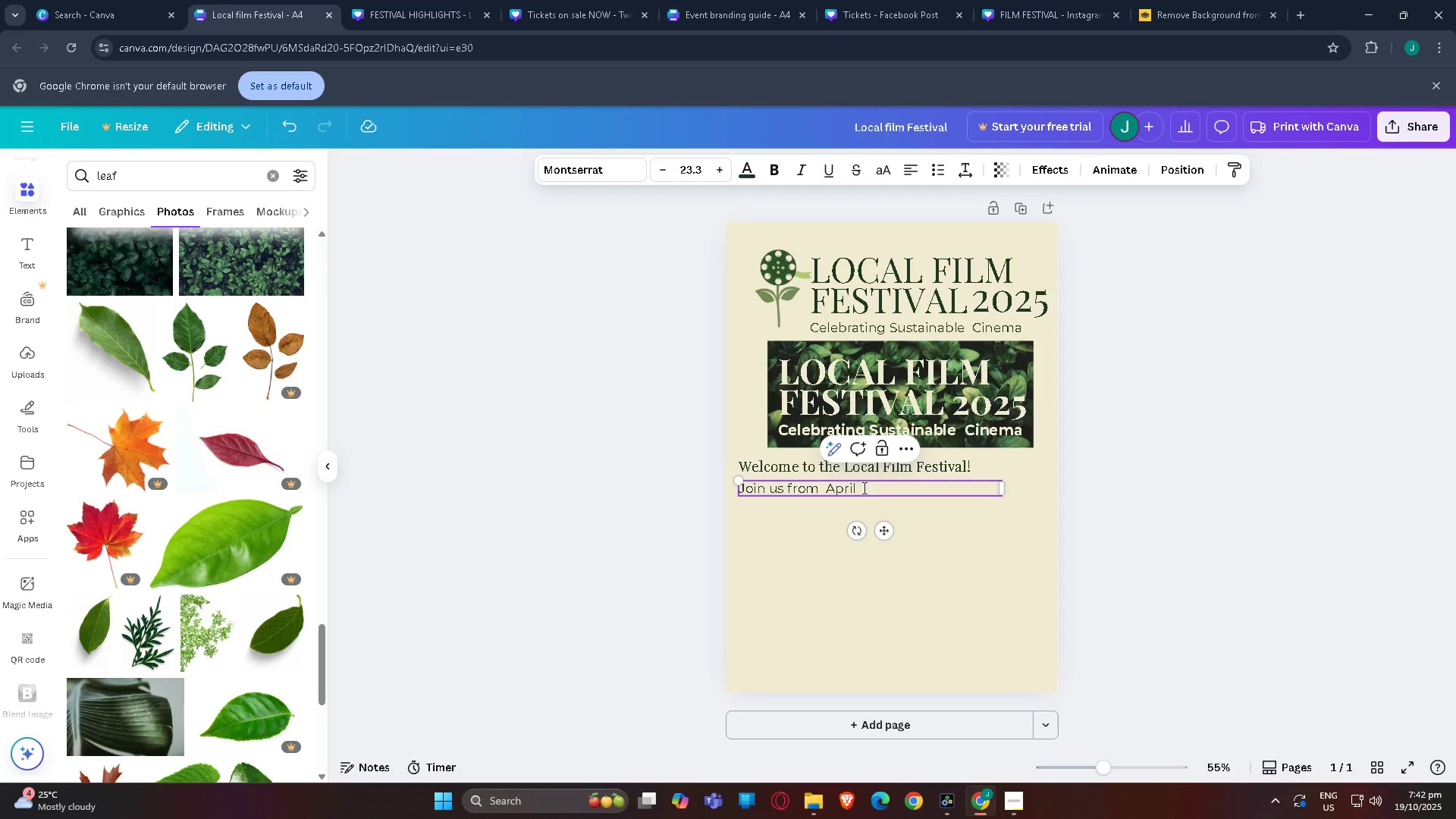 
left_click([469, 4])
 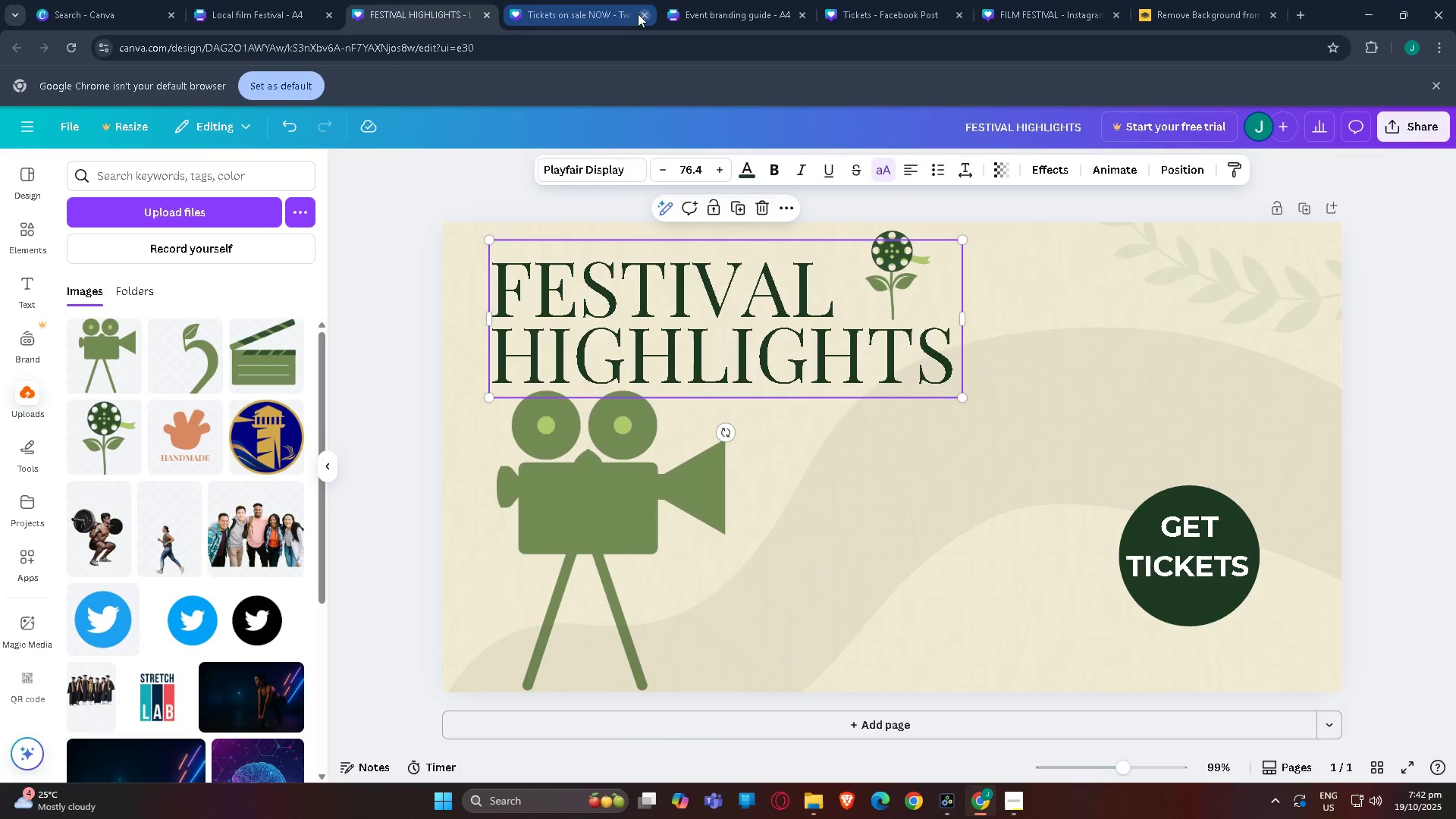 
left_click([613, 8])
 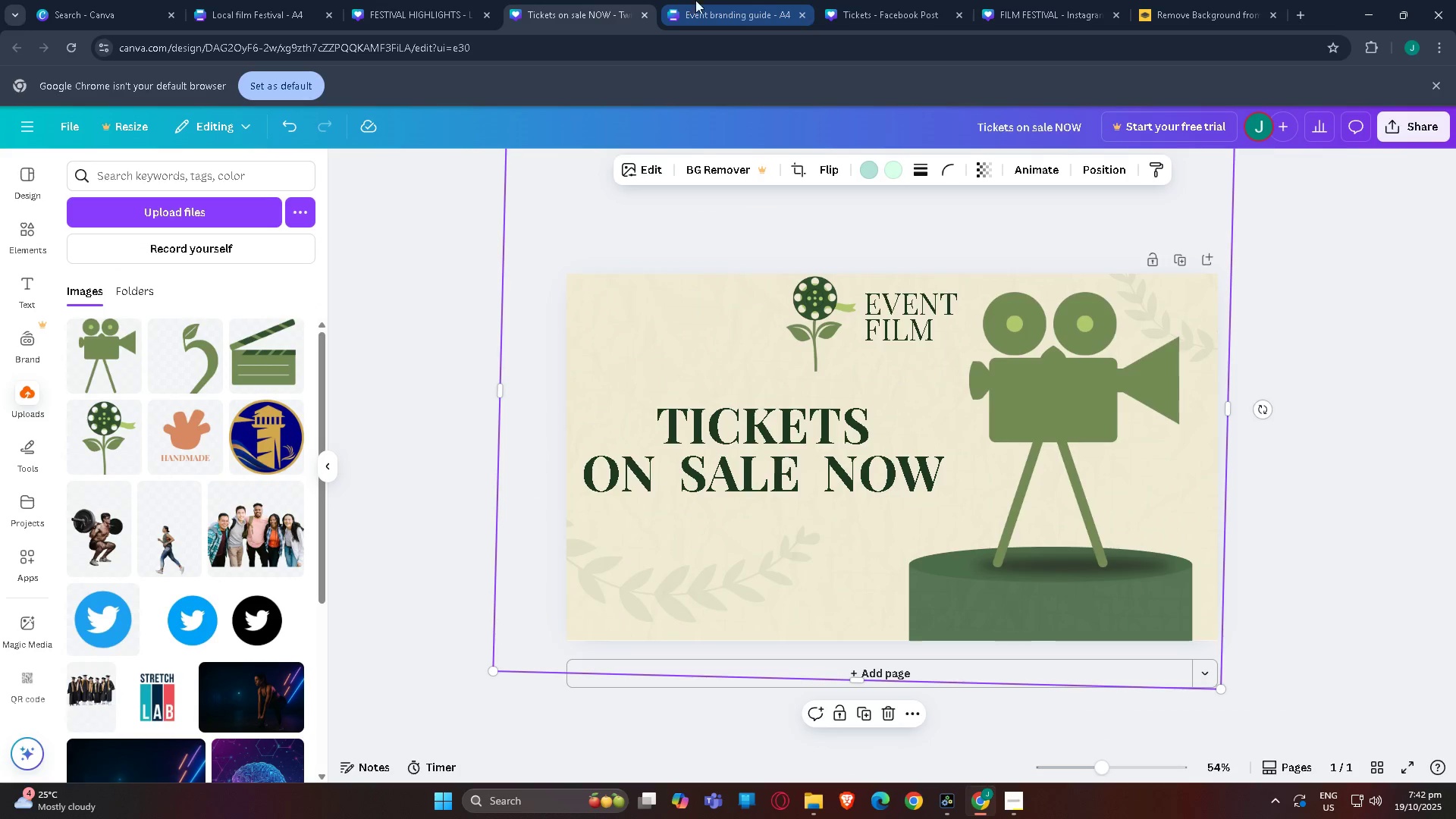 
left_click([729, 0])
 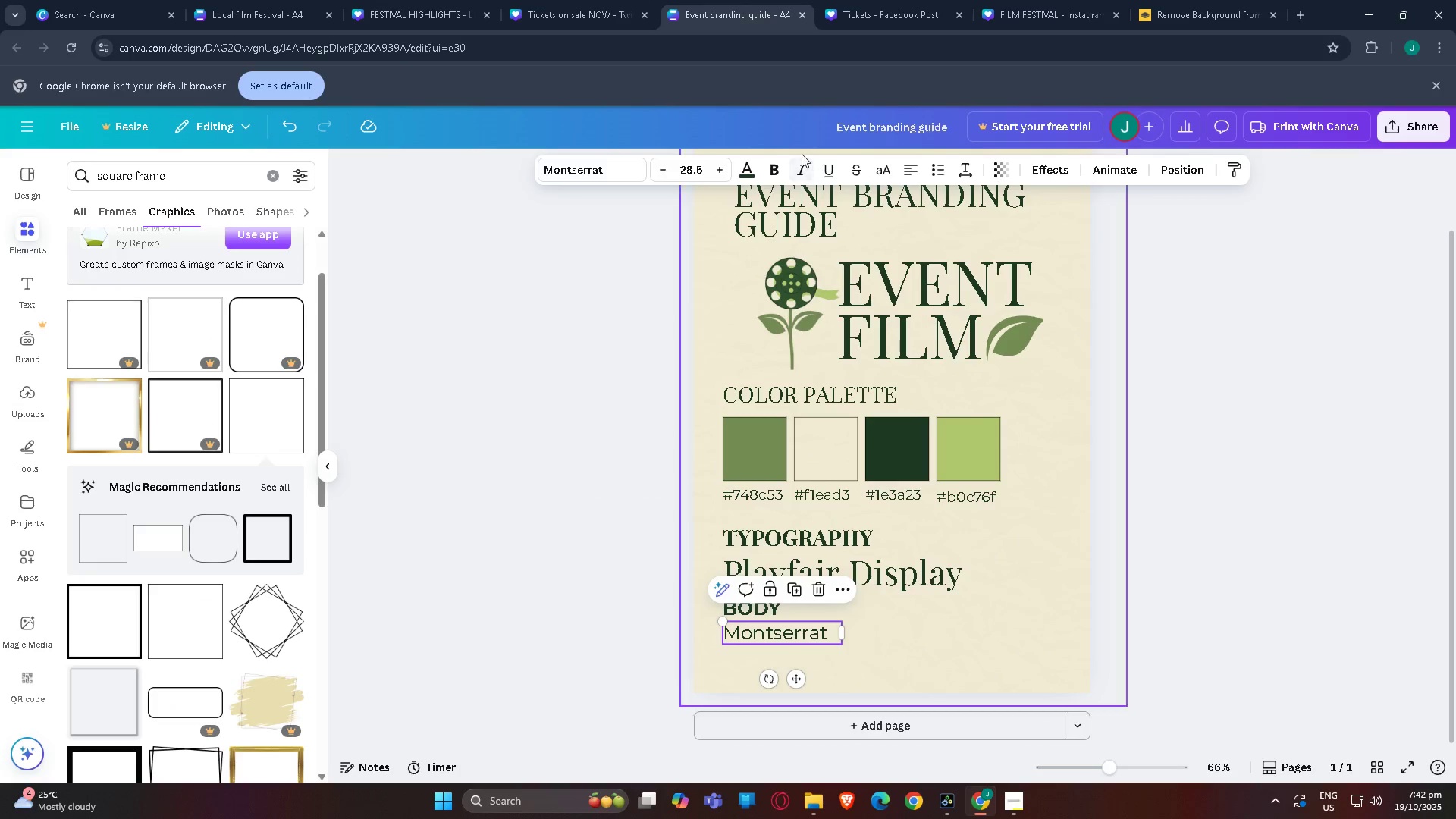 
scroll: coordinate [820, 271], scroll_direction: up, amount: 2.0
 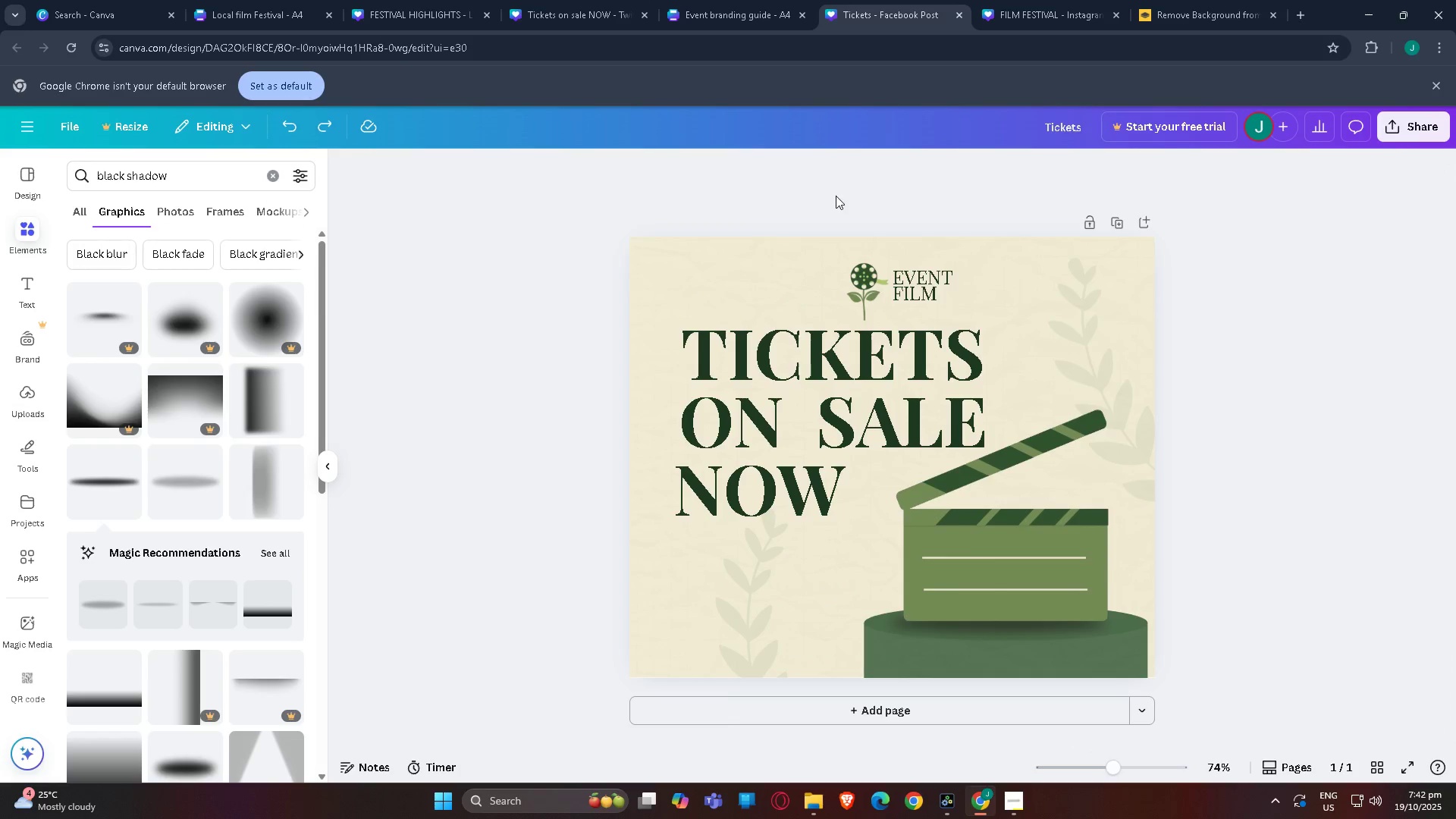 
left_click([1087, 5])
 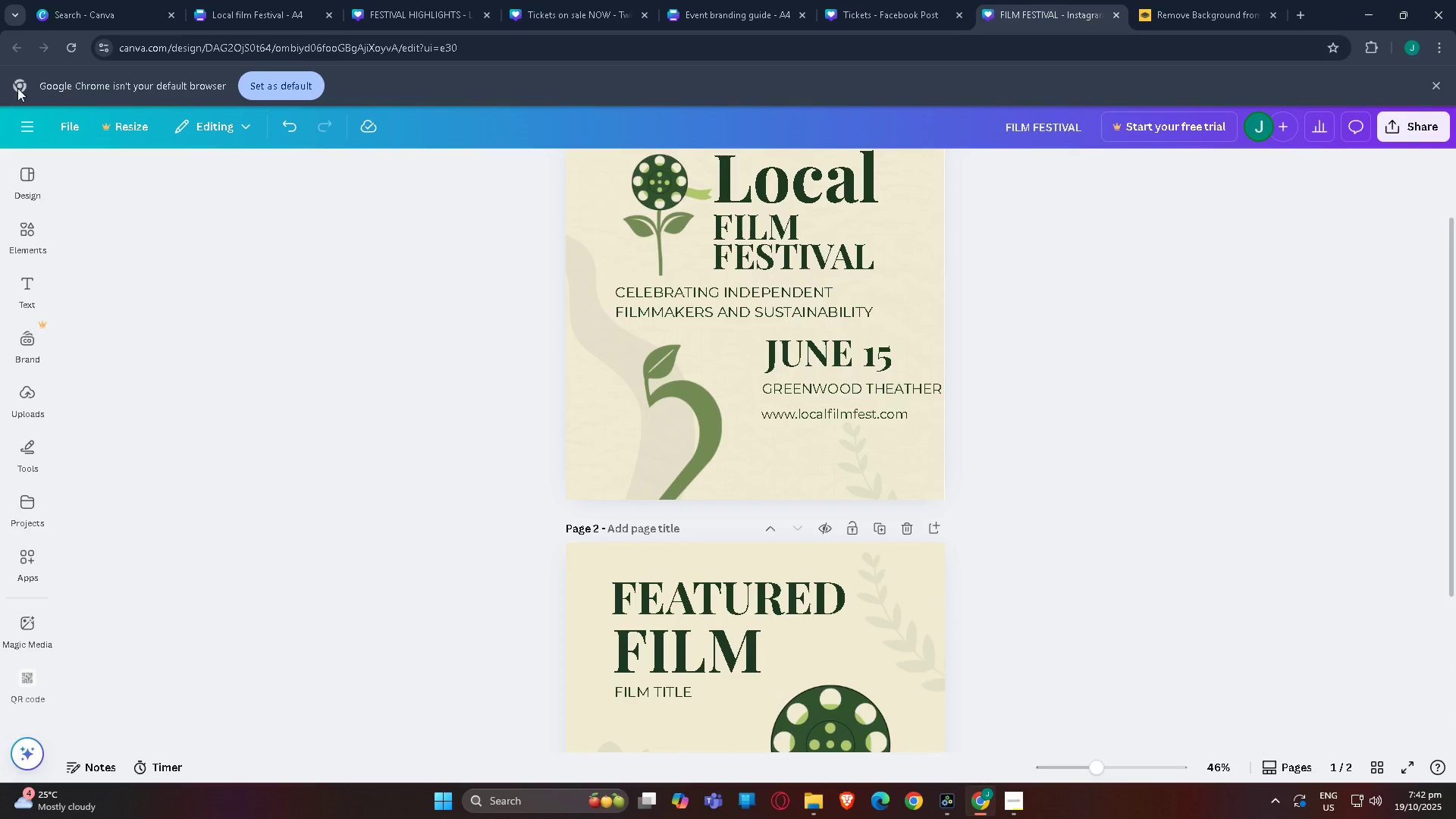 
left_click([100, 5])
 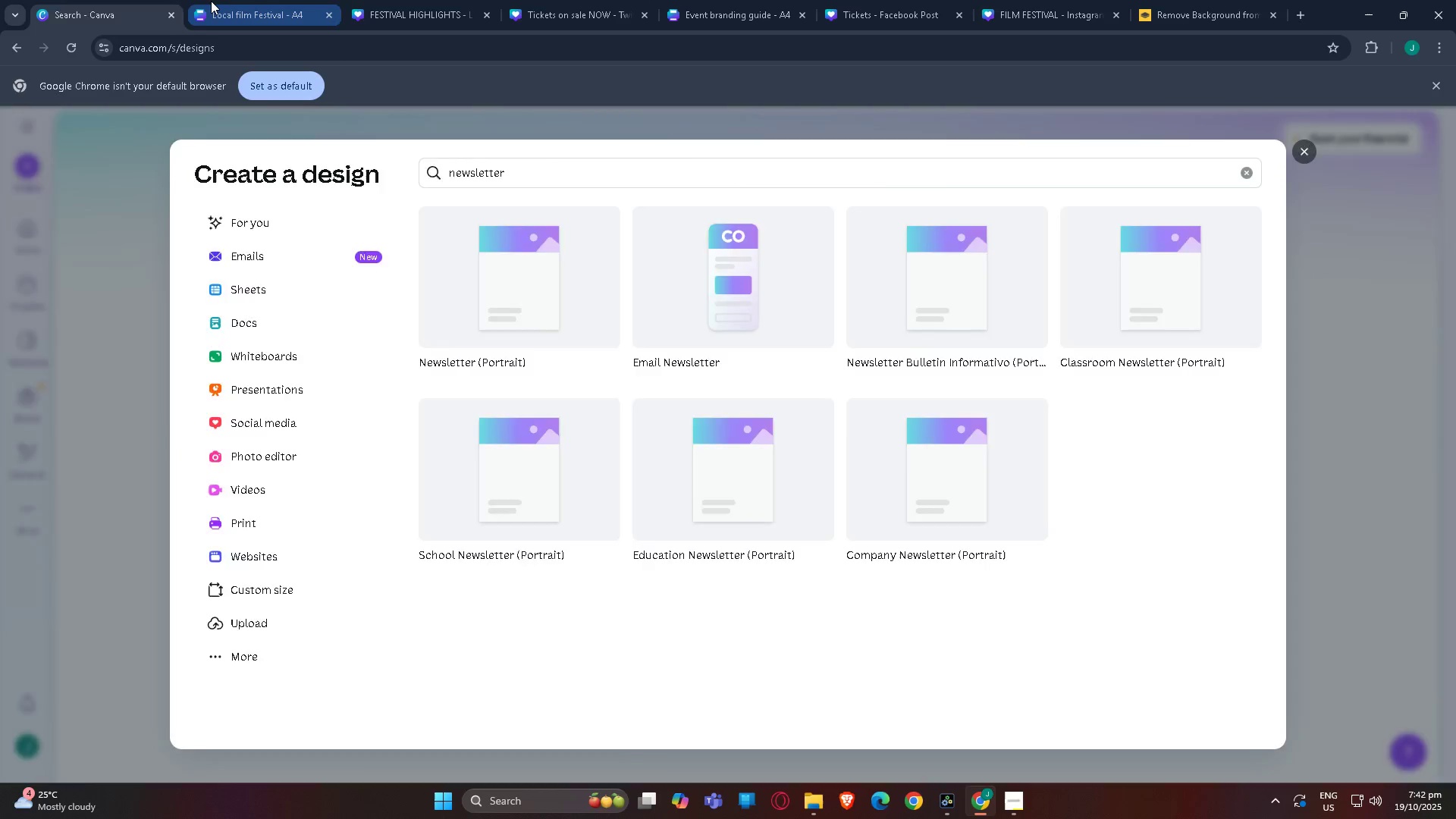 
left_click([211, 1])
 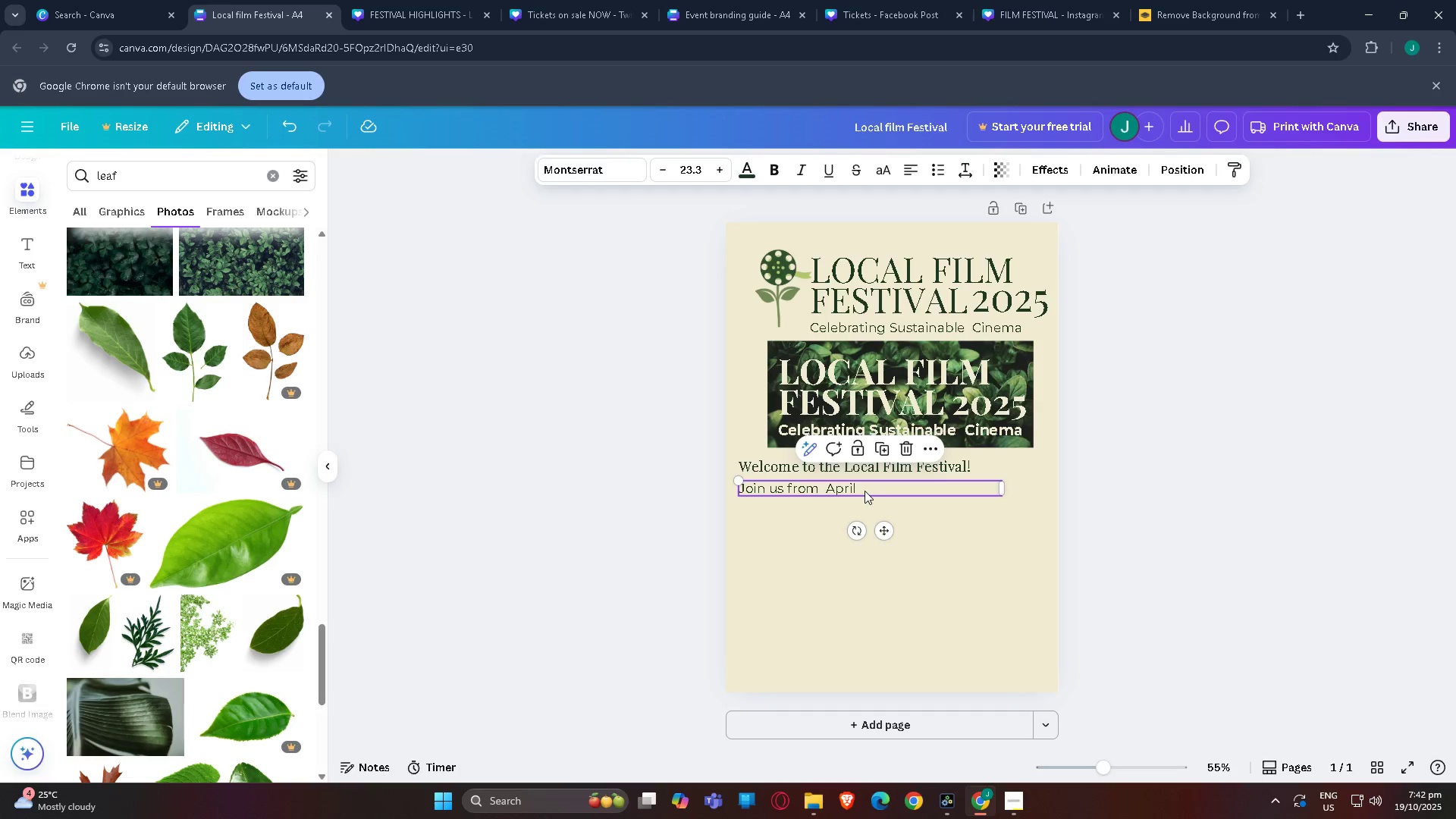 
double_click([862, 486])
 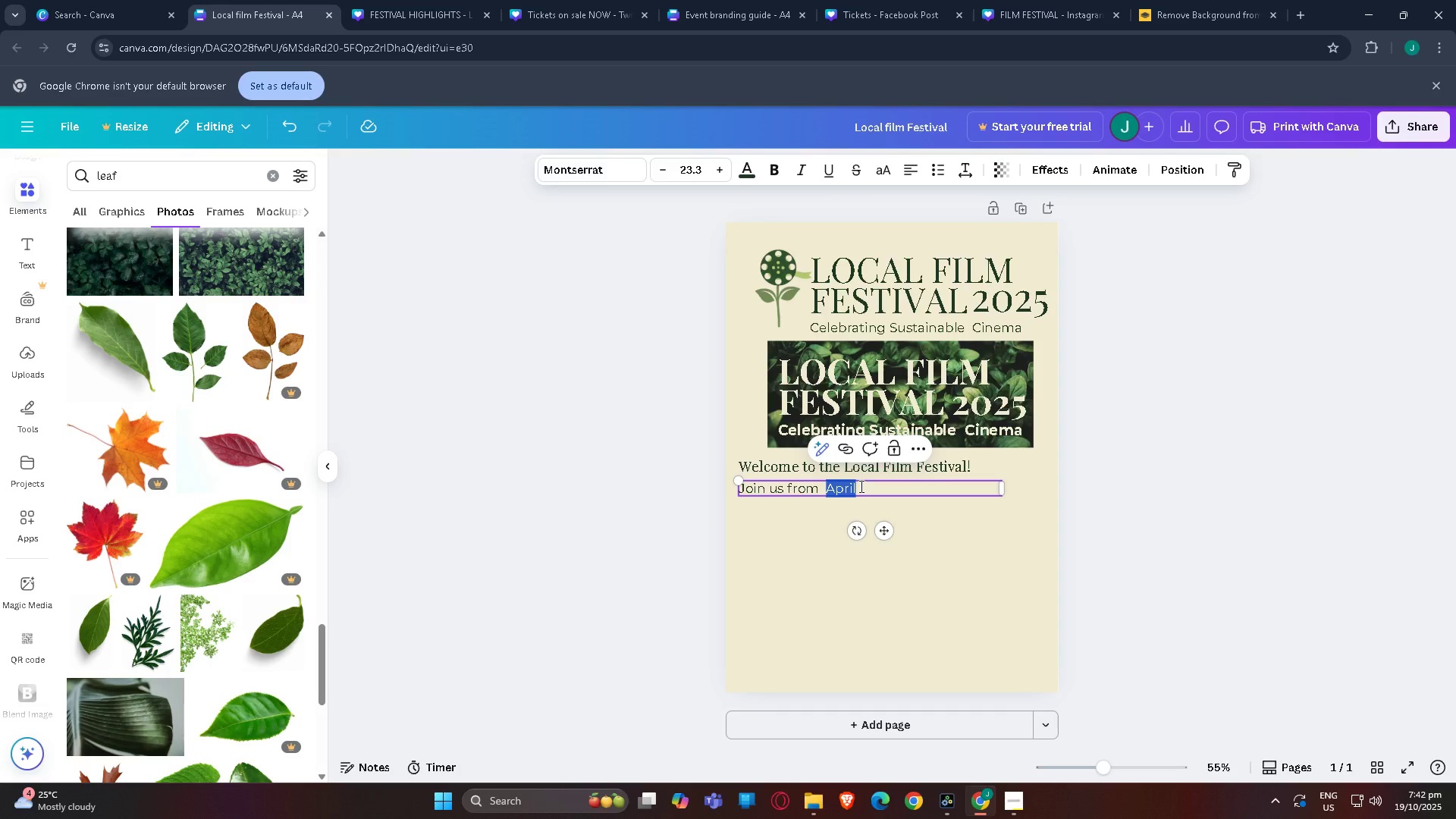 
key(Backspace)
type(j)
key(Backspace)
key(Backspace)
key(Backspace)
type(June 155)
key(Backspace)
type(- )
key(Backspace)
type( )
key(Backspace)
type( )
key(Backspace)
type(18)
key(Backspace)
key(Backspace)
type( 18 at Greenwood Park  for a  )
key(Backspace)
key(Backspace)
key(Backspace)
key(Backspace)
key(Backspace)
key(Backspace)
key(Backspace)
key(Backspace)
type(f9)
key(Backspace)
type(or a weeek)
key(Backspace)
key(Backspace)
key(Backspace)
type(k)
key(Backspace)
type(ekend  of in)
key(Backspace)
key(Backspace)
key(Backspace)
key(Backspace)
key(Backspace)
key(Backspace)
type(of indepent)
key(Backspace)
type(dent films and sustainnab)
key(Backspace)
key(Backspace)
key(Backspace)
type(able storytelling)
 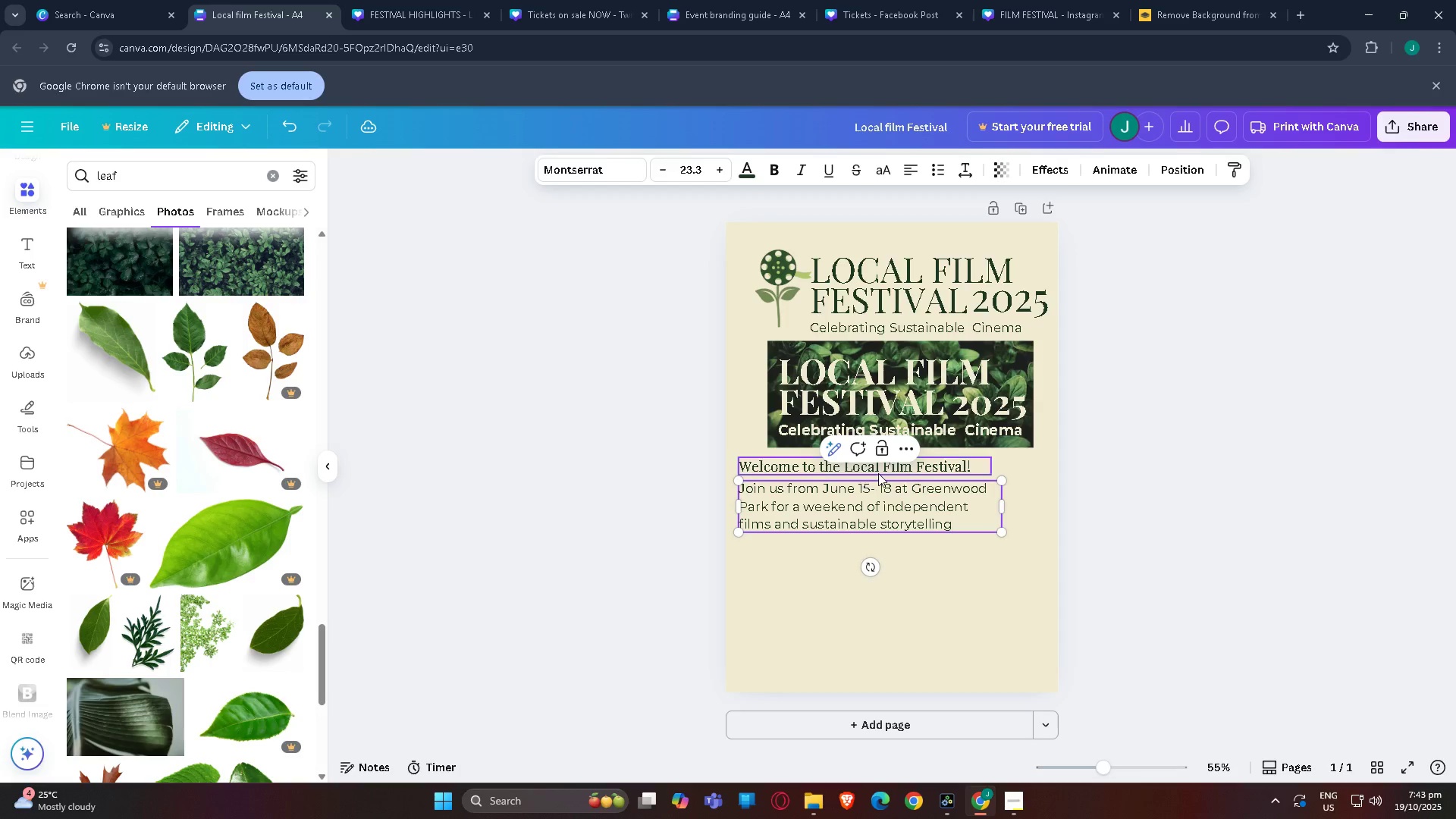 
left_click_drag(start_coordinate=[1006, 500], to_coordinate=[1132, 494])
 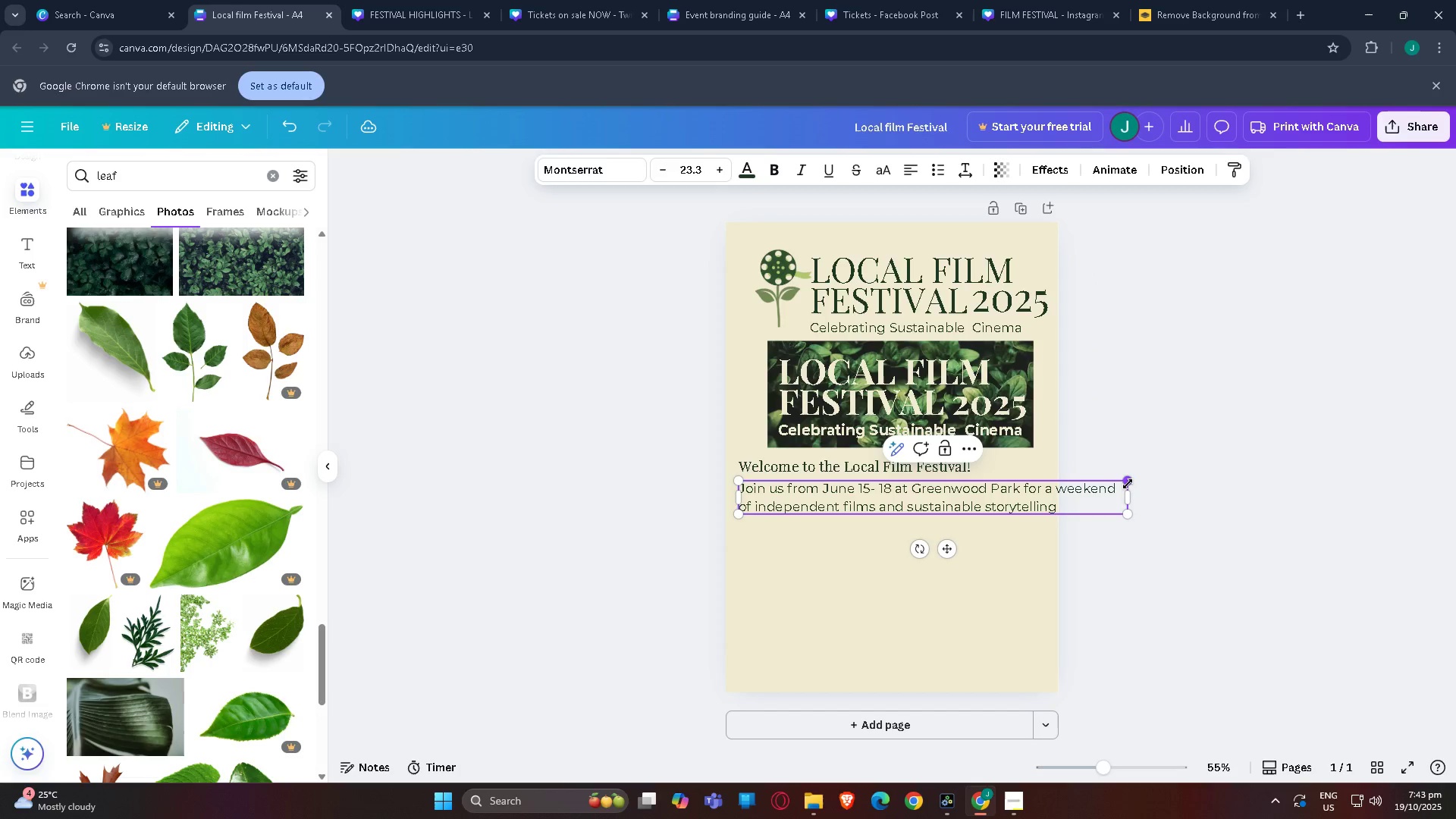 
left_click_drag(start_coordinate=[1128, 484], to_coordinate=[1017, 486])
 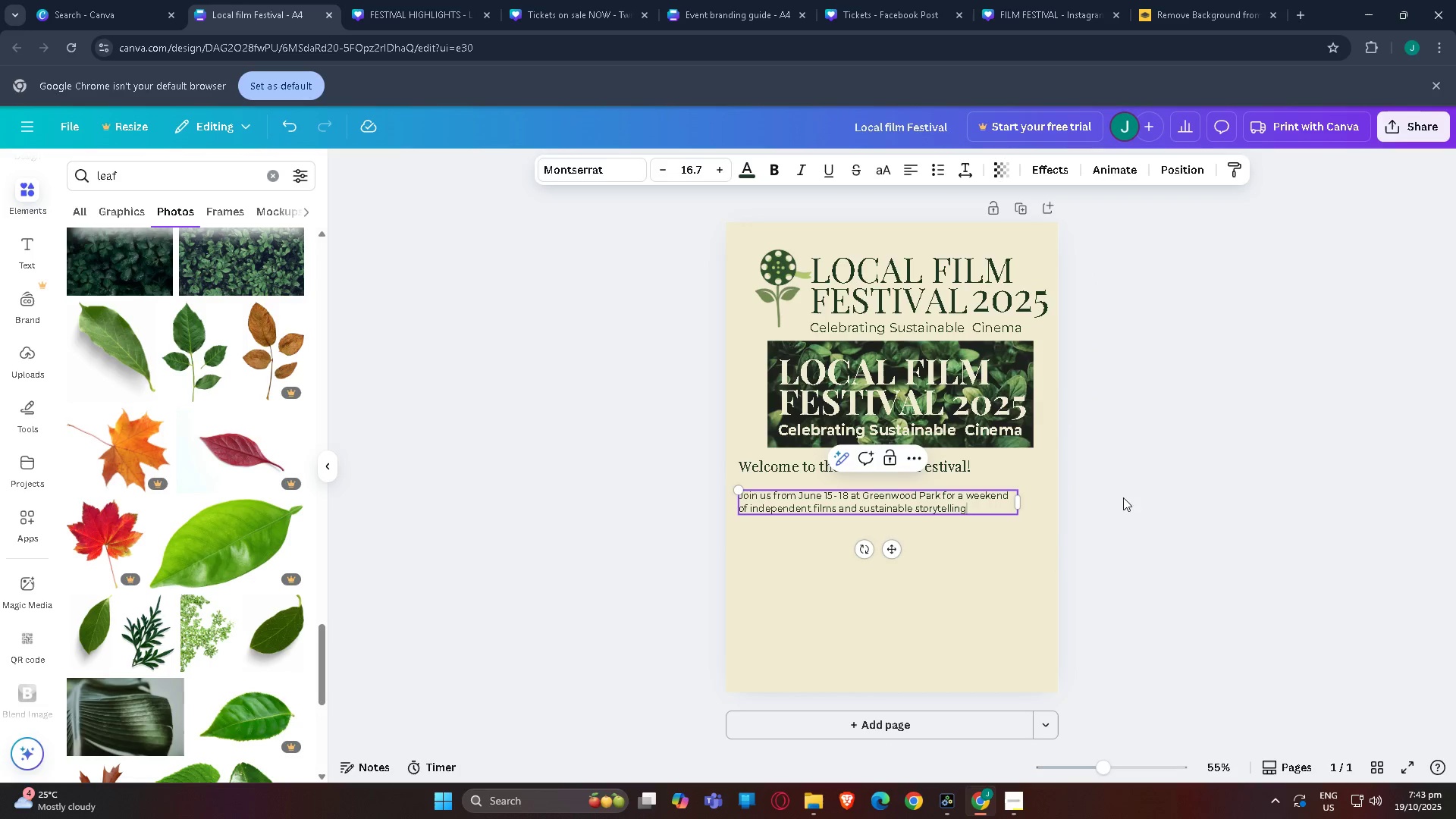 
left_click([1131, 495])
 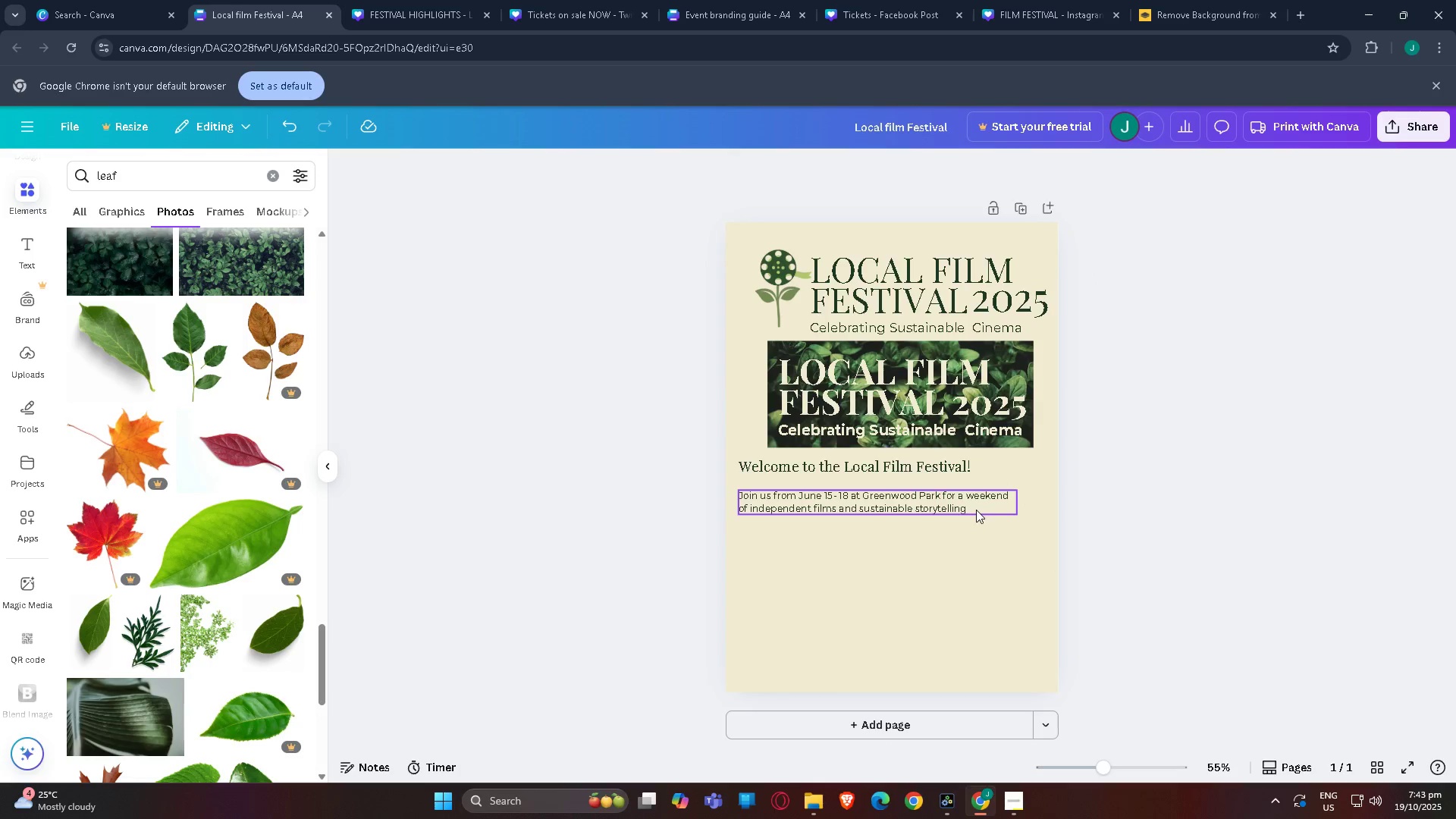 
left_click_drag(start_coordinate=[974, 509], to_coordinate=[975, 498])
 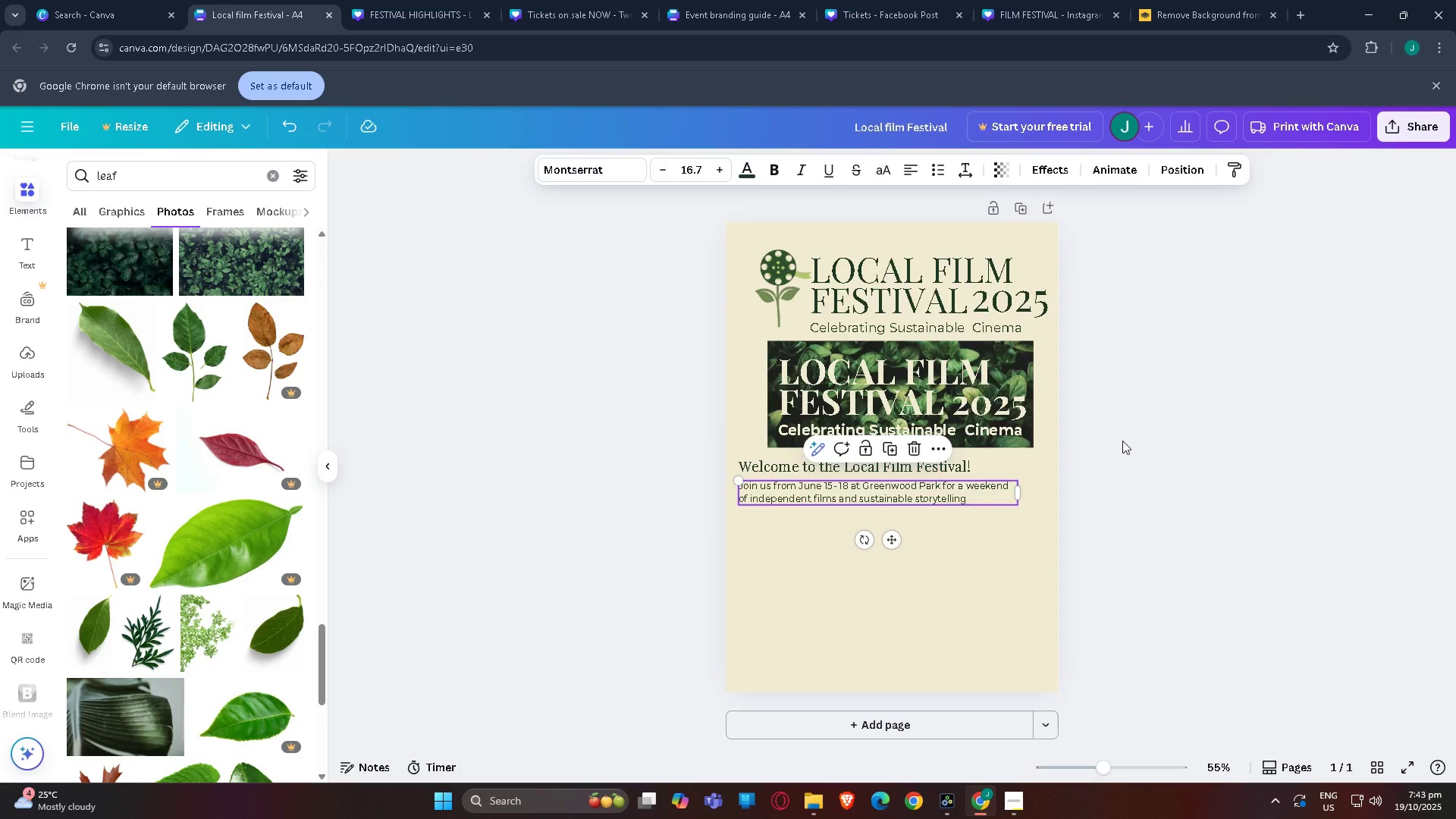 
left_click([1122, 441])
 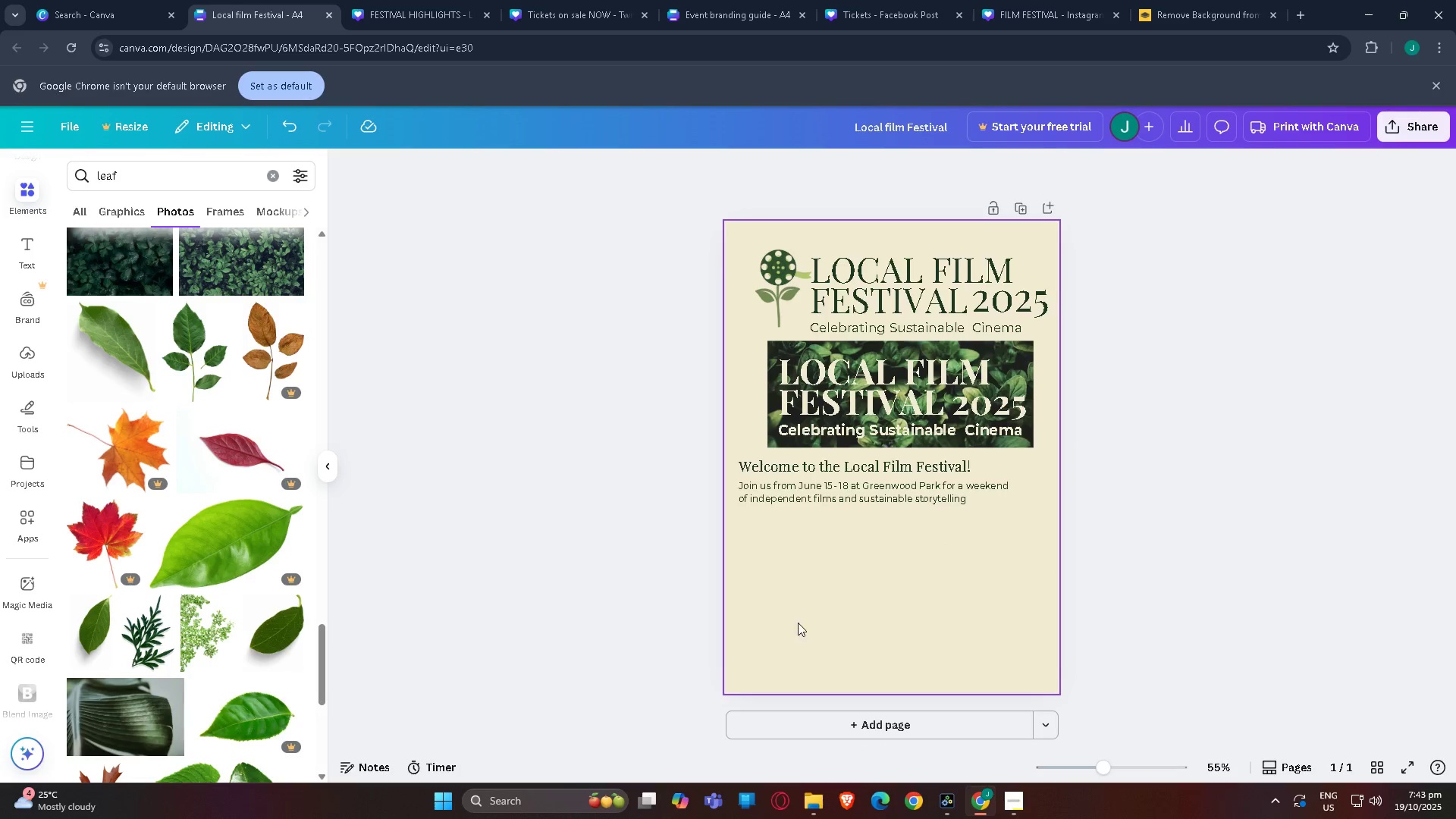 
double_click([975, 496])
 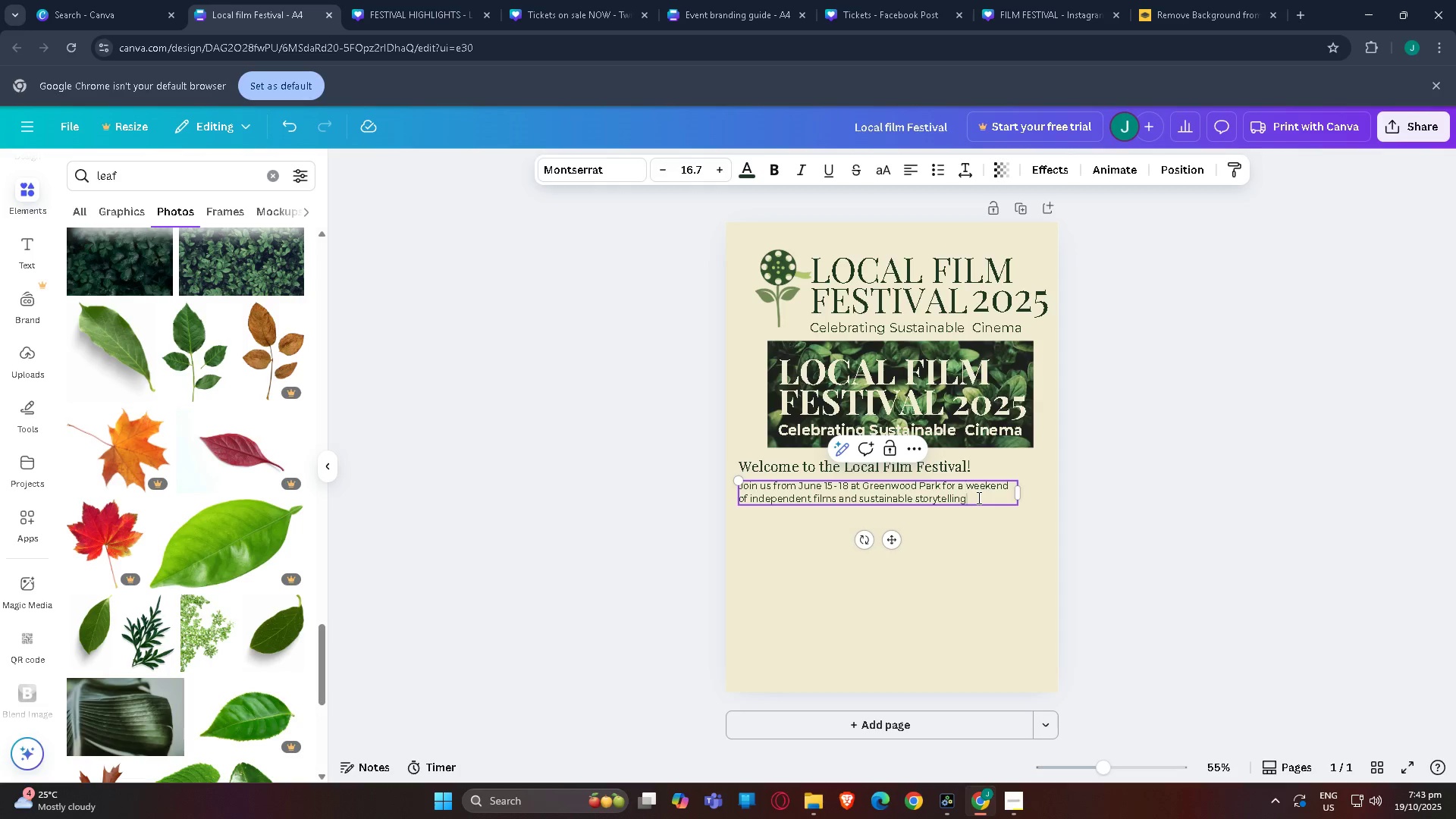 
triple_click([977, 497])
 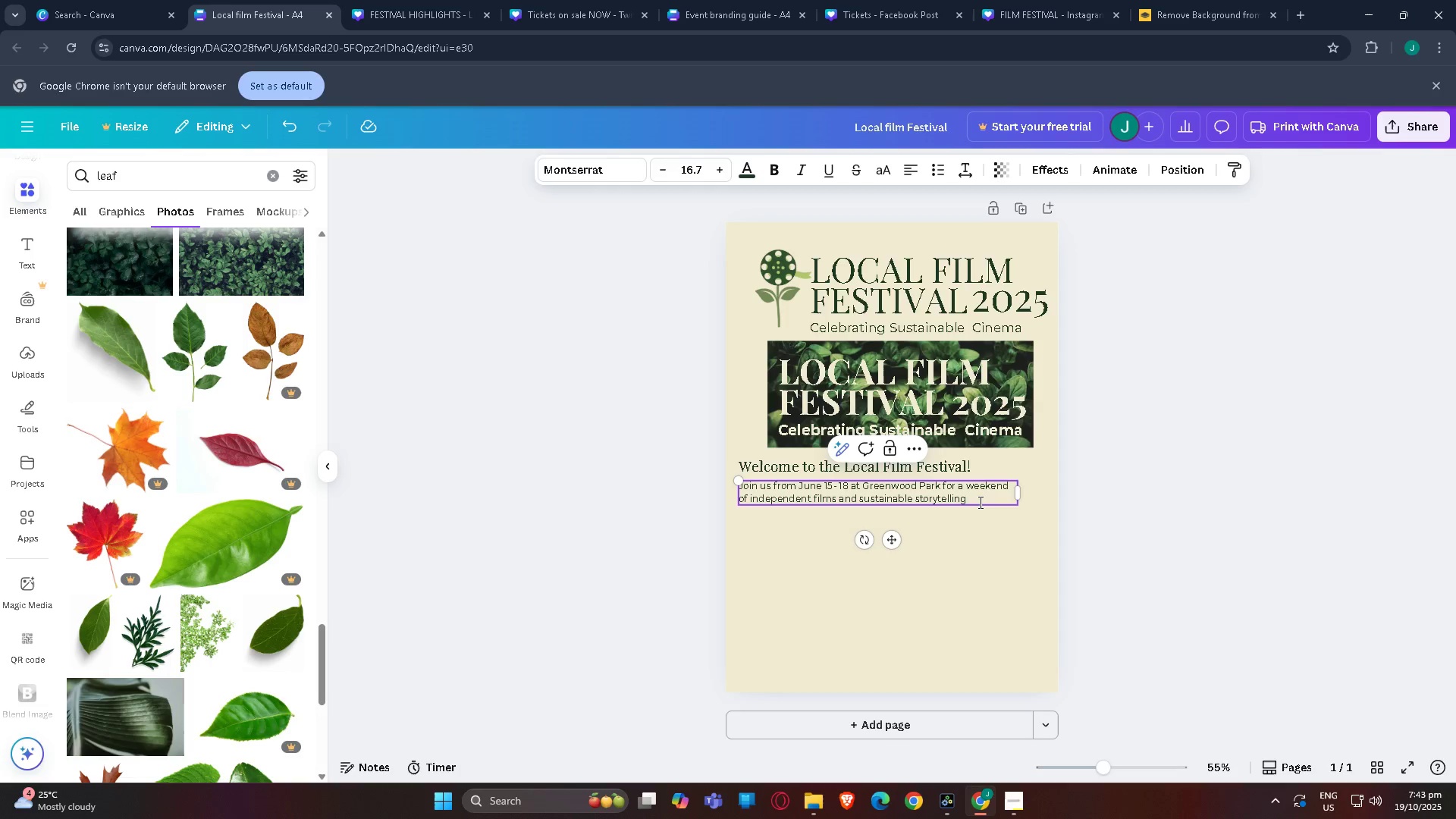 
key(Comma)
 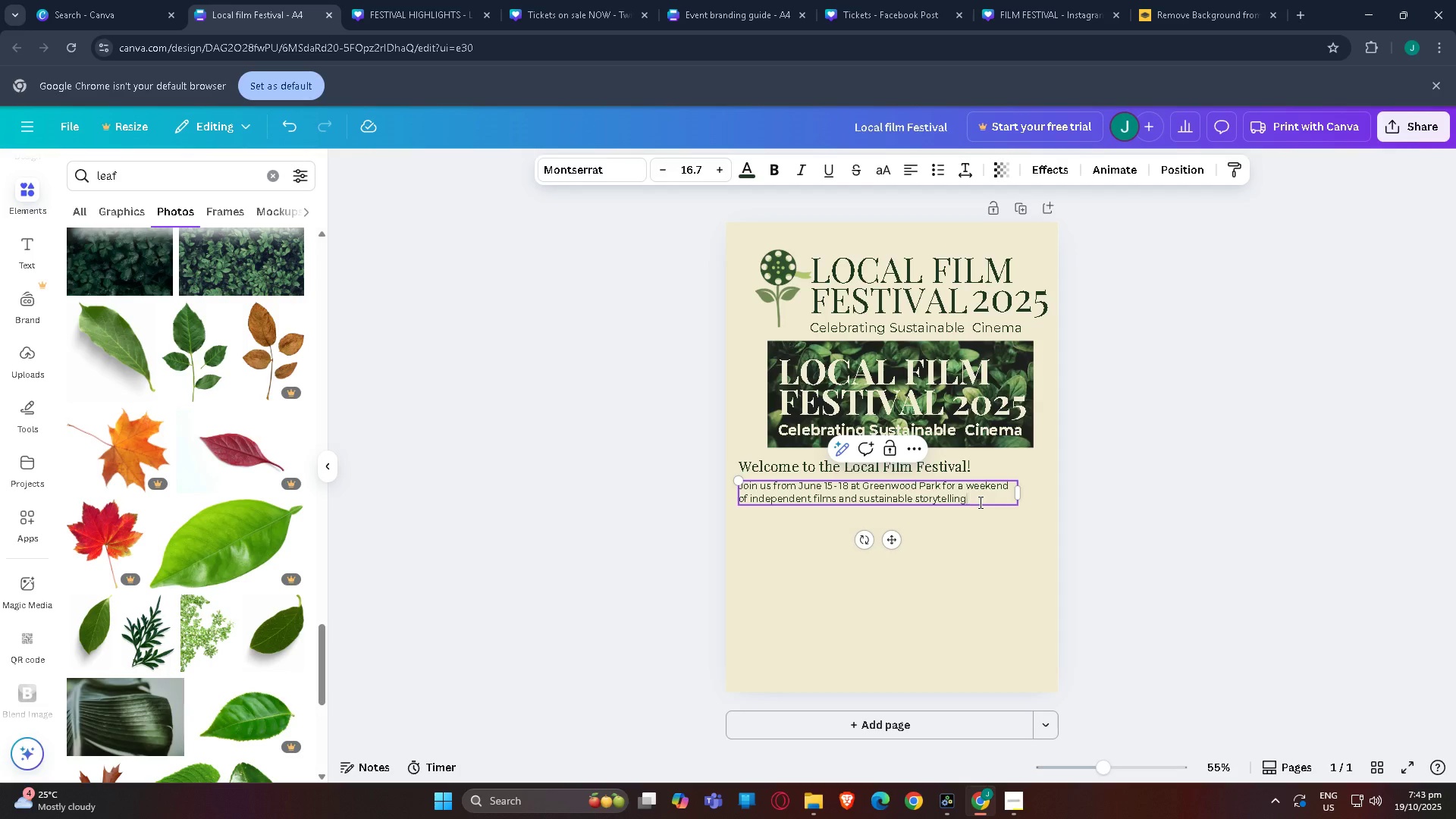 
key(Backspace)
 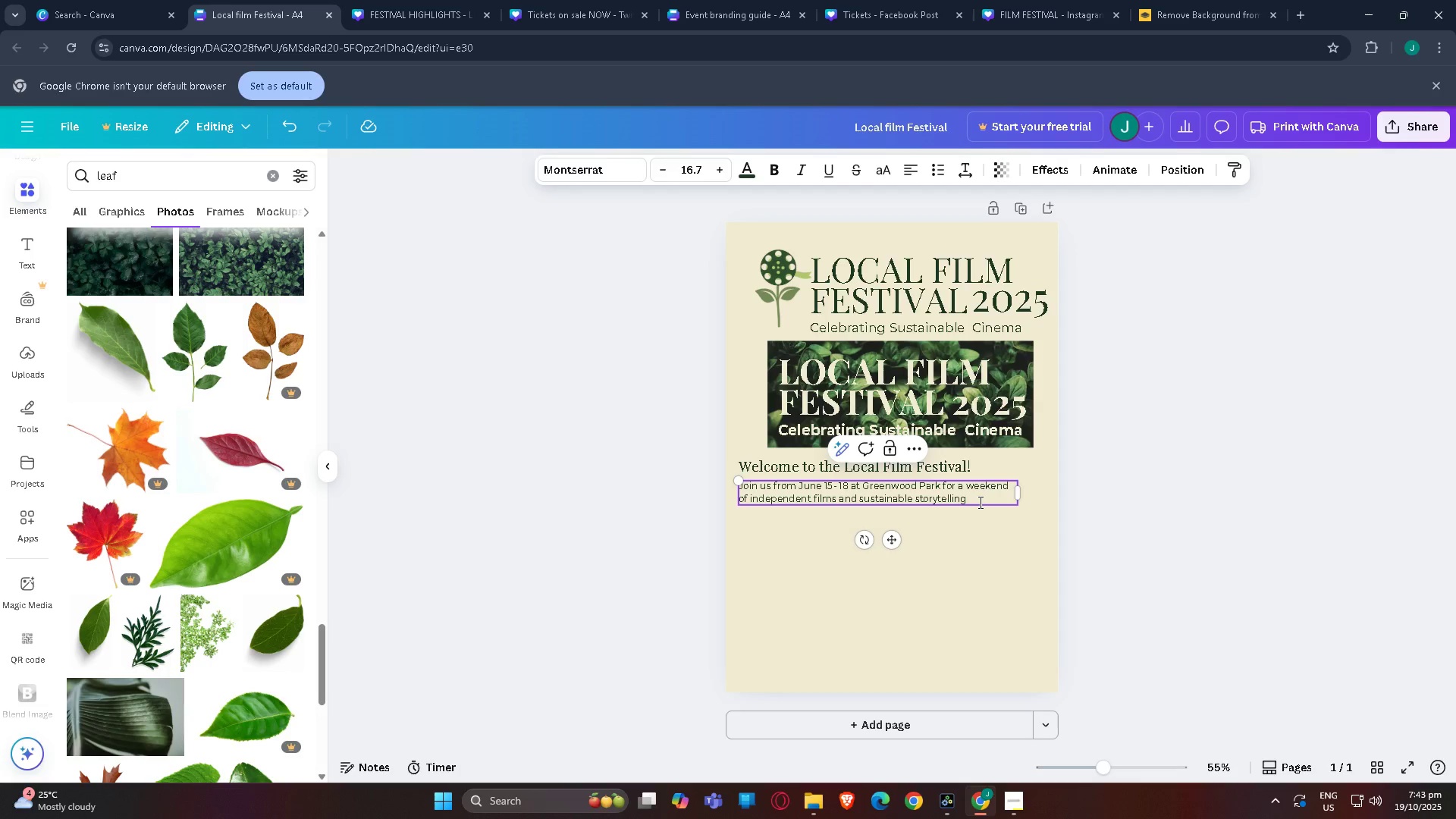 
key(Period)
 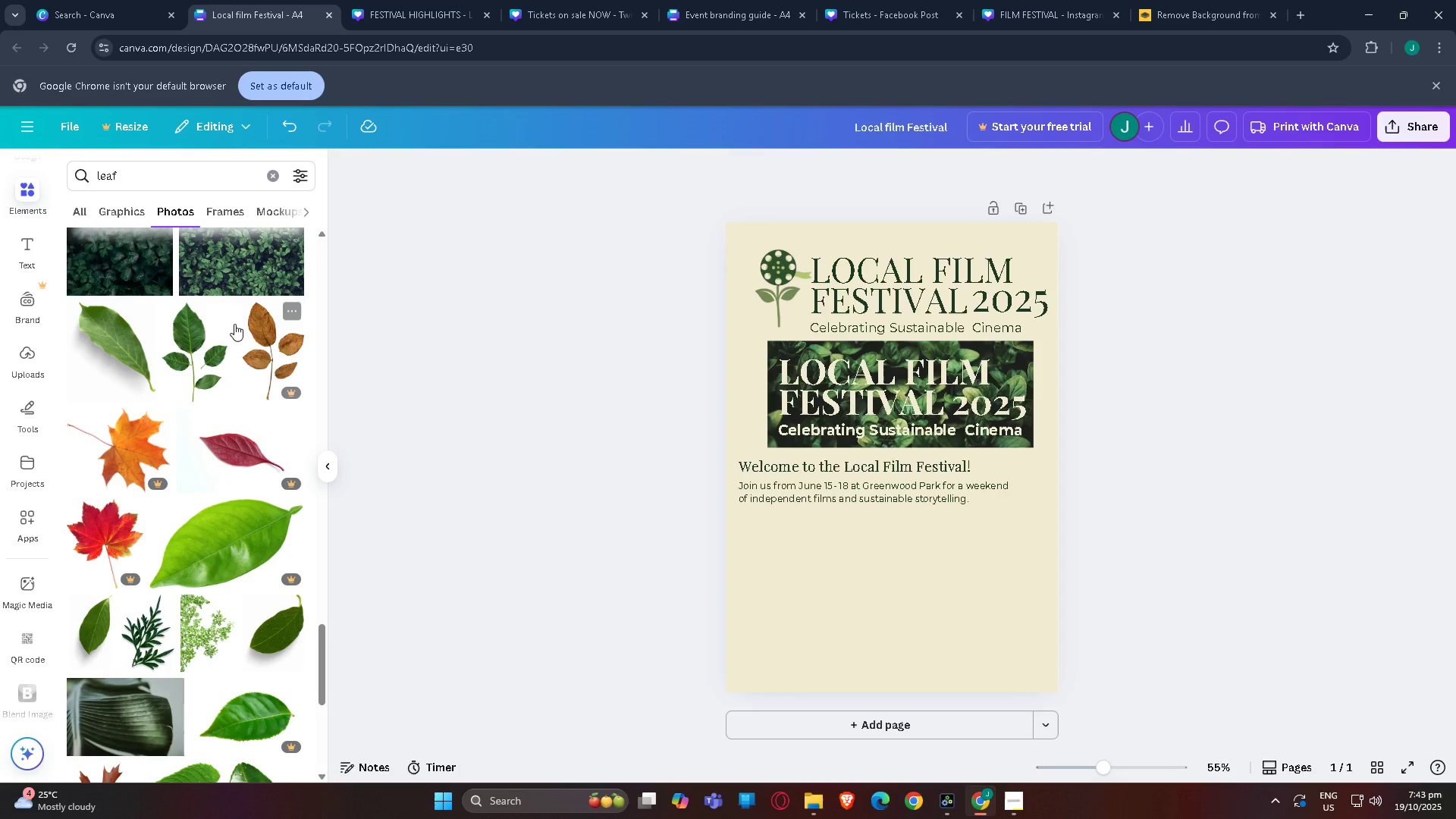 
wait(5.75)
 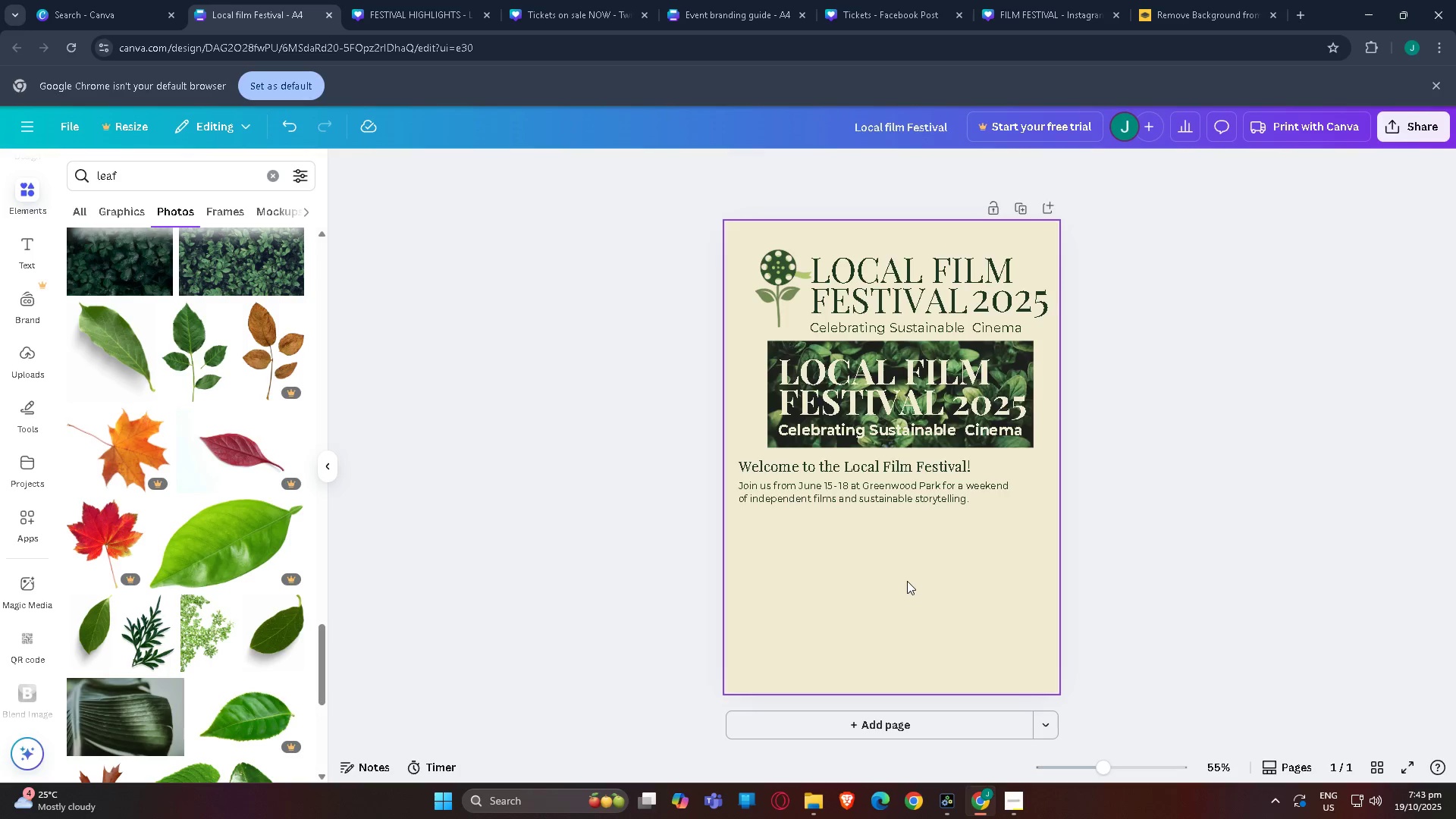 
left_click_drag(start_coordinate=[175, 169], to_coordinate=[0, 143])
 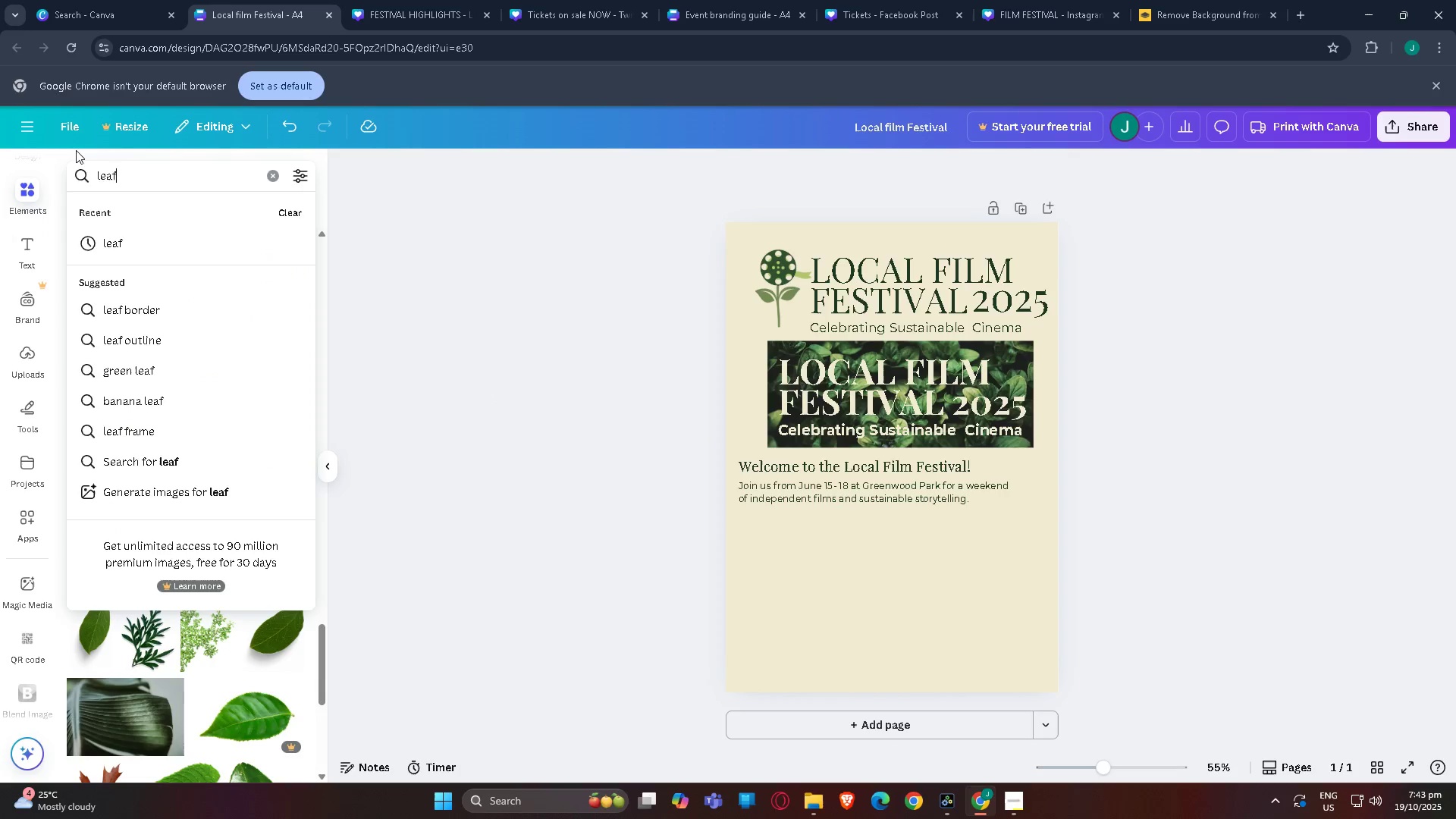 
key(Control+ControlLeft)
 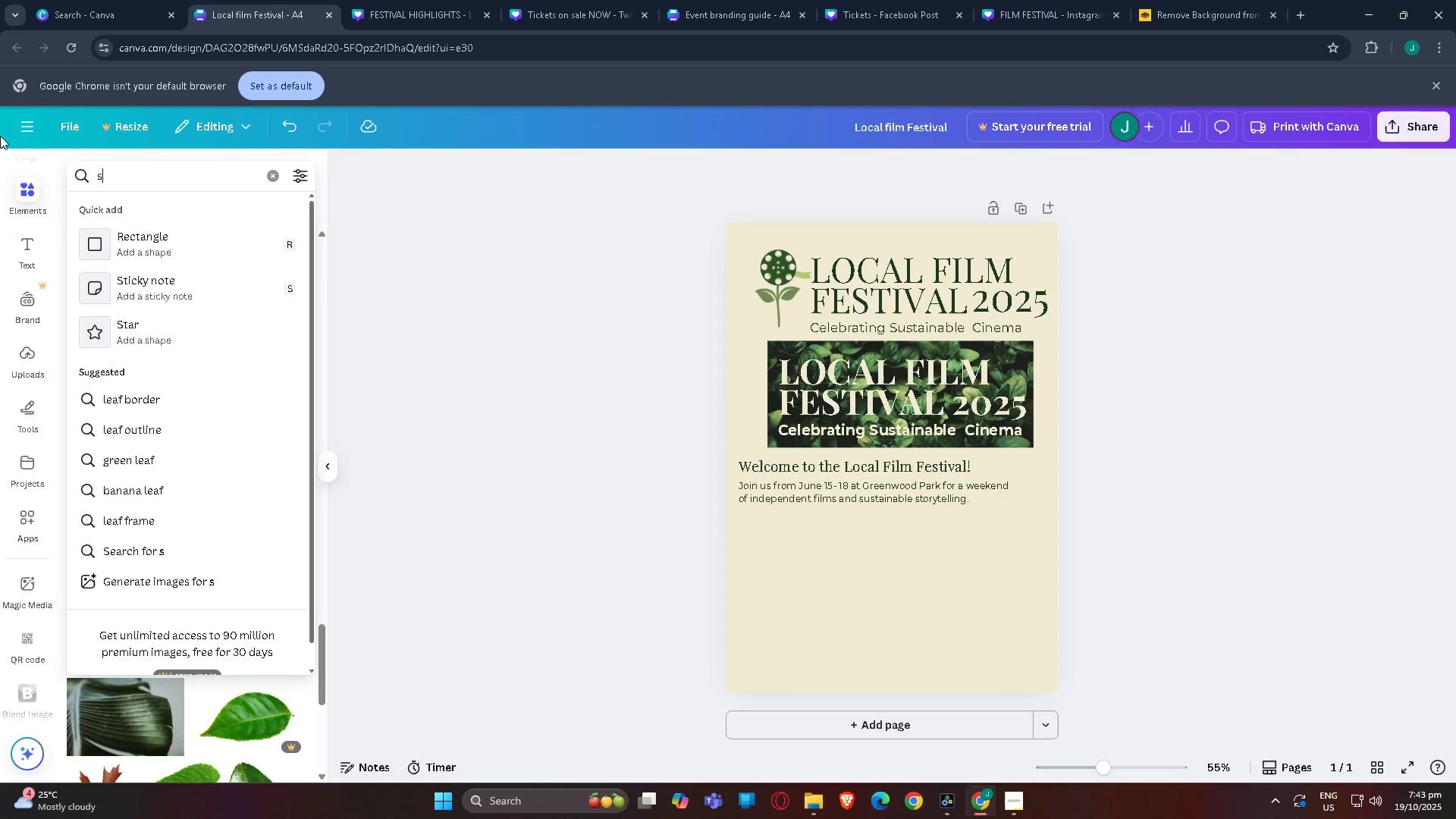 
type(shapes)
 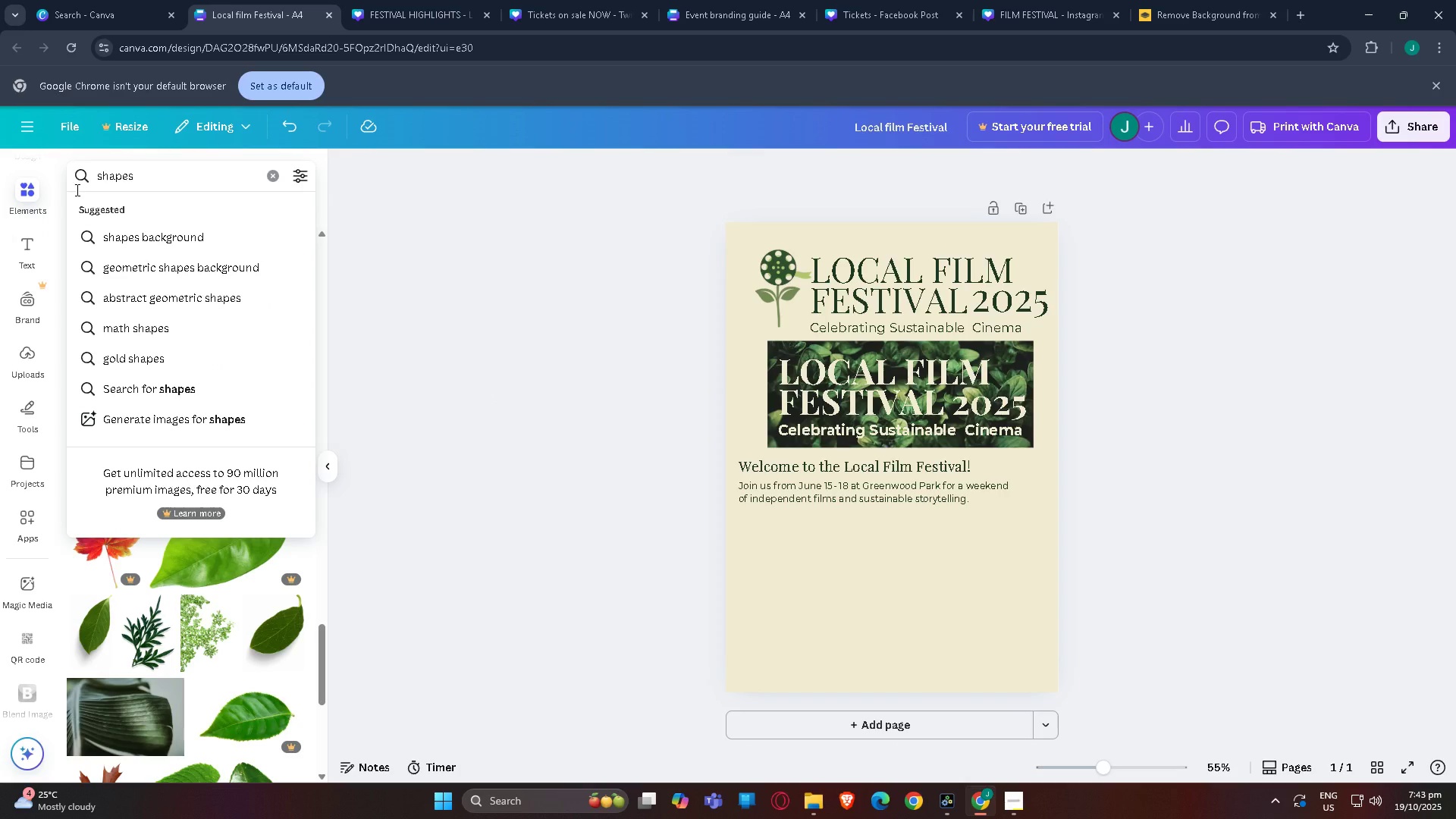 
key(Enter)
 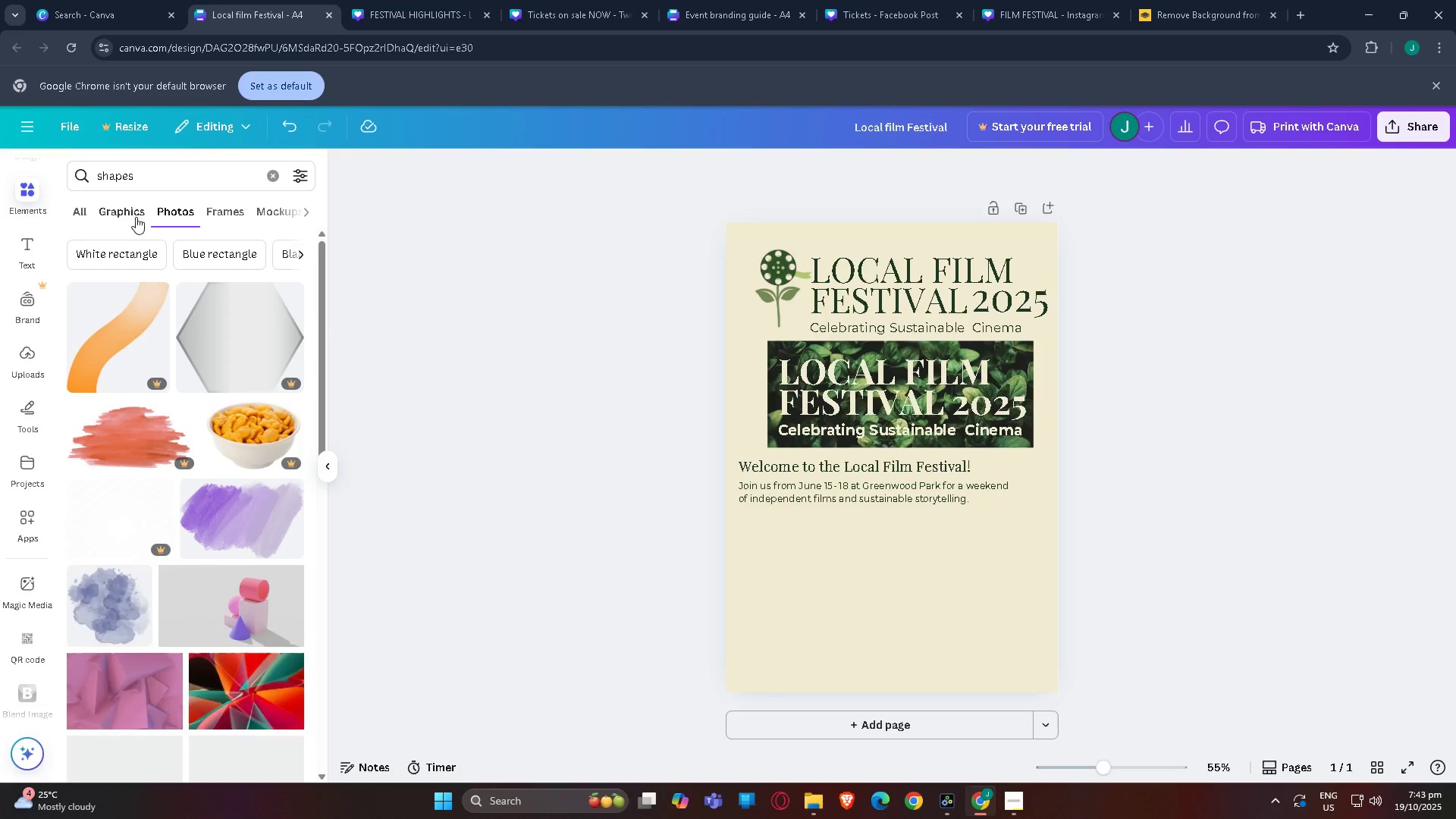 
left_click([136, 218])
 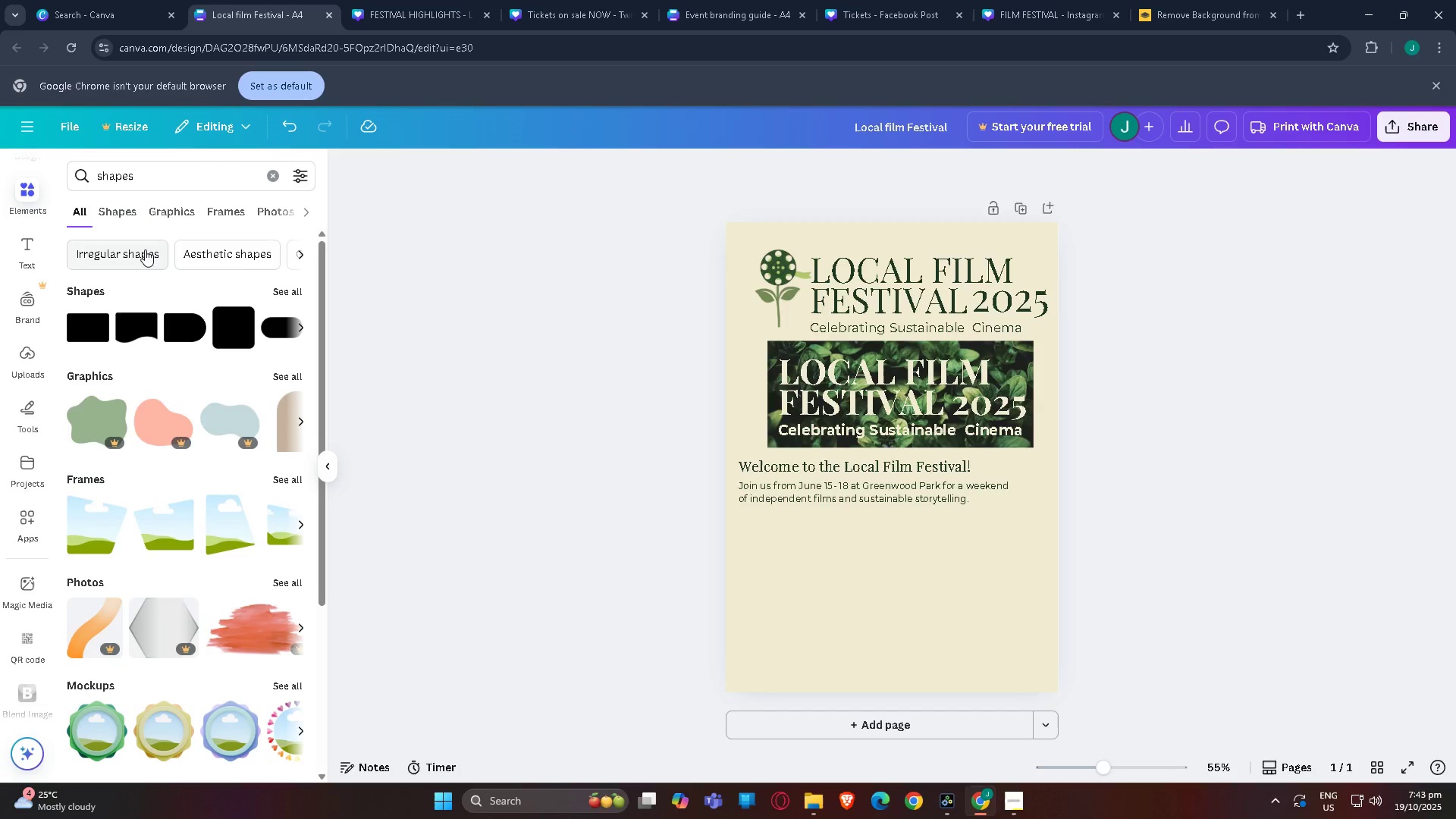 
left_click([284, 293])
 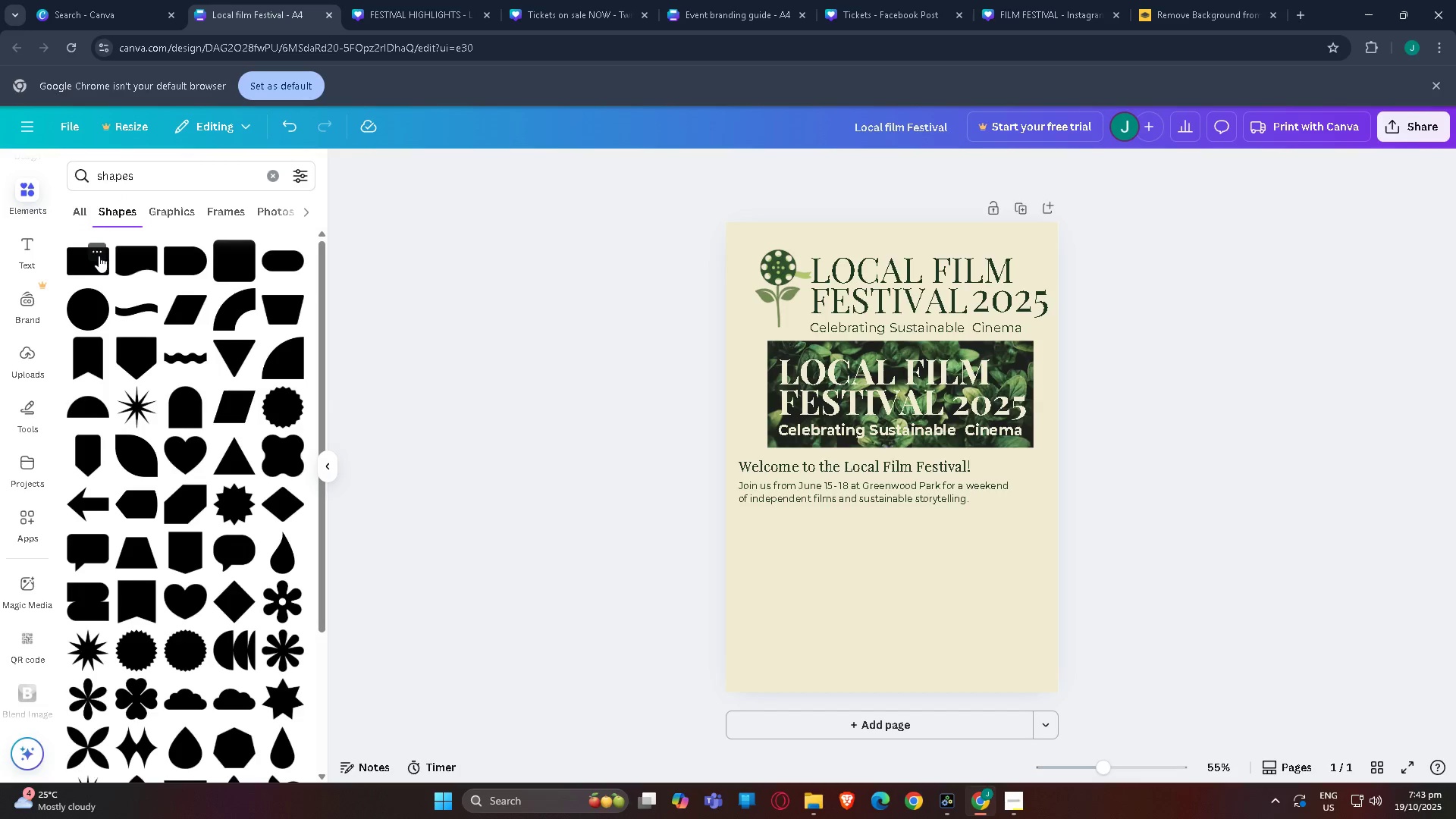 
left_click([98, 255])
 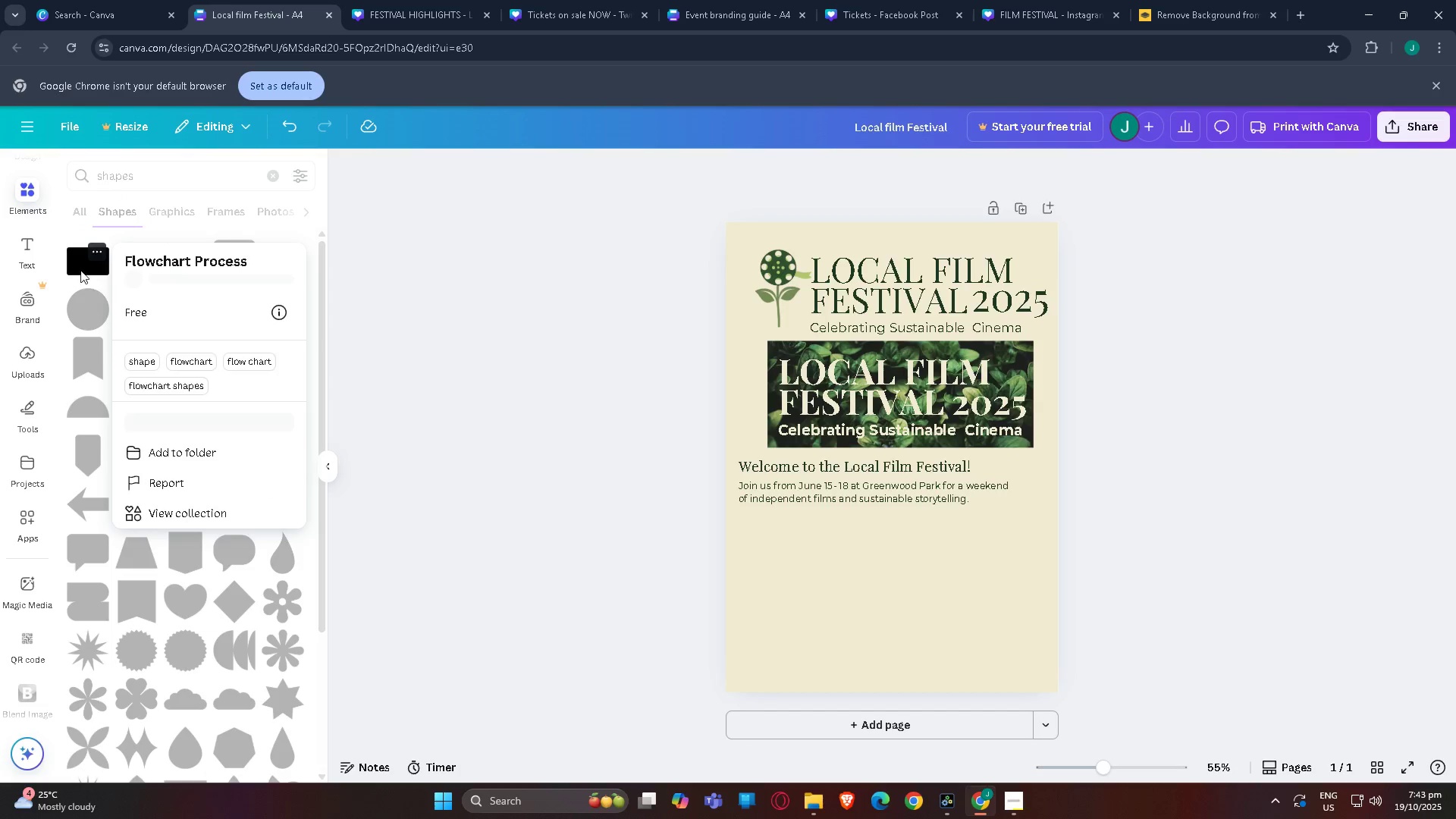 
left_click([77, 268])
 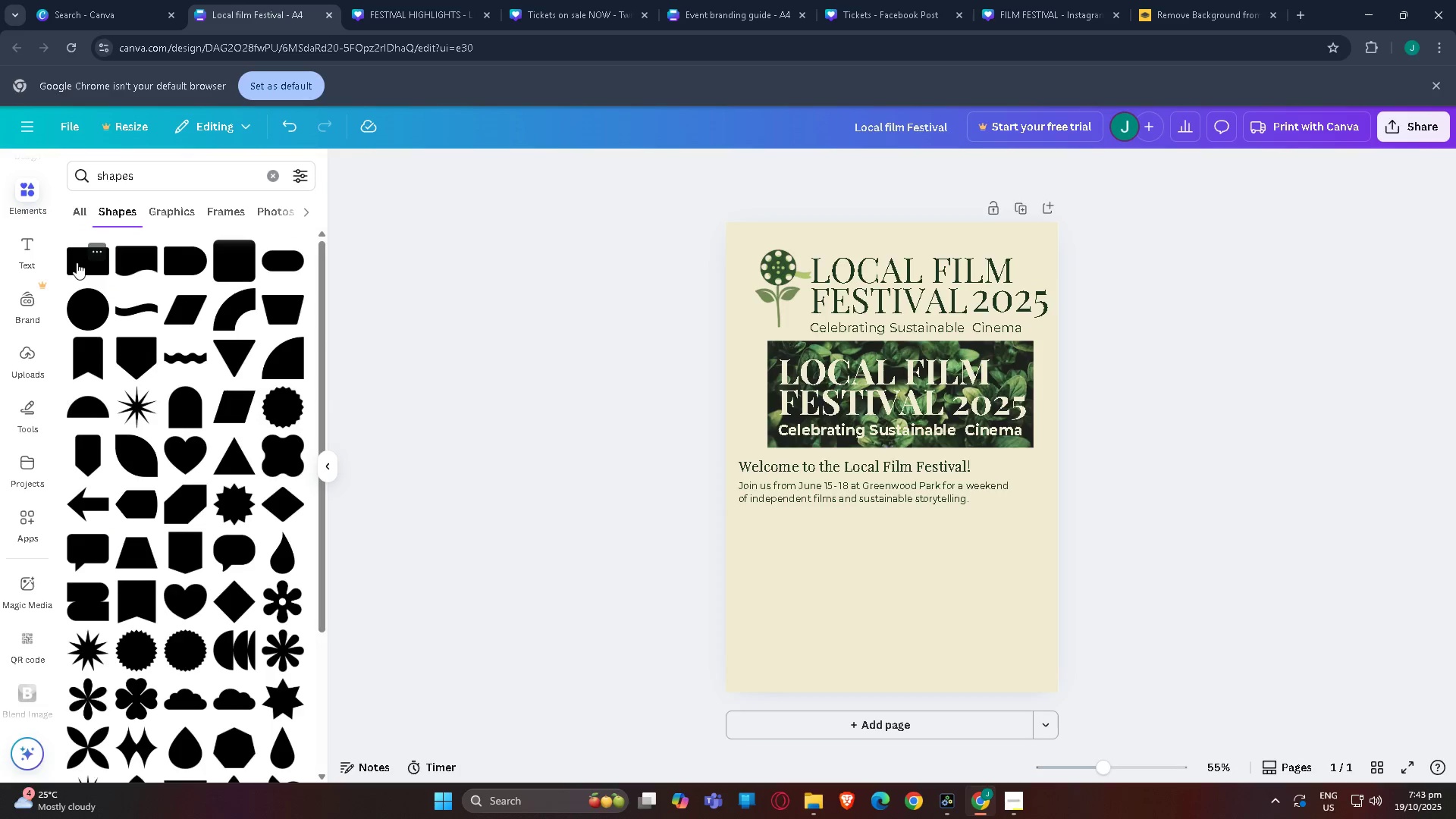 
left_click_drag(start_coordinate=[76, 262], to_coordinate=[780, 551])
 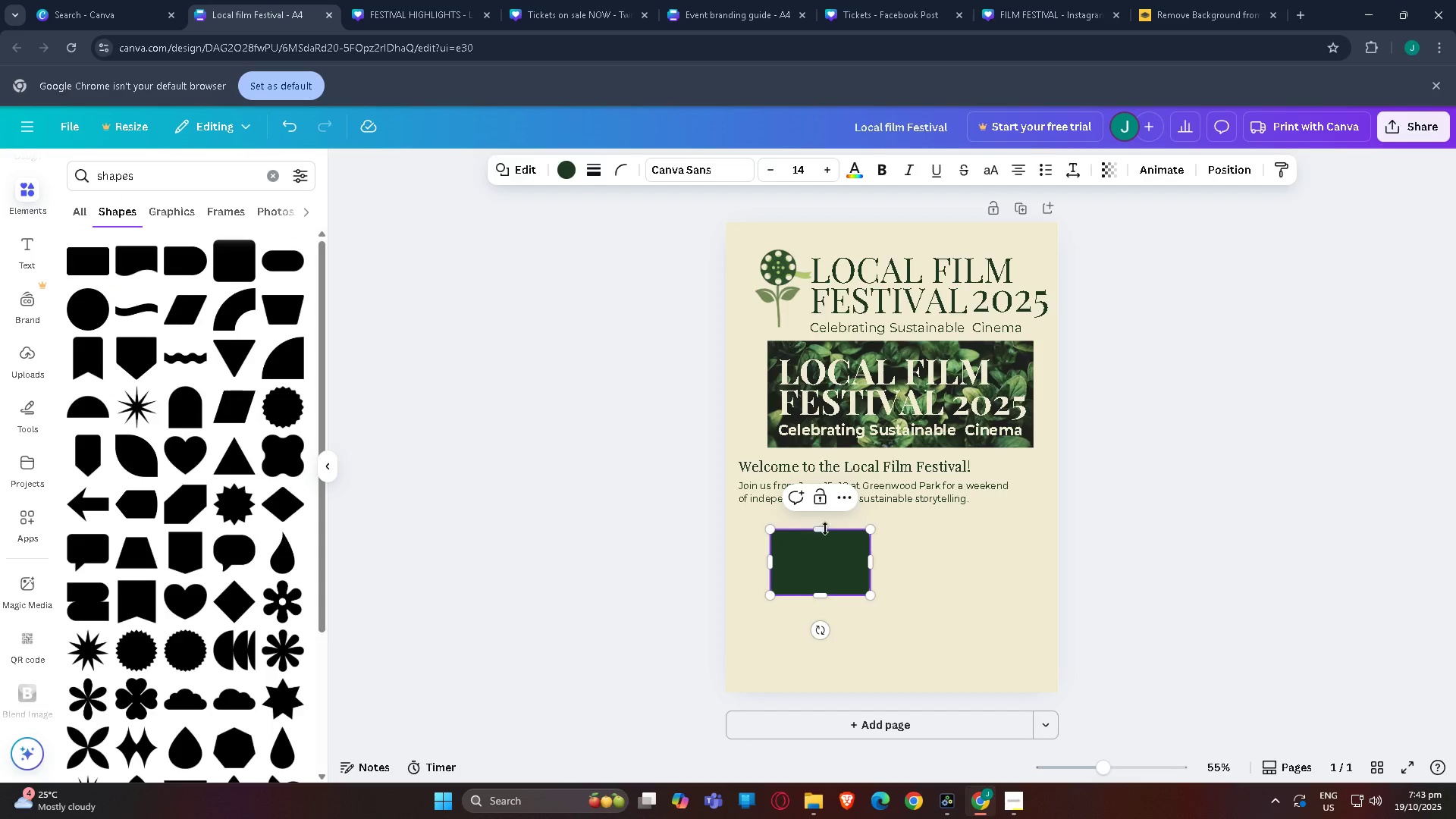 
left_click_drag(start_coordinate=[823, 528], to_coordinate=[830, 556])
 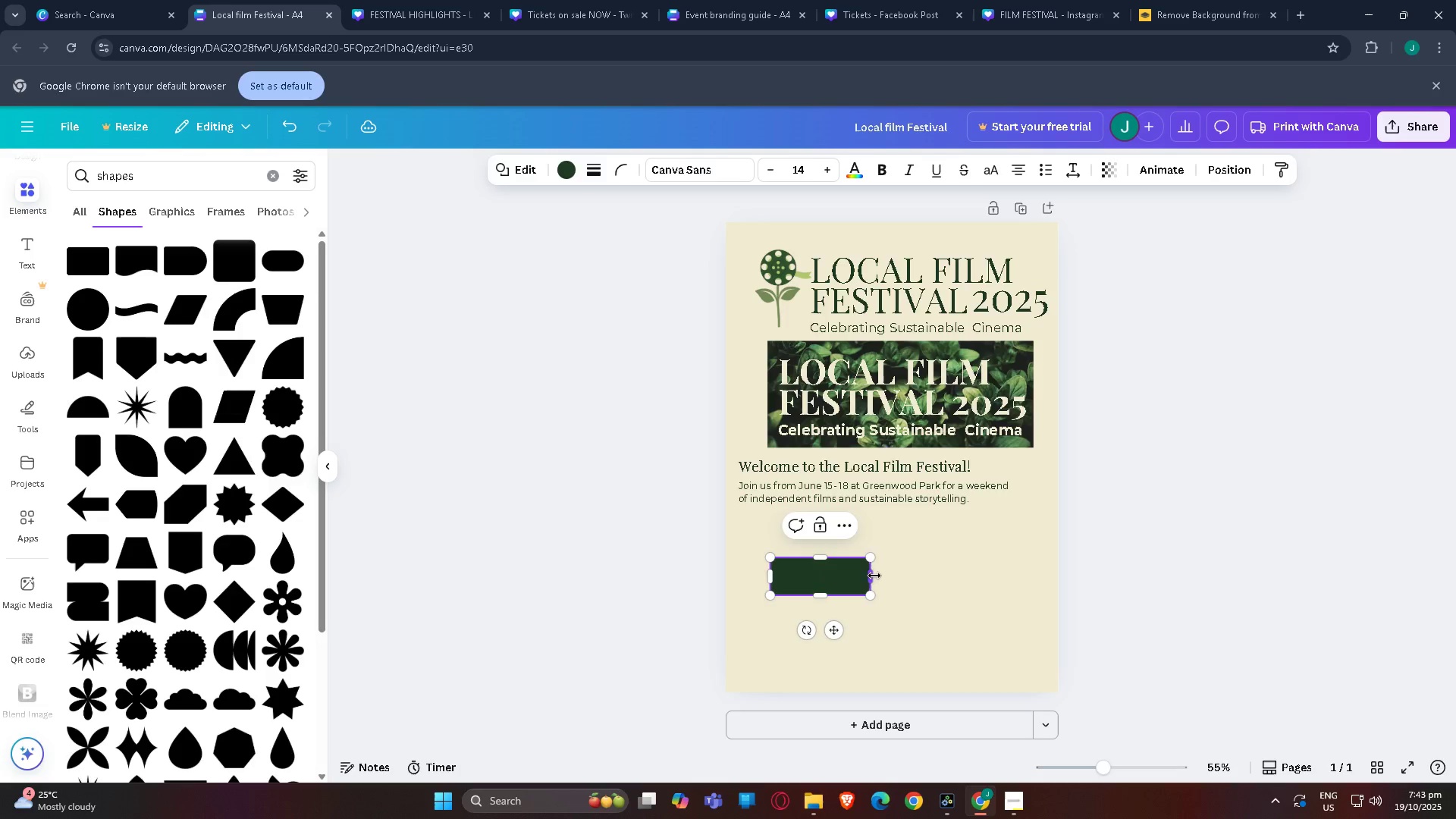 
left_click_drag(start_coordinate=[874, 576], to_coordinate=[907, 576])
 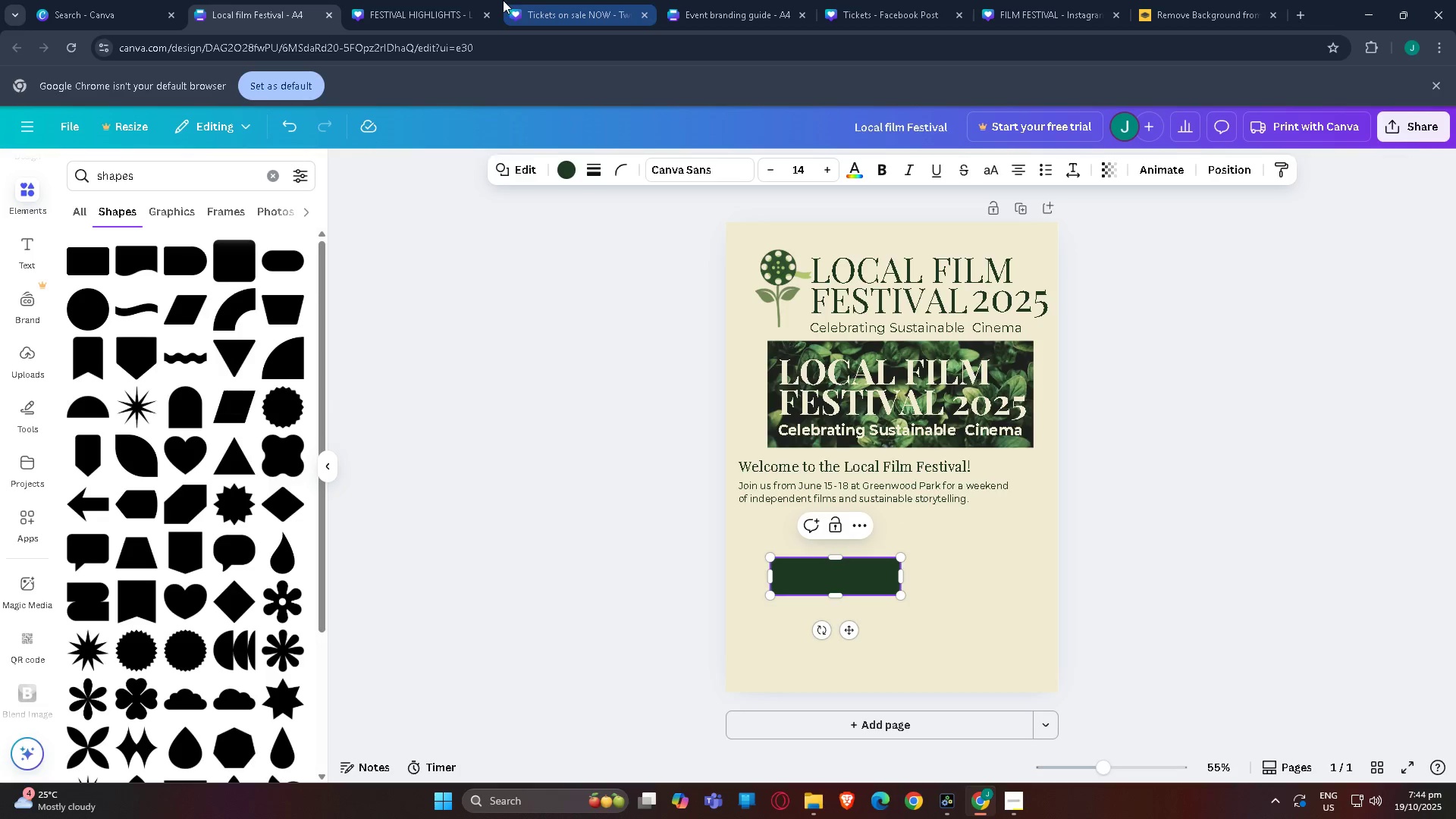 
left_click([535, 11])
 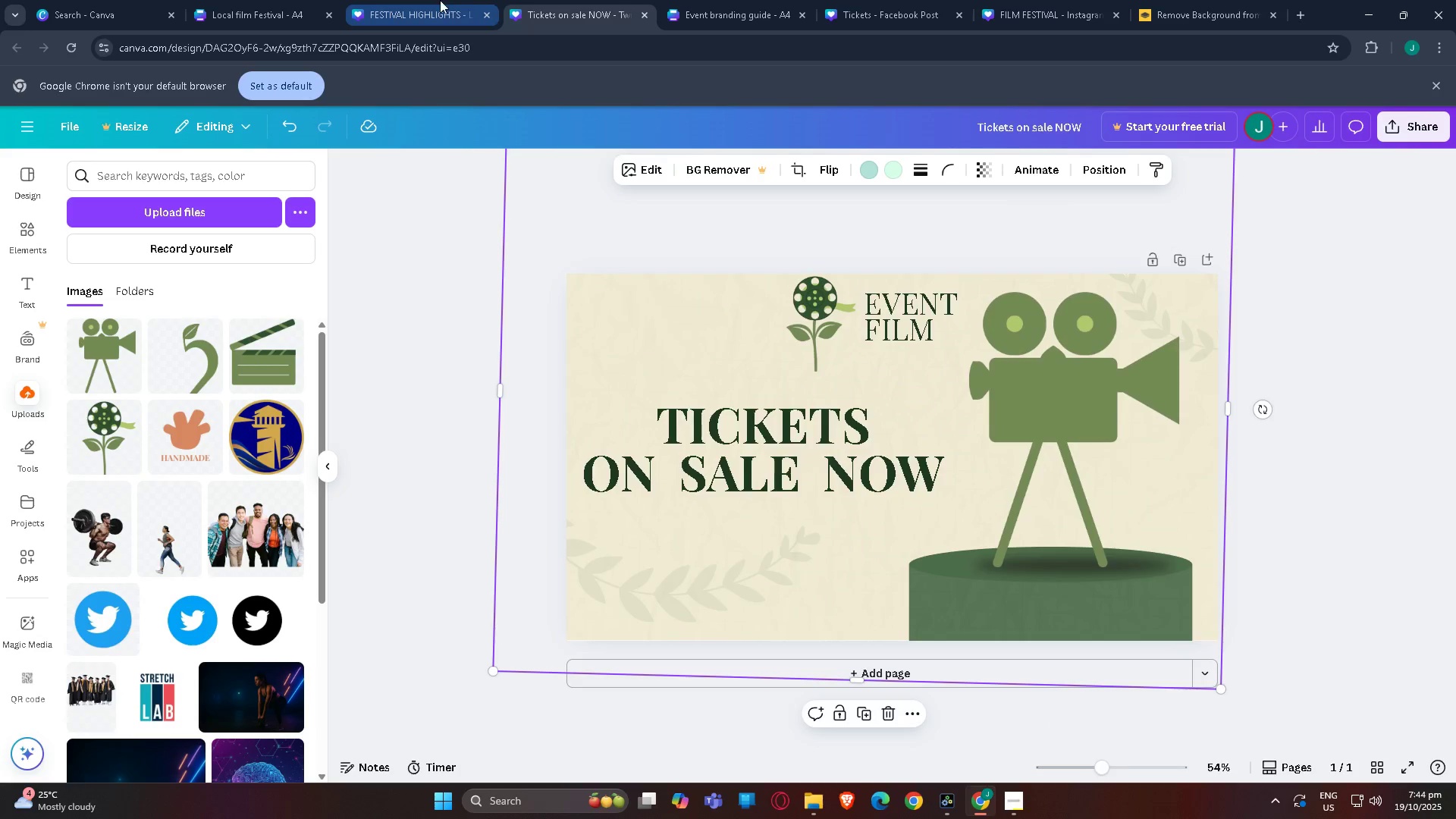 
double_click([440, 0])
 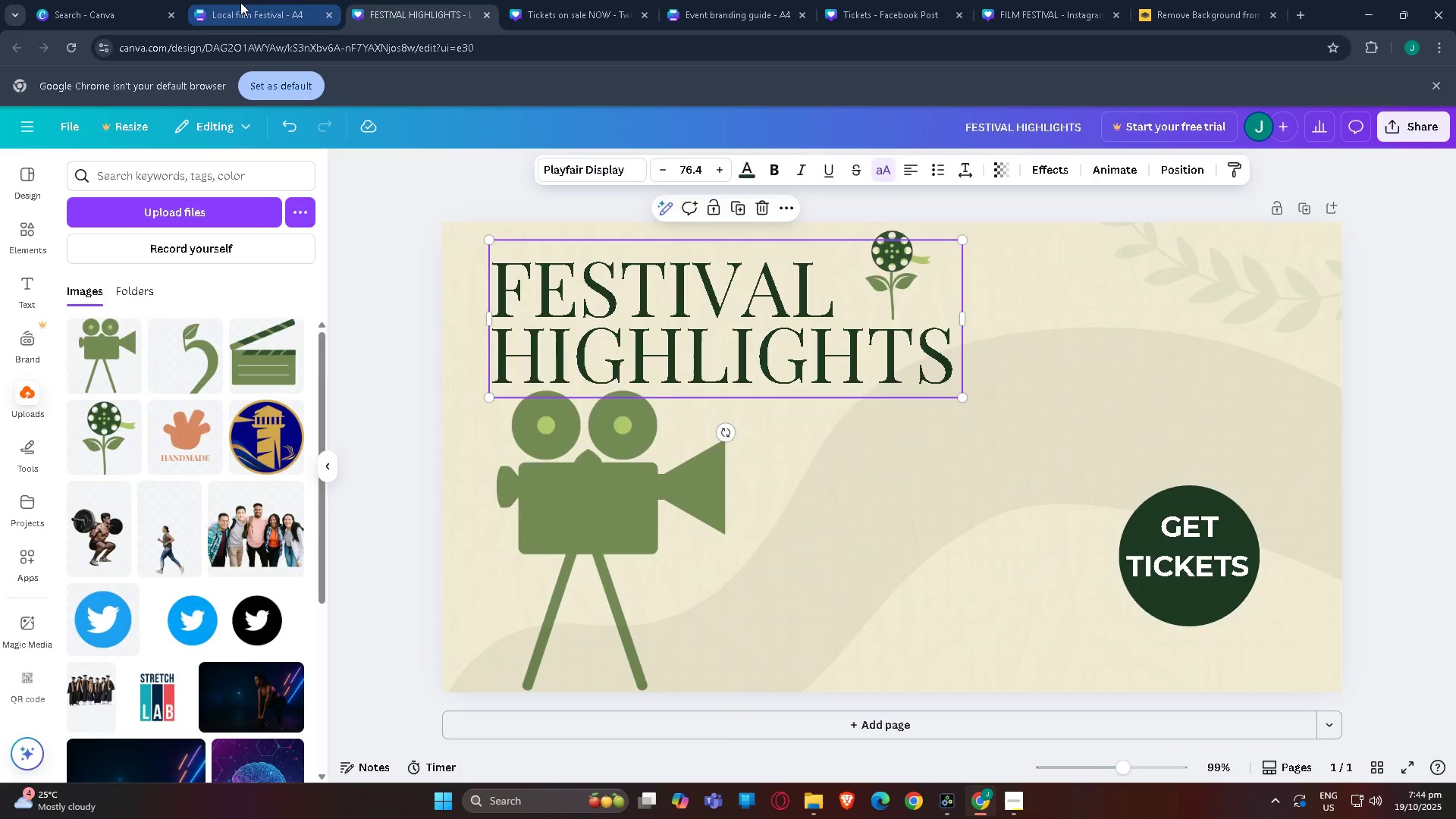 
left_click([241, 2])
 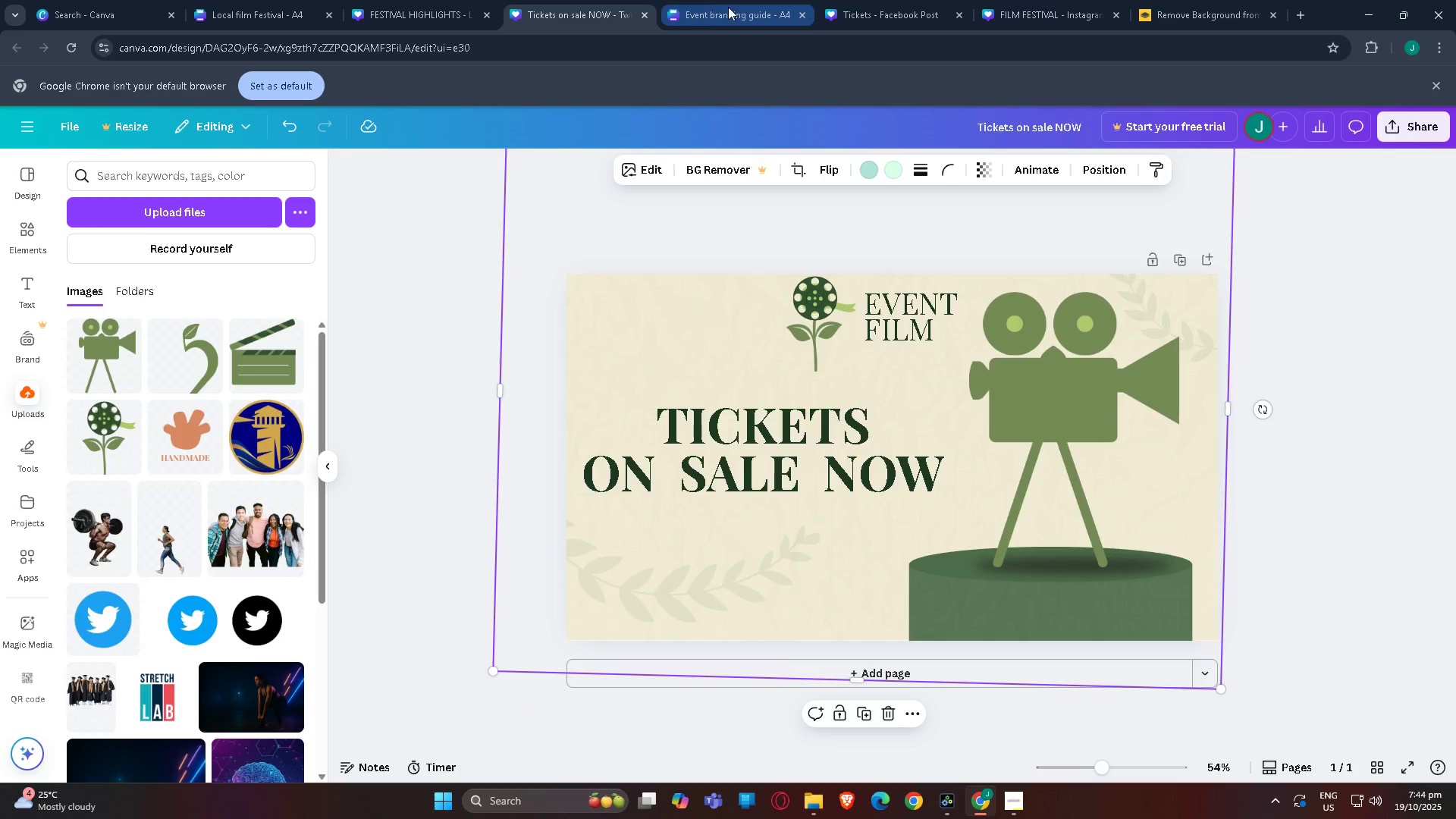 
double_click([729, 7])
 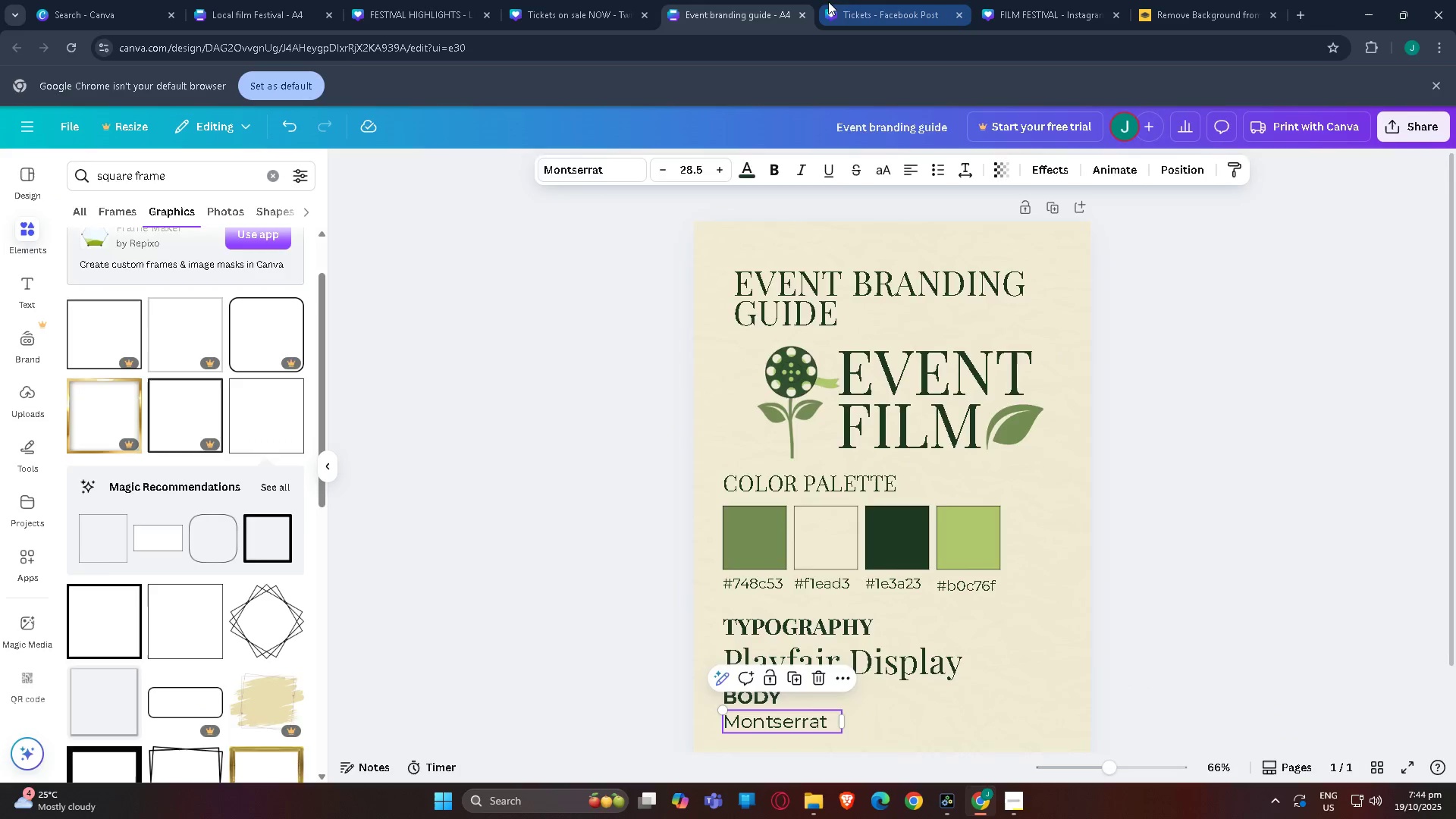 
left_click([839, 5])
 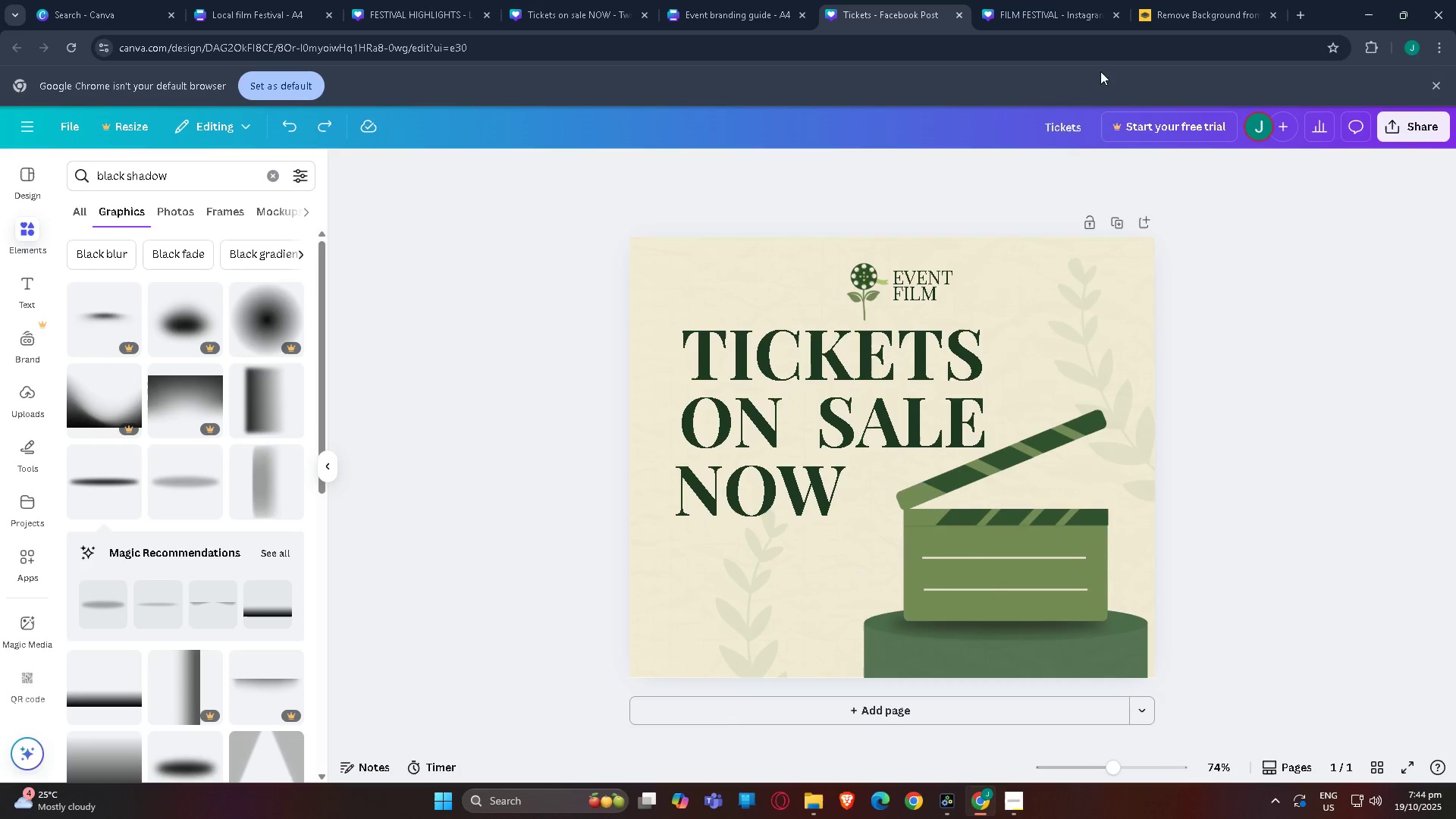 
scroll: coordinate [988, 196], scroll_direction: up, amount: 2.0
 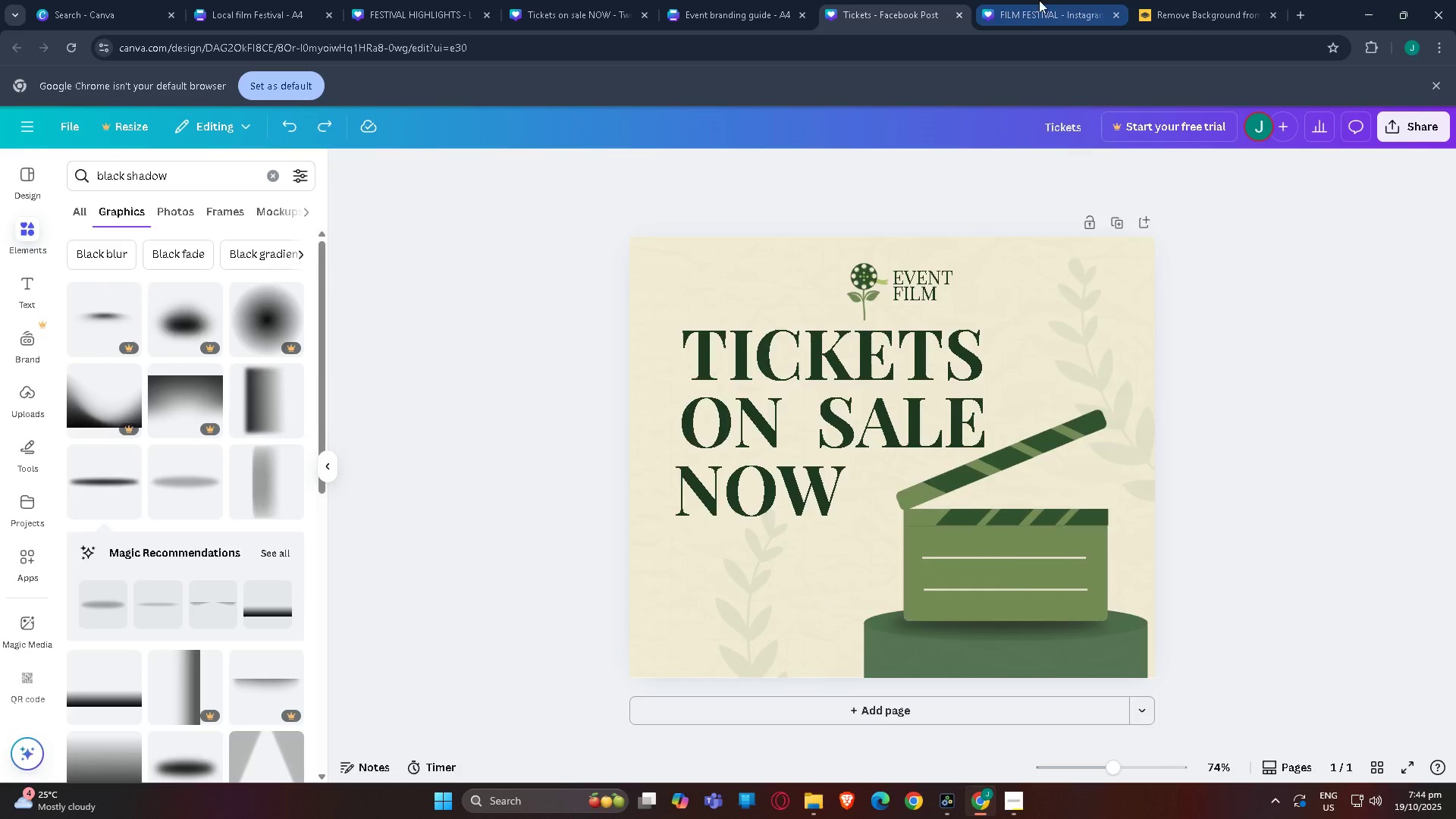 
left_click([1039, 0])
 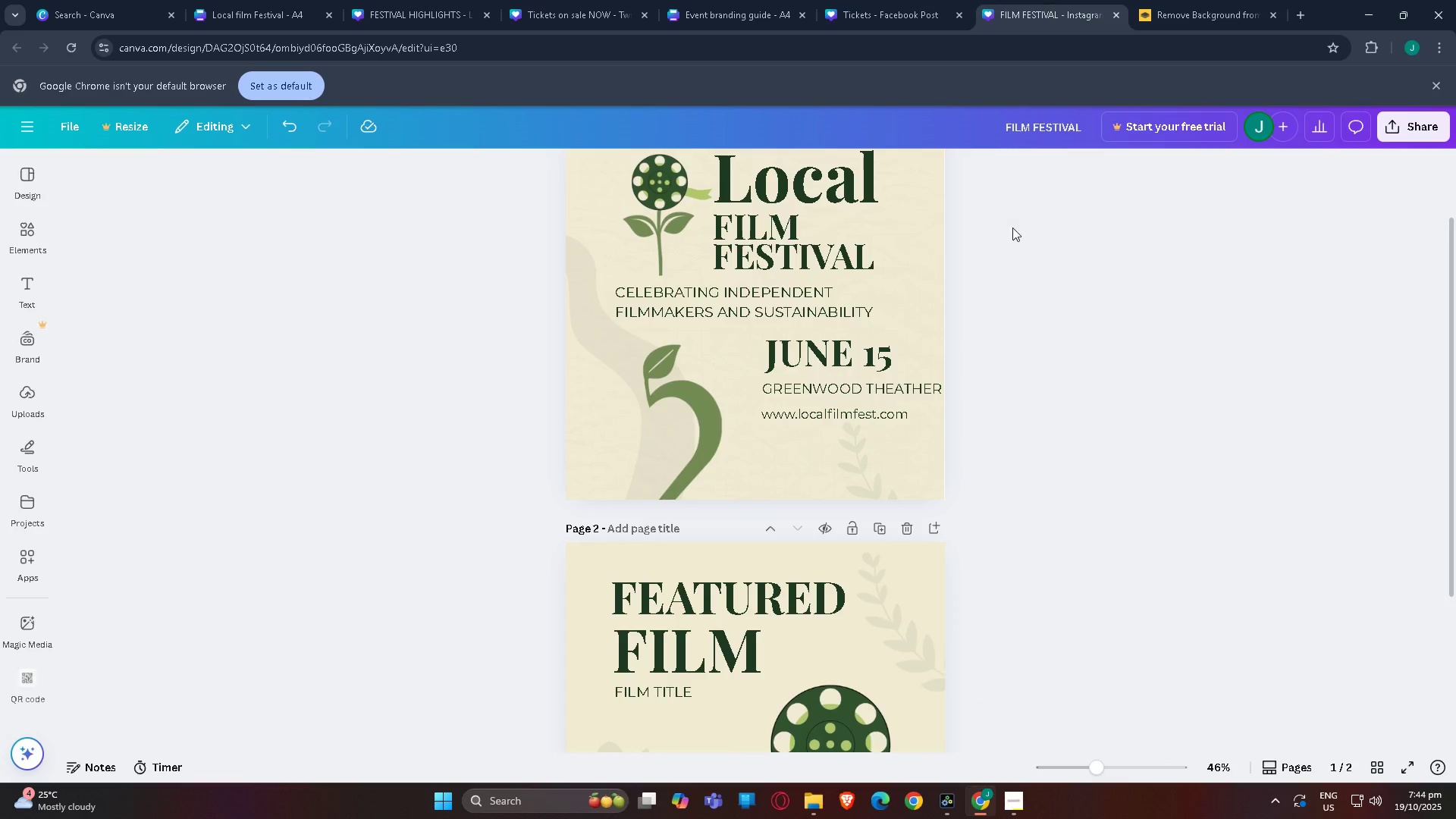 
scroll: coordinate [901, 409], scroll_direction: down, amount: 3.0
 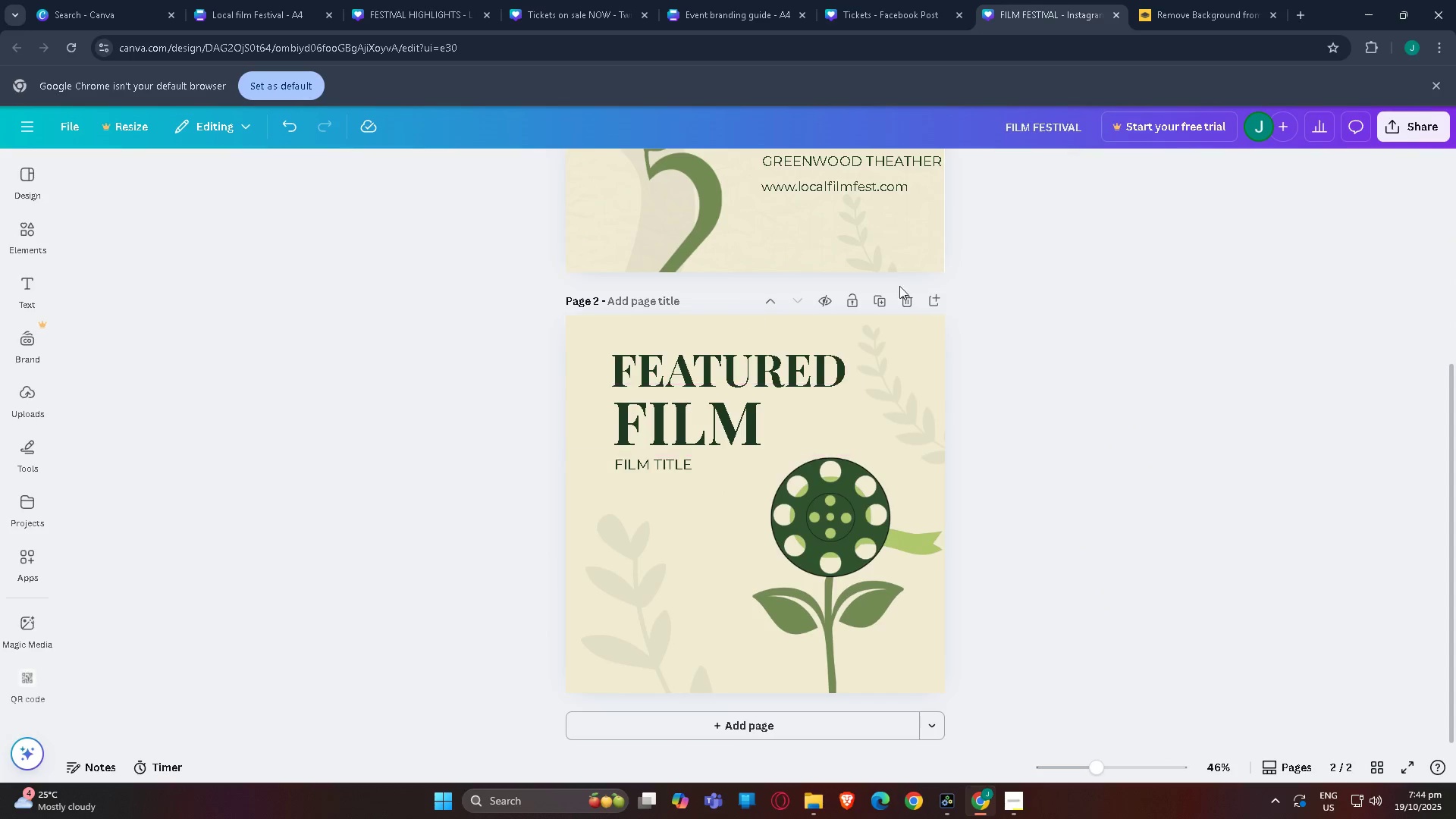 
scroll: coordinate [619, 284], scroll_direction: up, amount: 1.0
 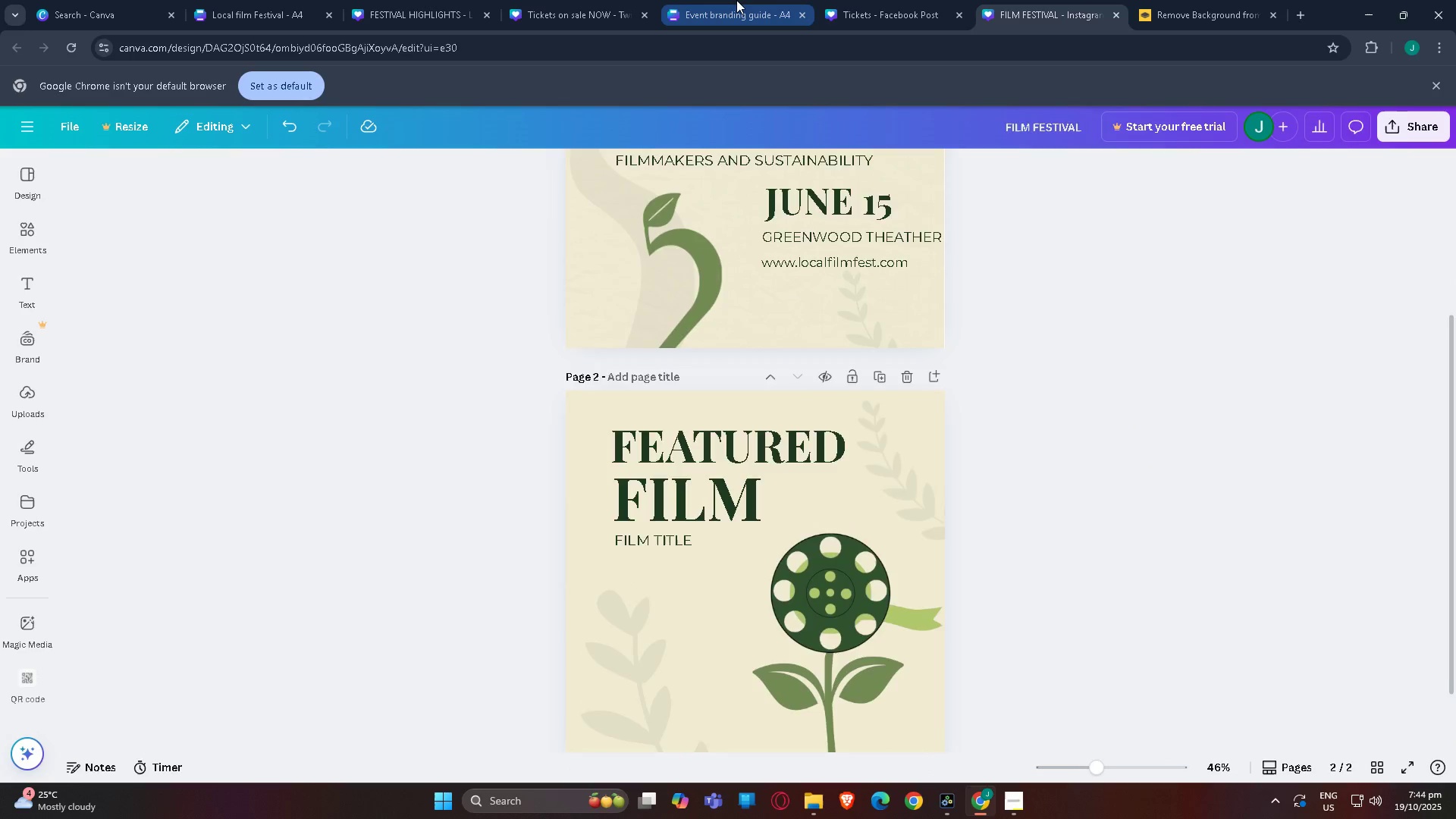 
left_click([736, 0])
 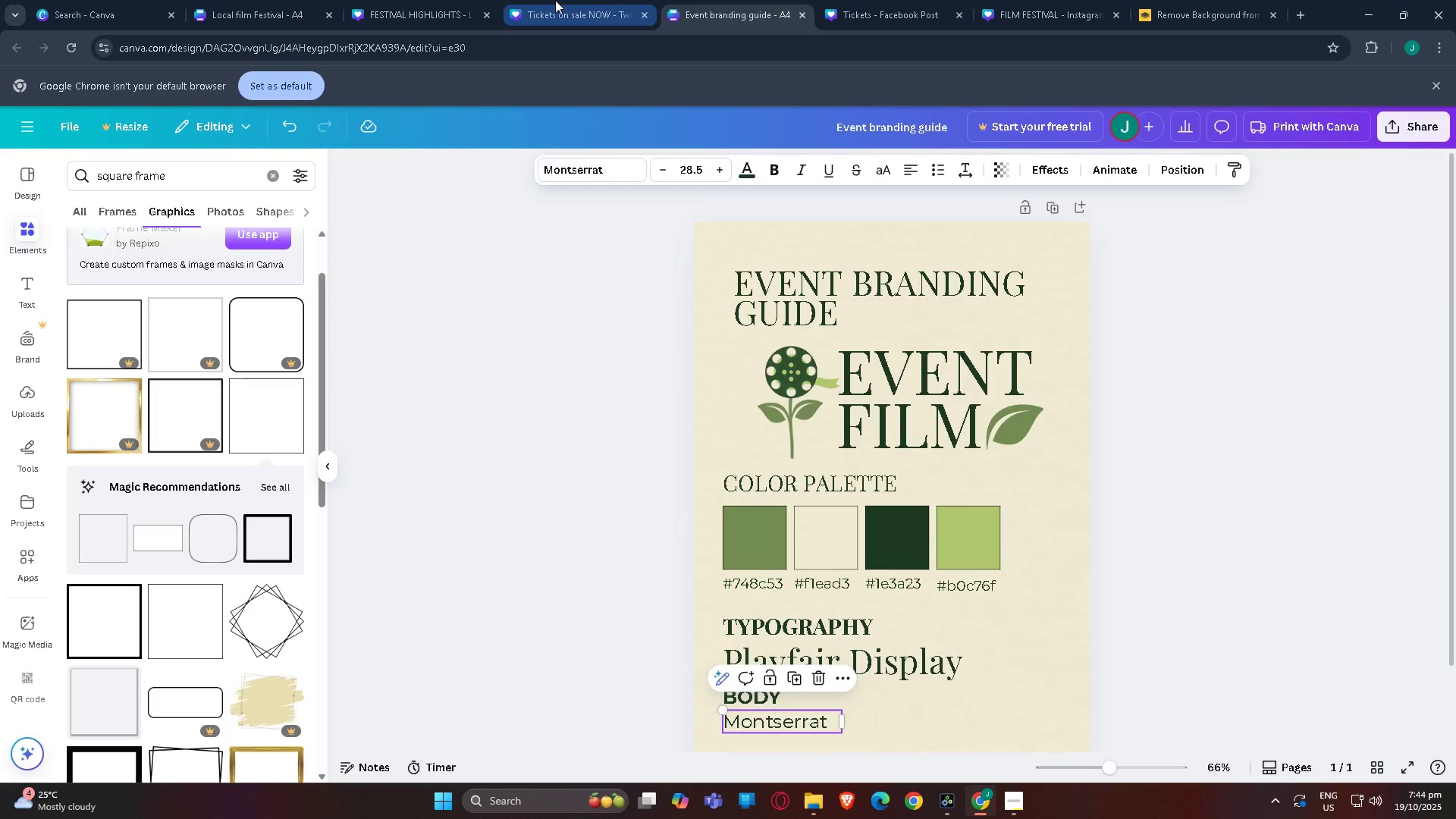 
left_click([555, 0])
 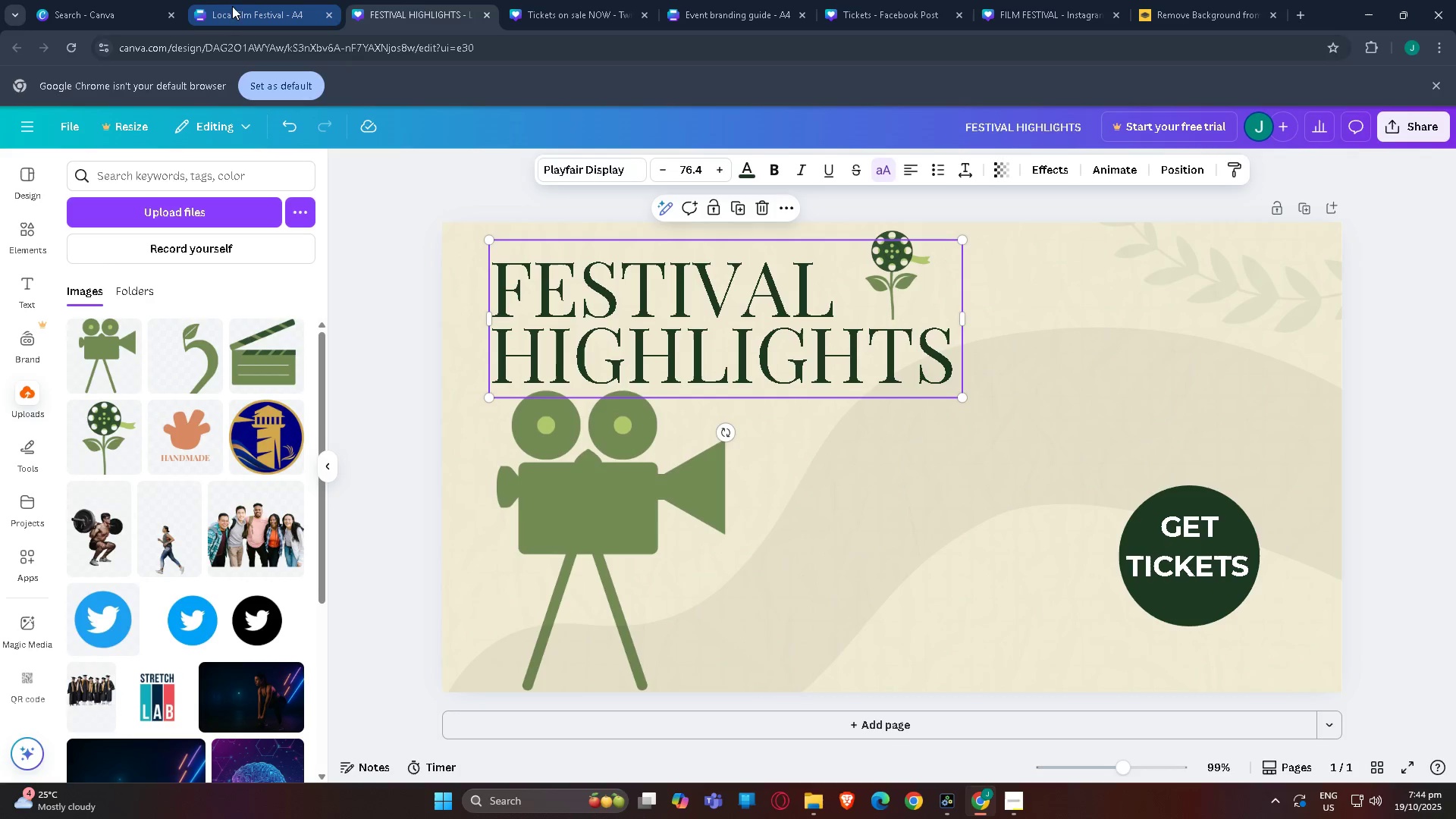 
left_click([234, 4])
 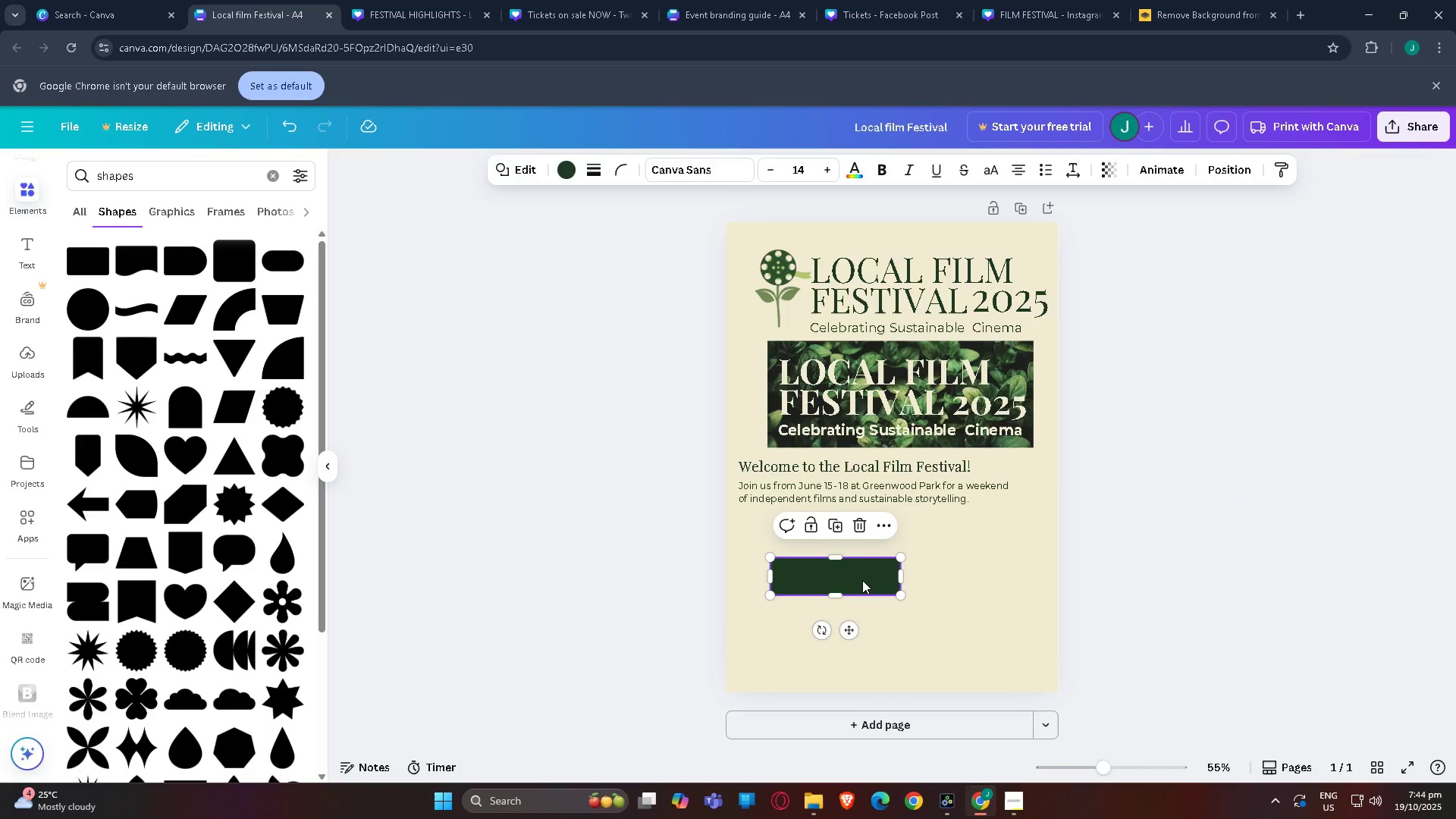 
double_click([1207, 571])
 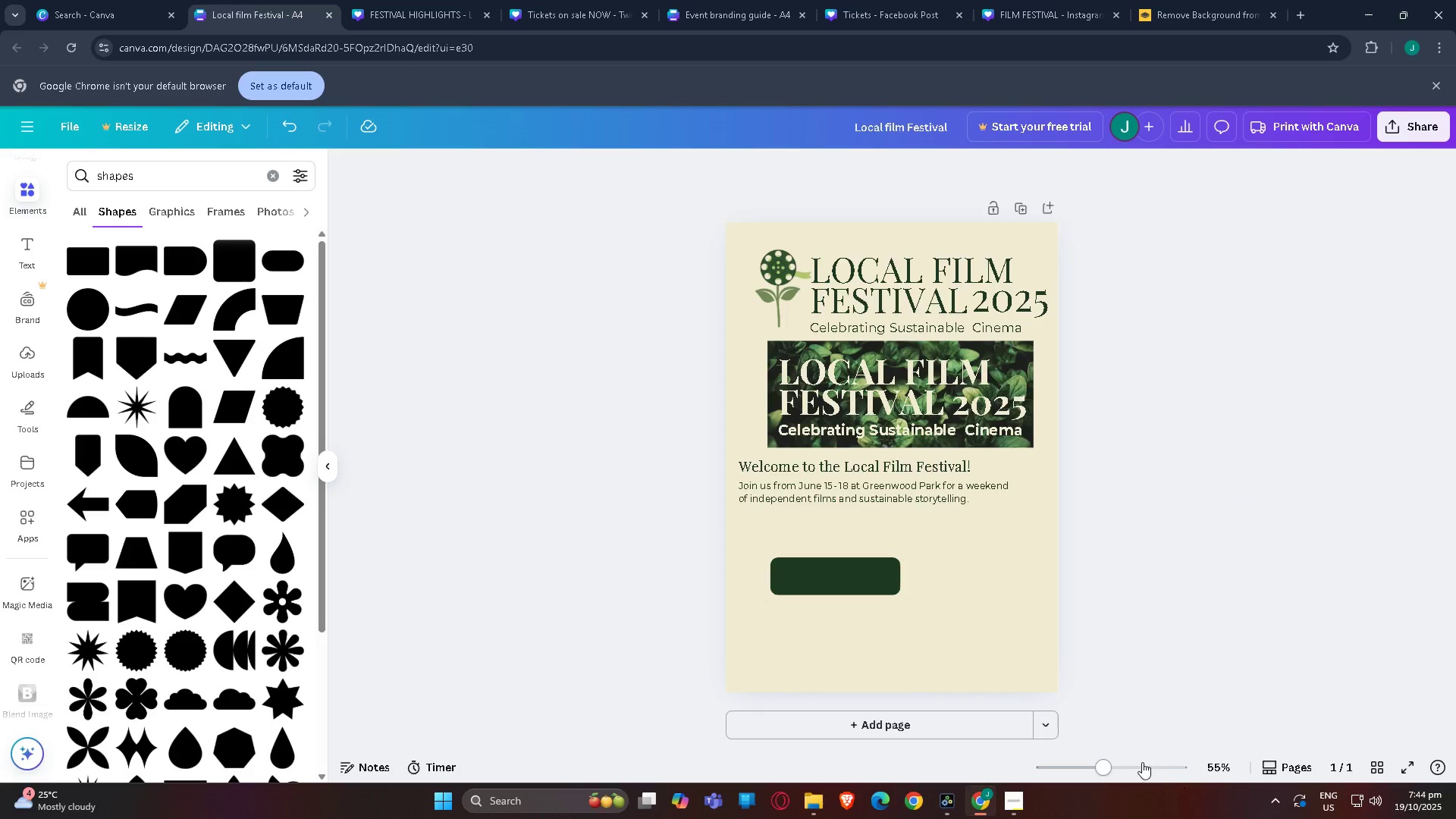 
left_click([1141, 761])
 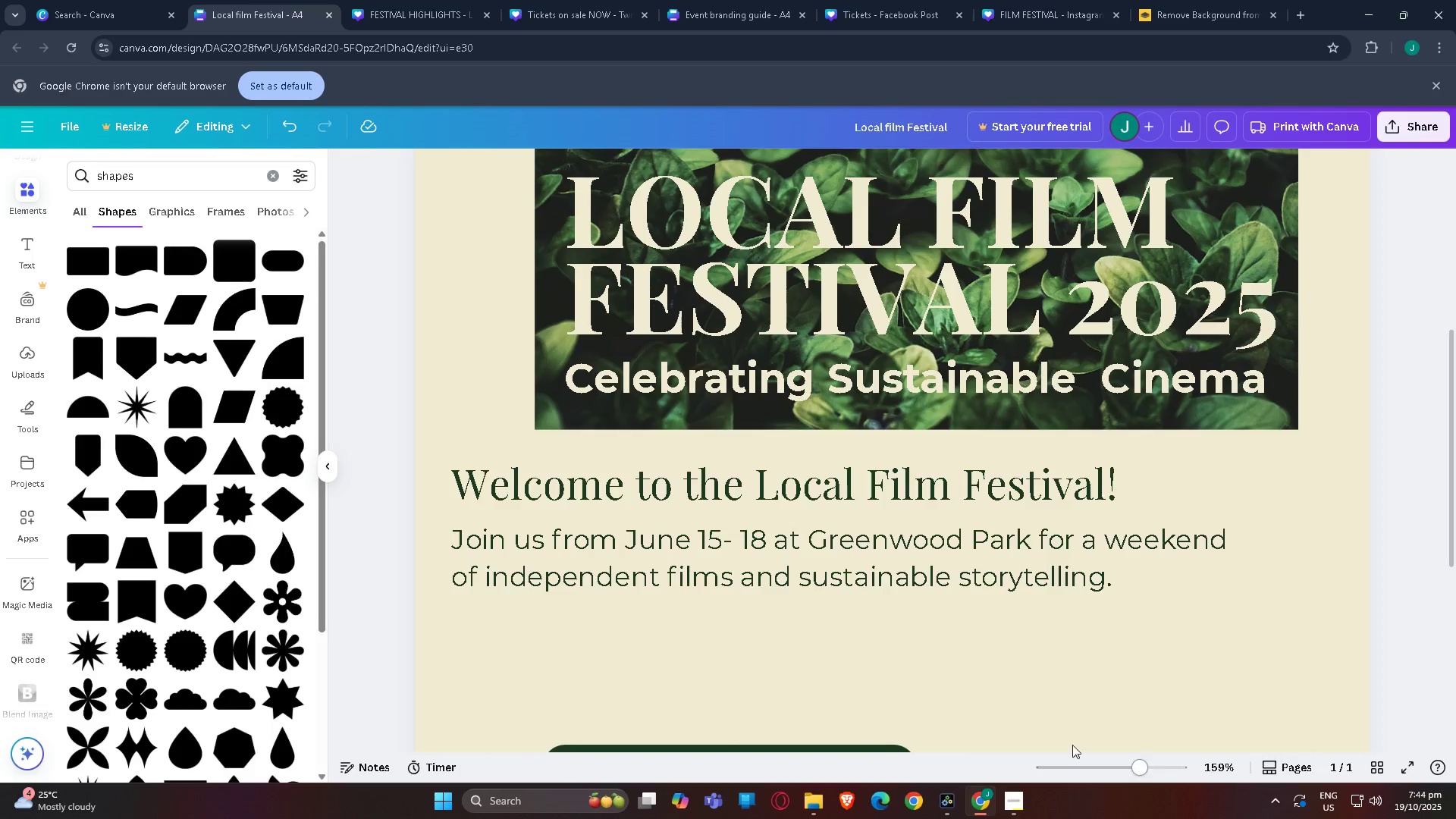 
scroll: coordinate [780, 607], scroll_direction: down, amount: 4.0
 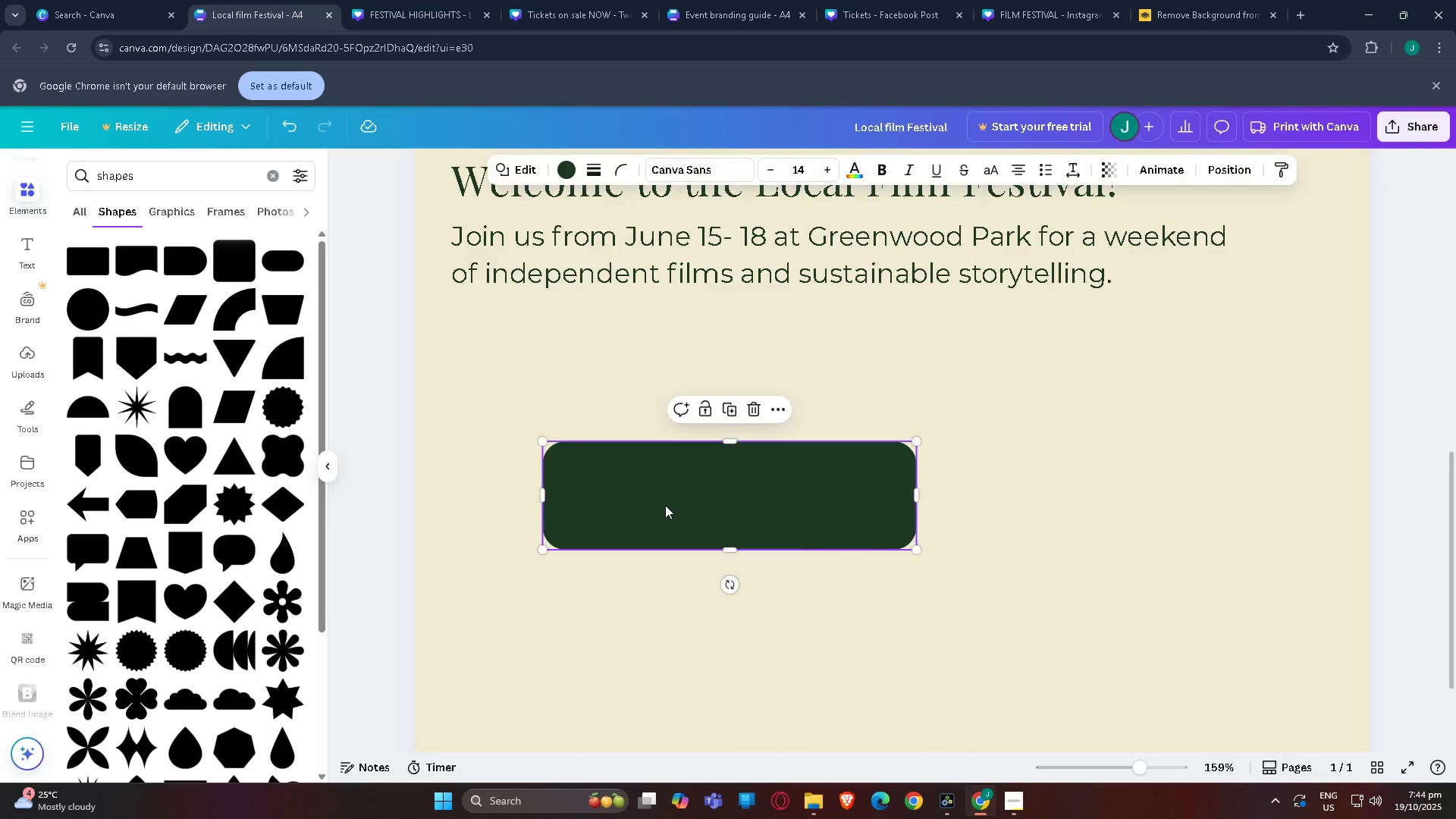 
left_click([665, 505])
 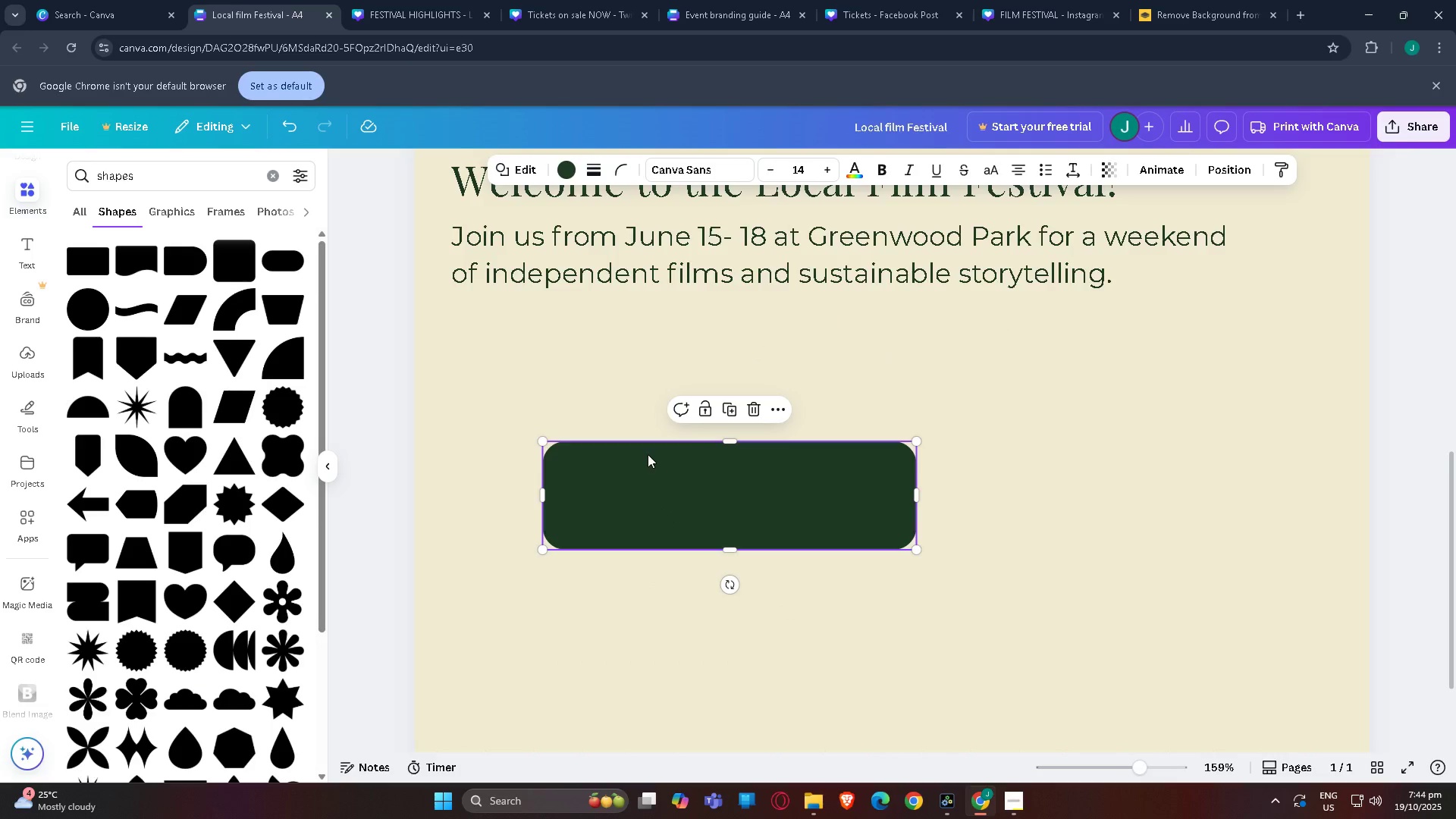 
scroll: coordinate [701, 366], scroll_direction: up, amount: 4.0
 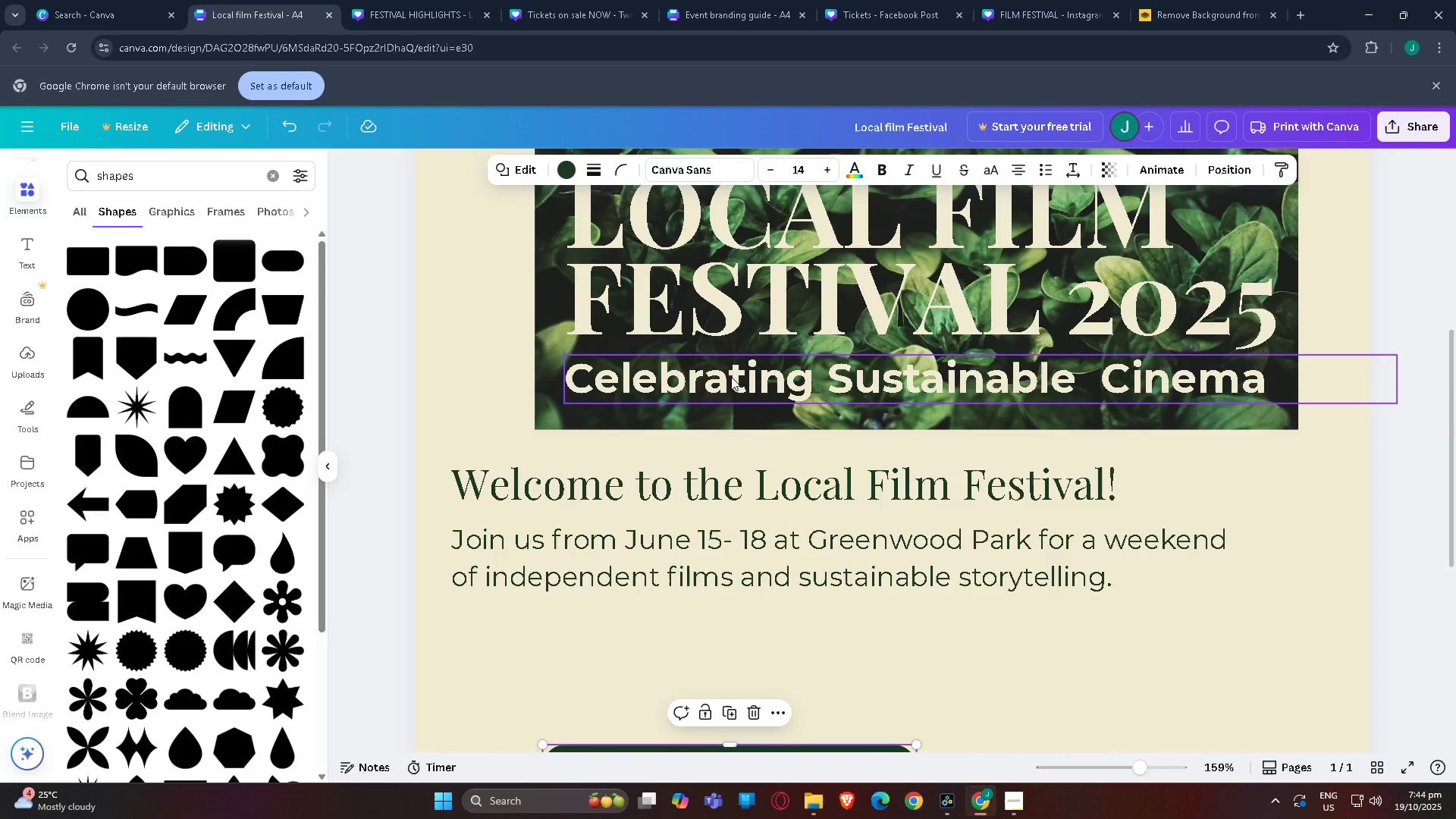 
left_click([731, 377])
 